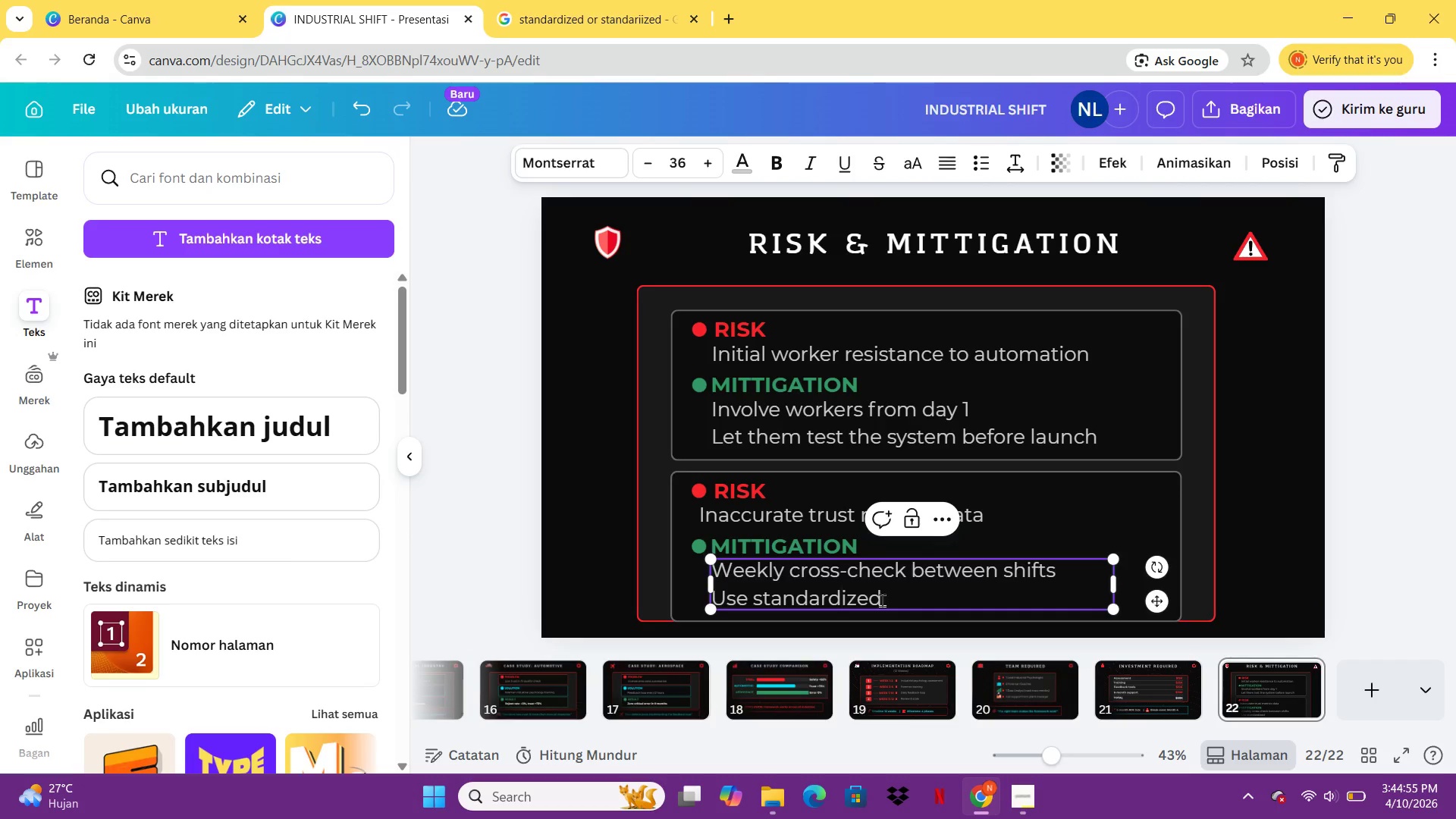 
left_click([903, 592])
 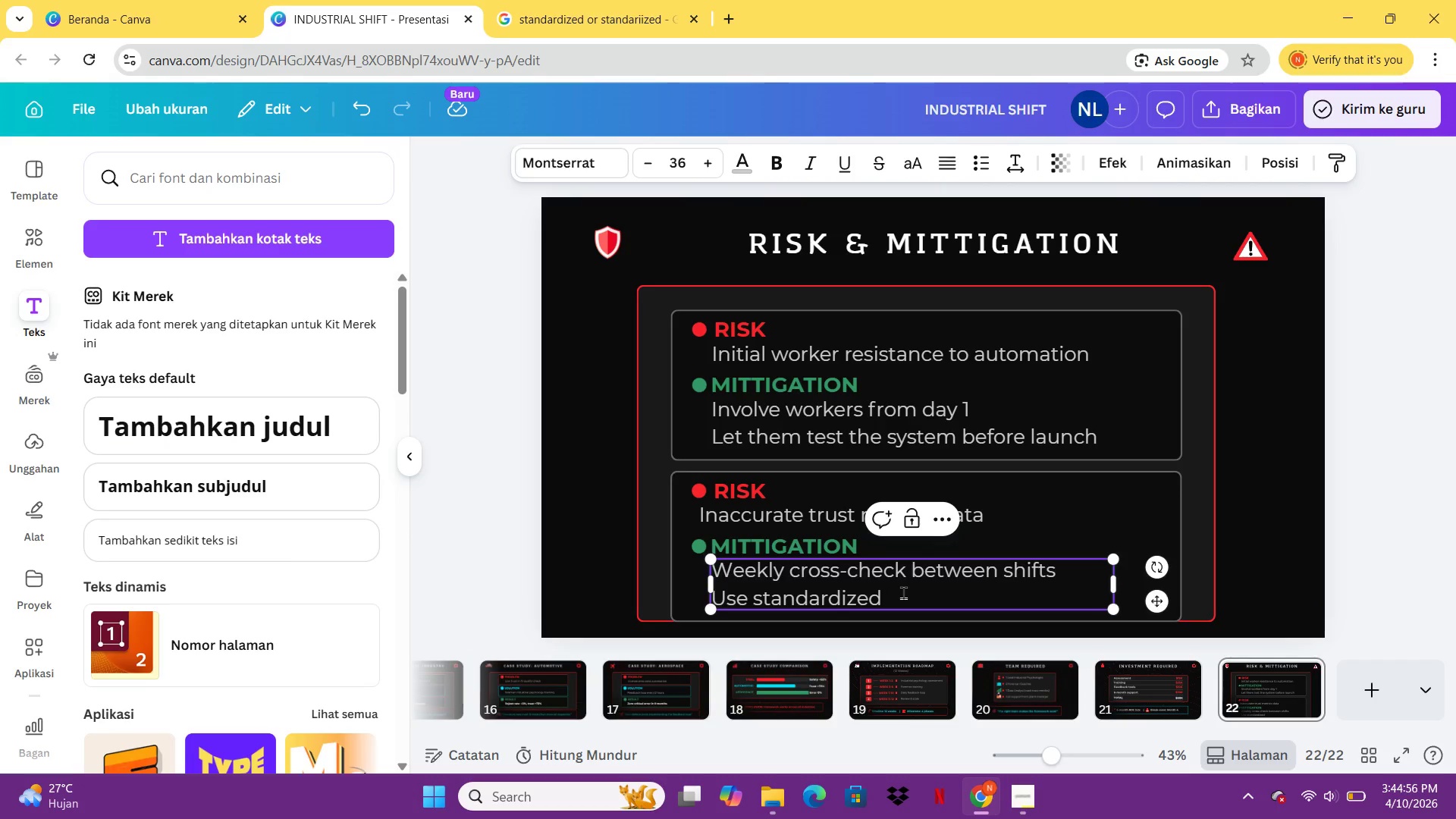 
type( survey formt)
key(Backspace)
type(at)
 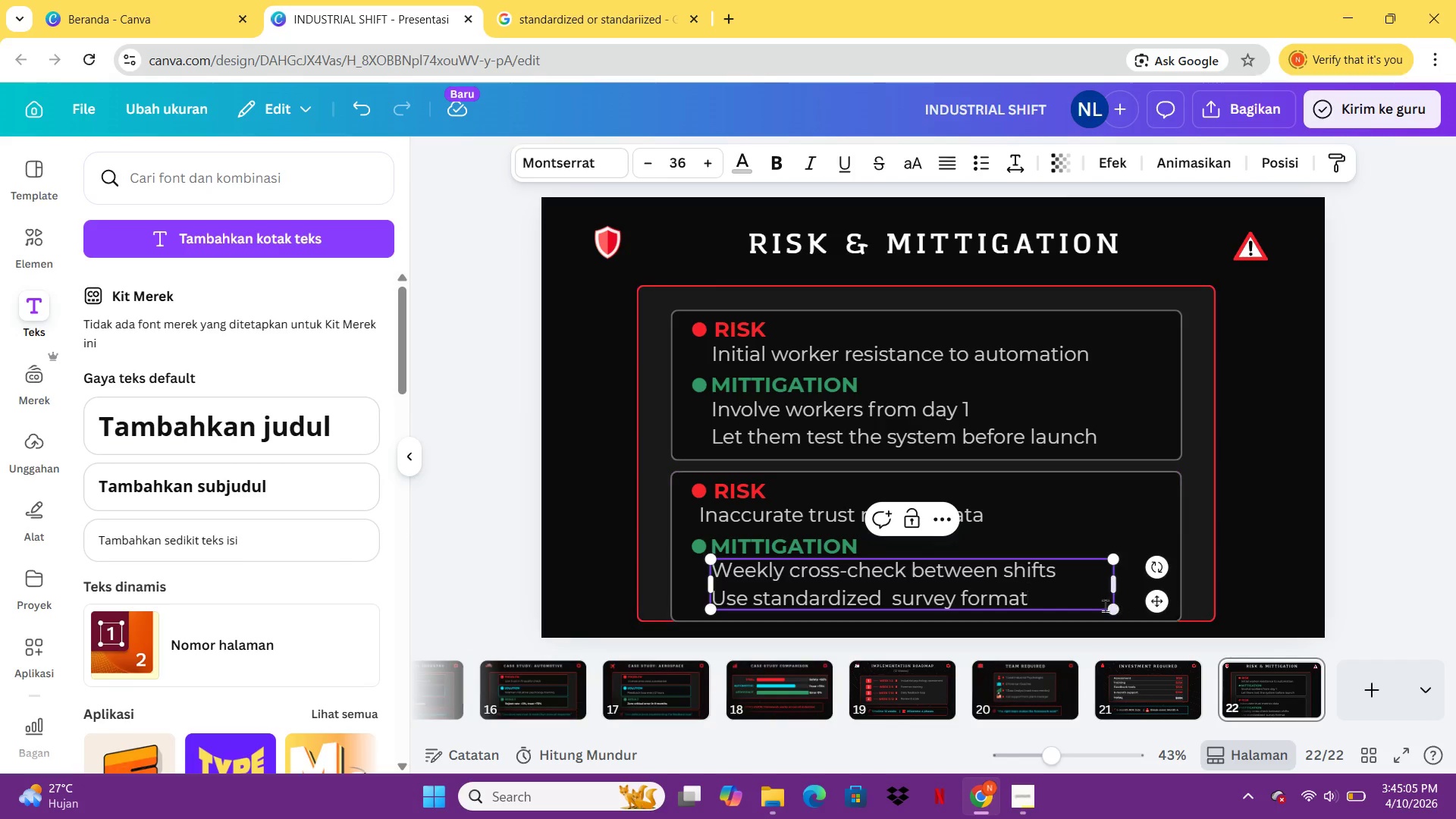 
wait(5.06)
 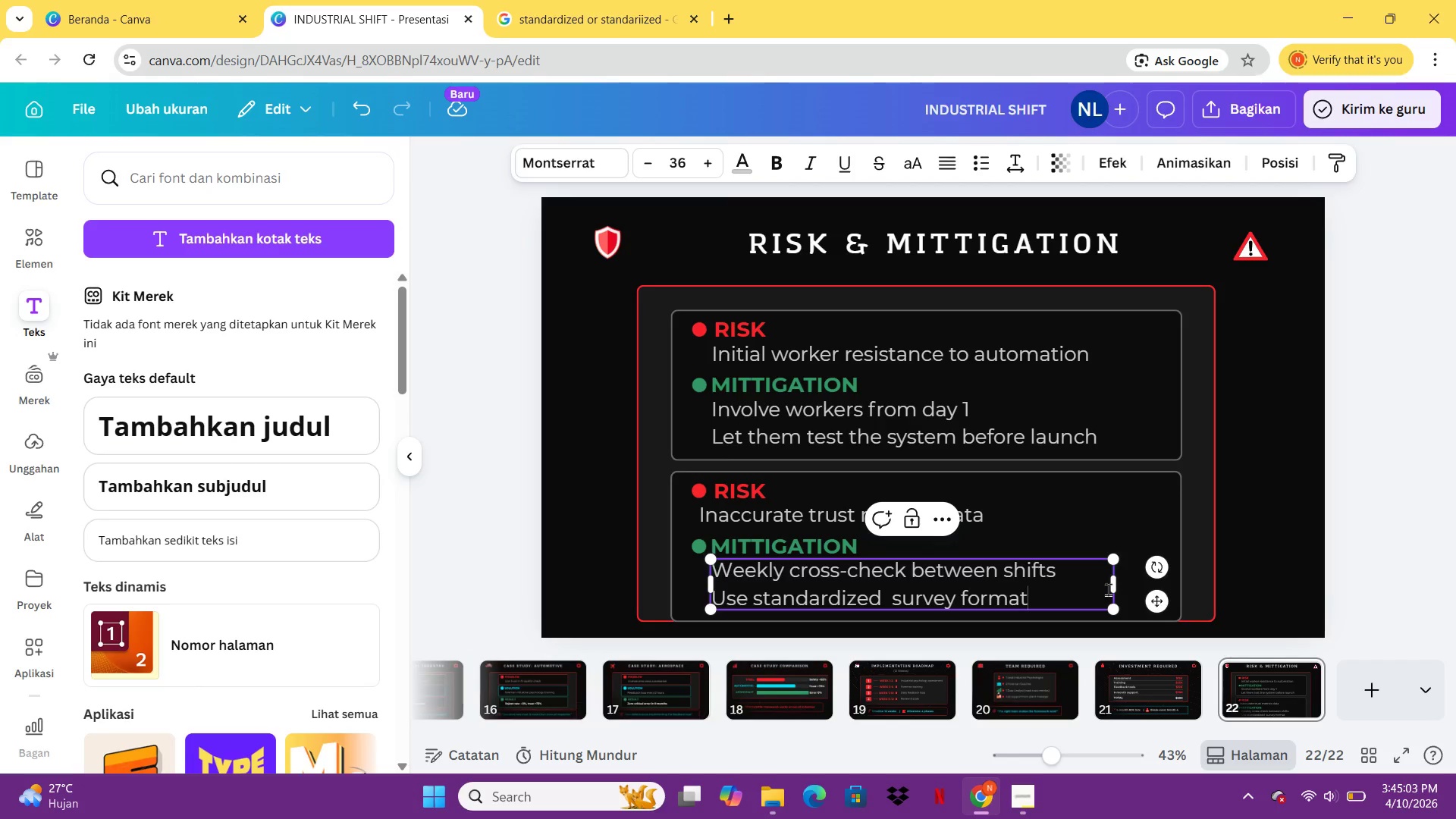 
left_click([1341, 529])
 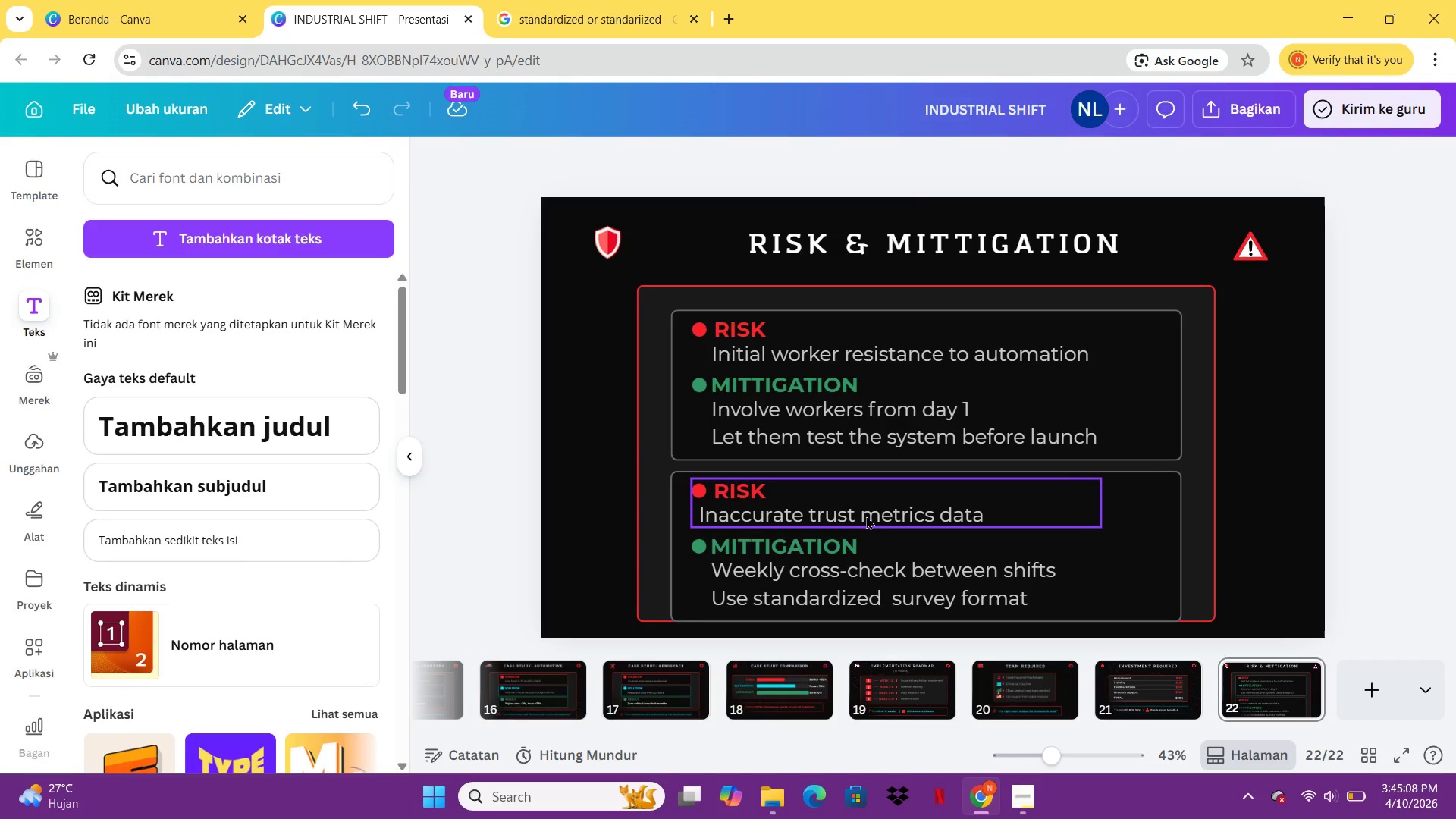 
left_click([866, 513])
 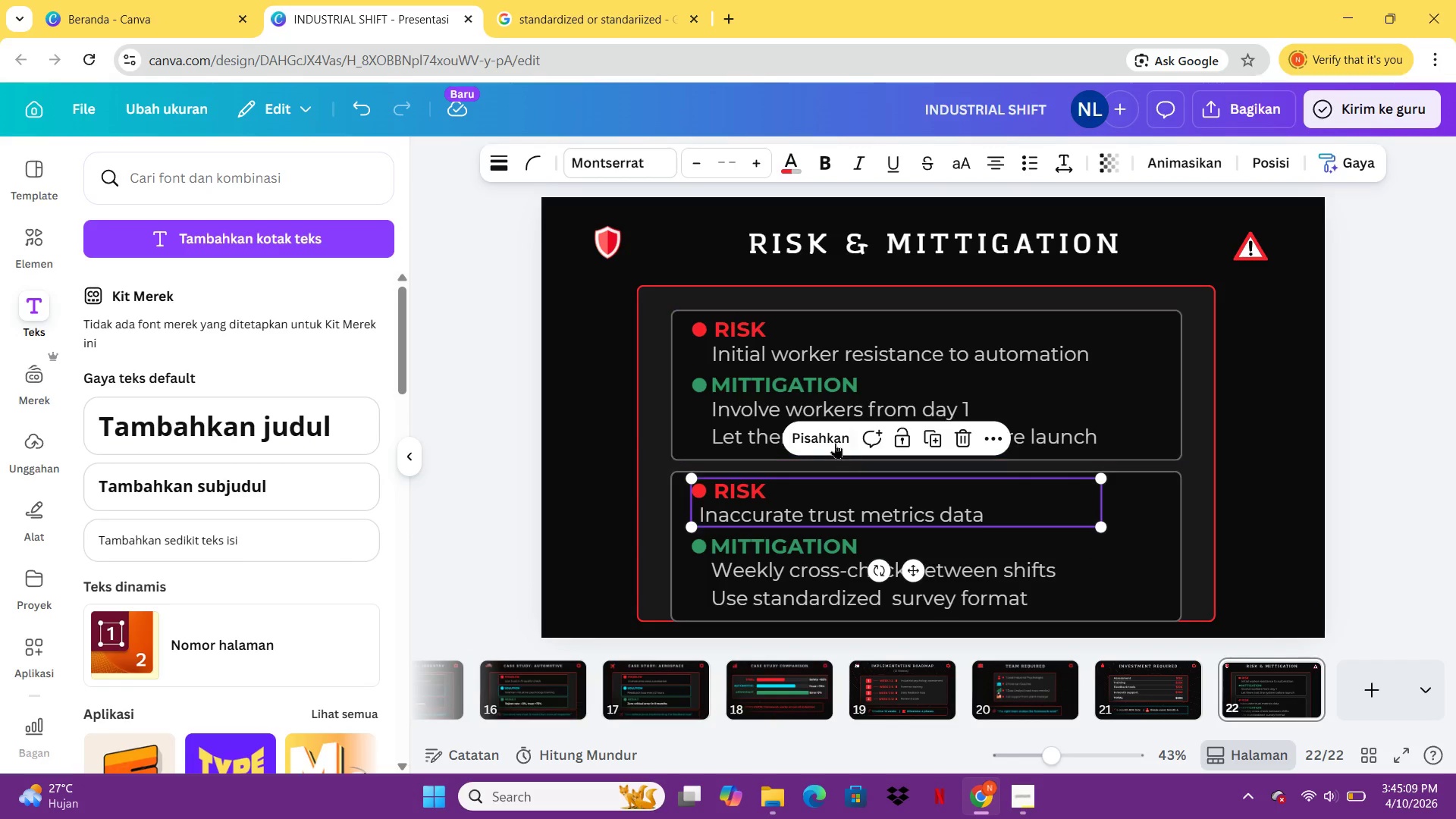 
left_click([834, 437])
 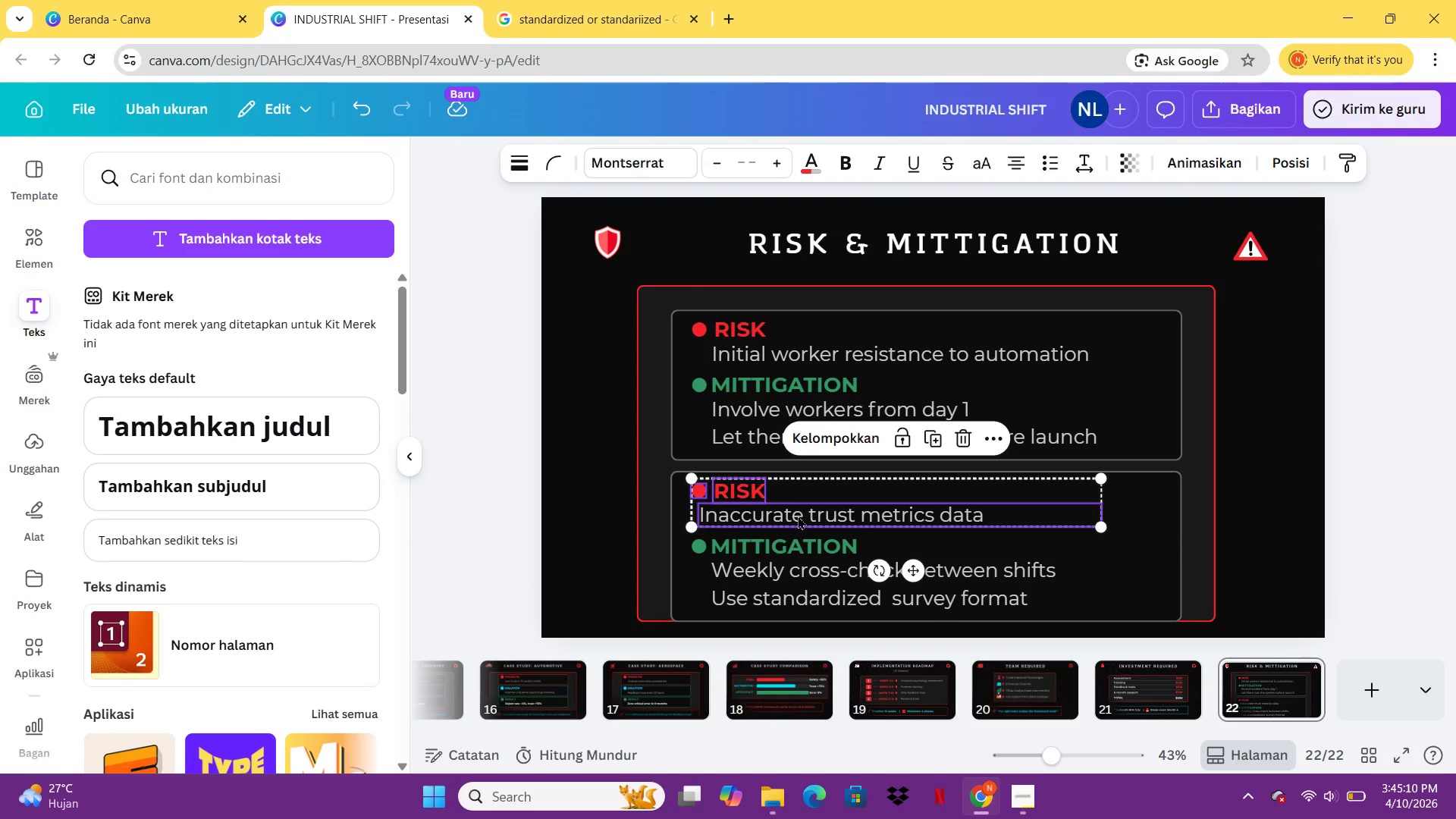 
left_click([798, 519])
 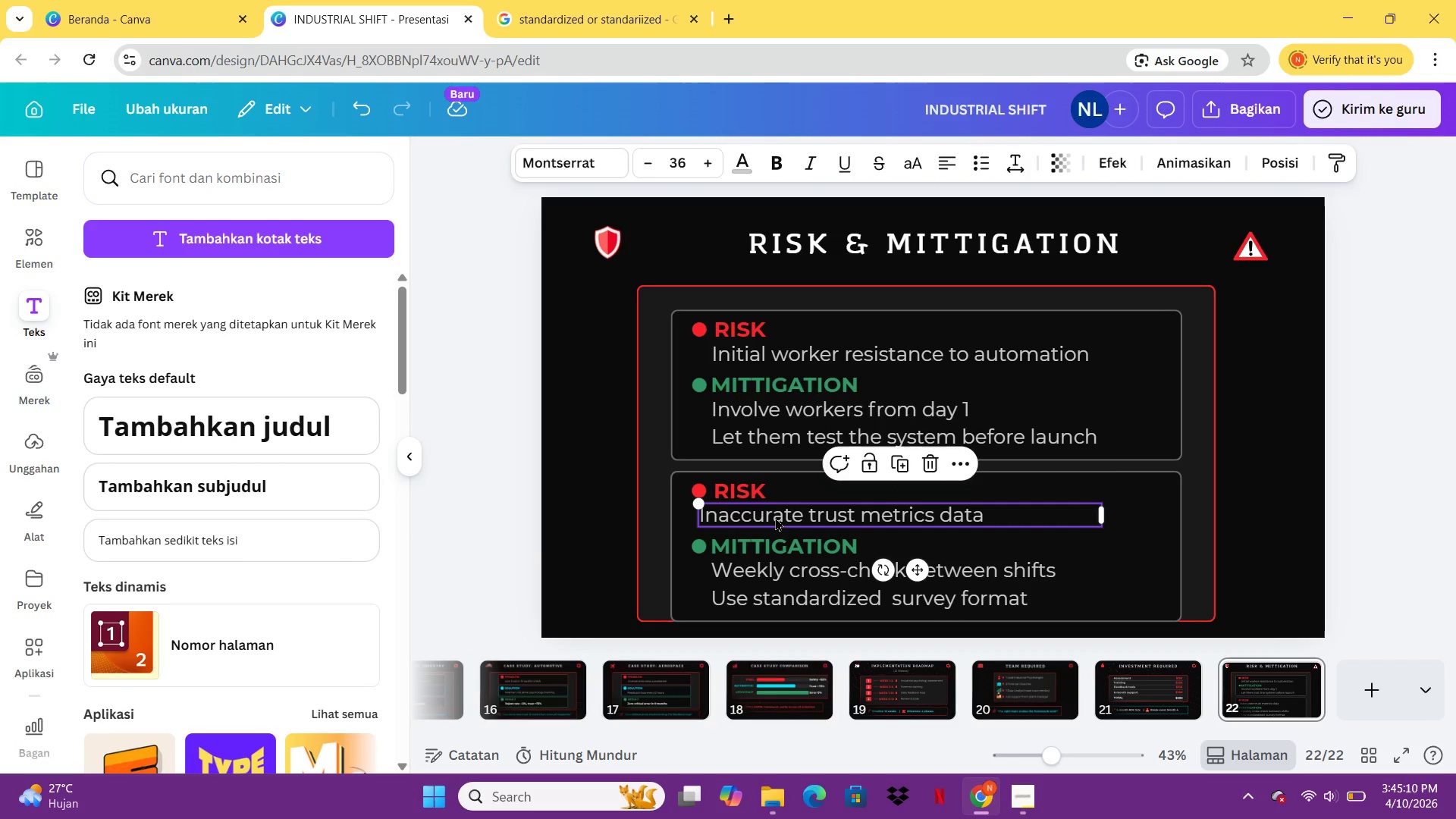 
left_click_drag(start_coordinate=[775, 517], to_coordinate=[789, 519])
 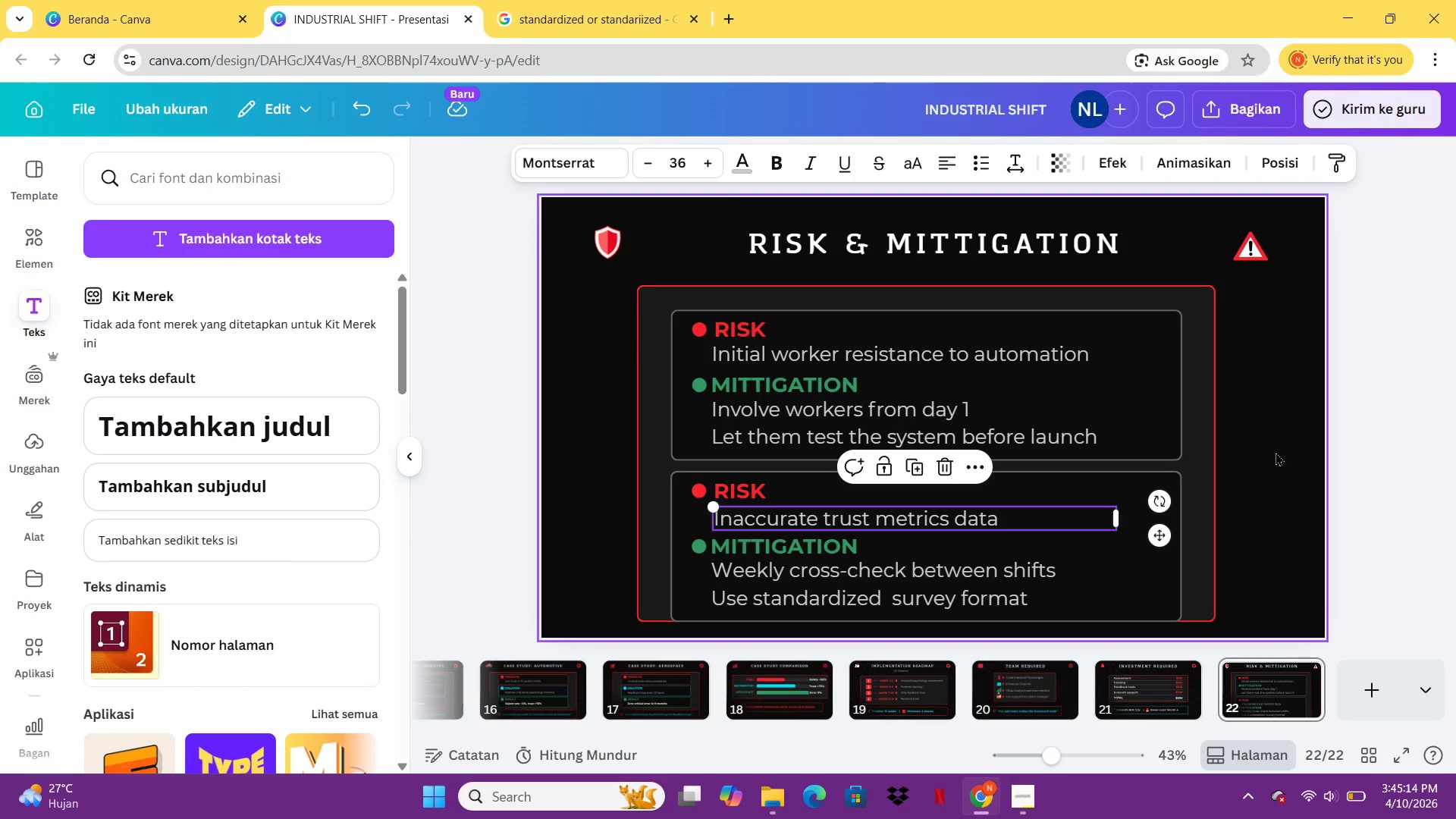 
left_click([1280, 451])
 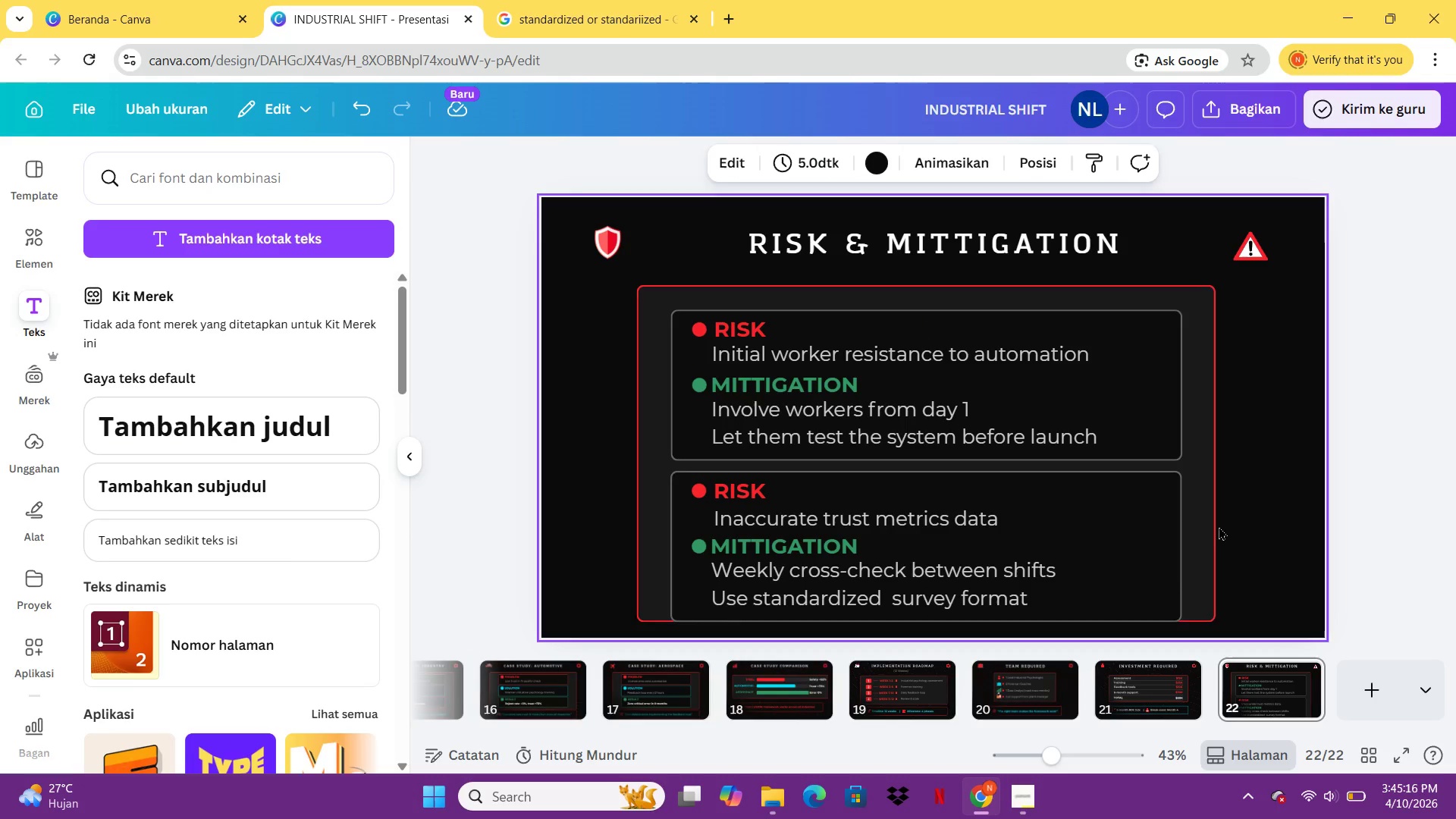 
left_click([1207, 536])
 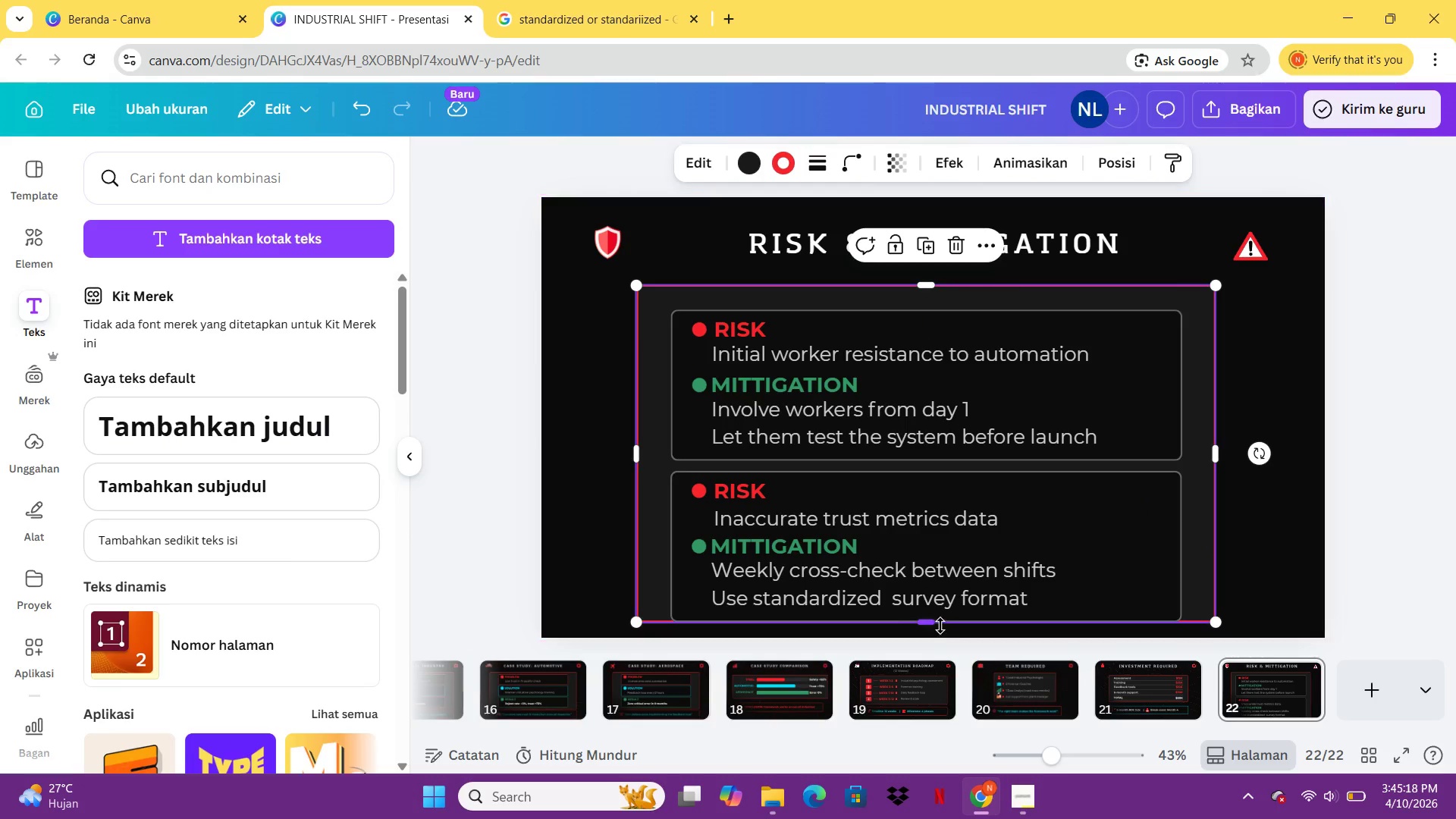 
left_click_drag(start_coordinate=[938, 626], to_coordinate=[939, 648])
 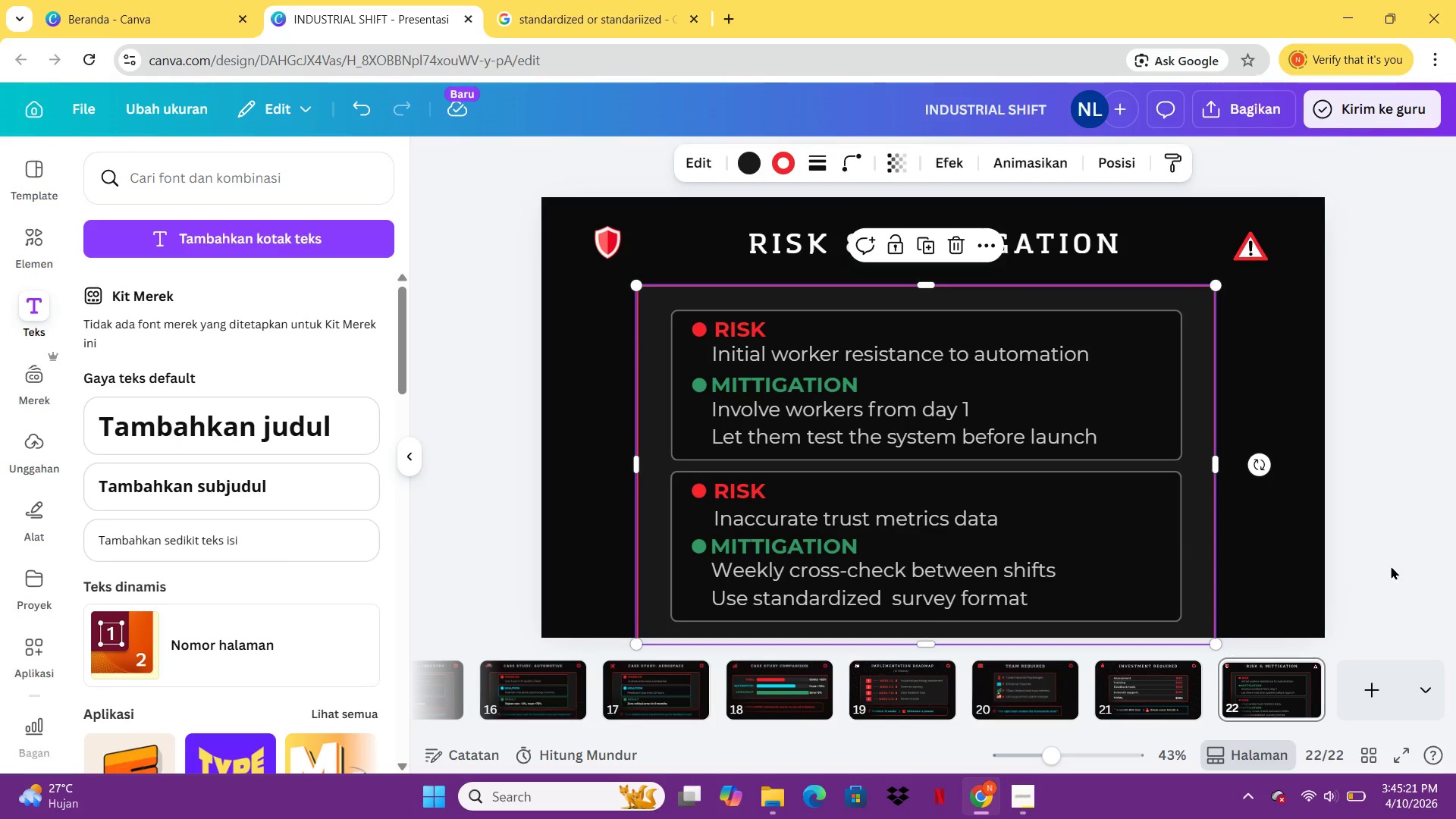 
left_click([1394, 564])
 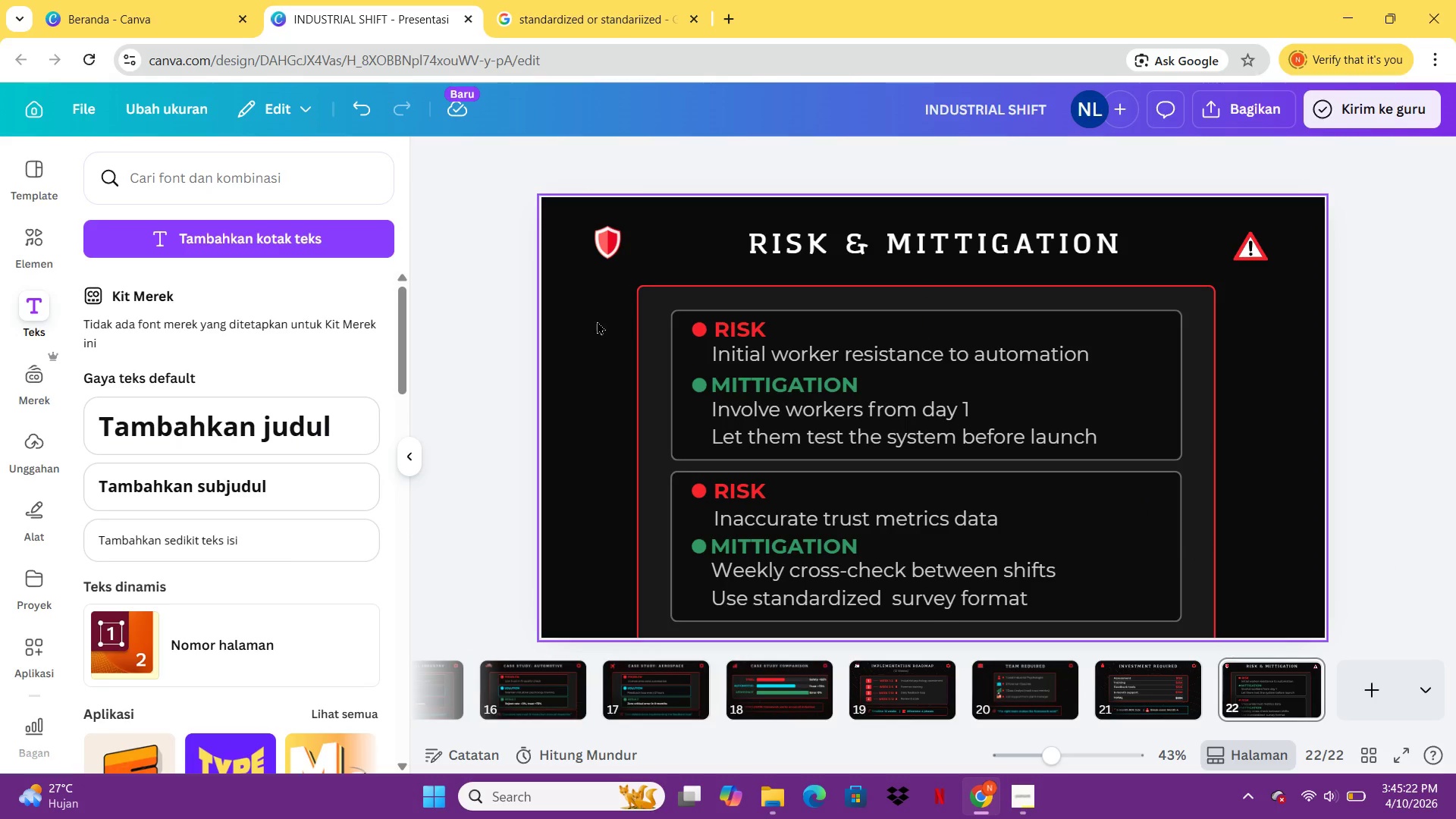 
left_click_drag(start_coordinate=[597, 321], to_coordinate=[1153, 617])
 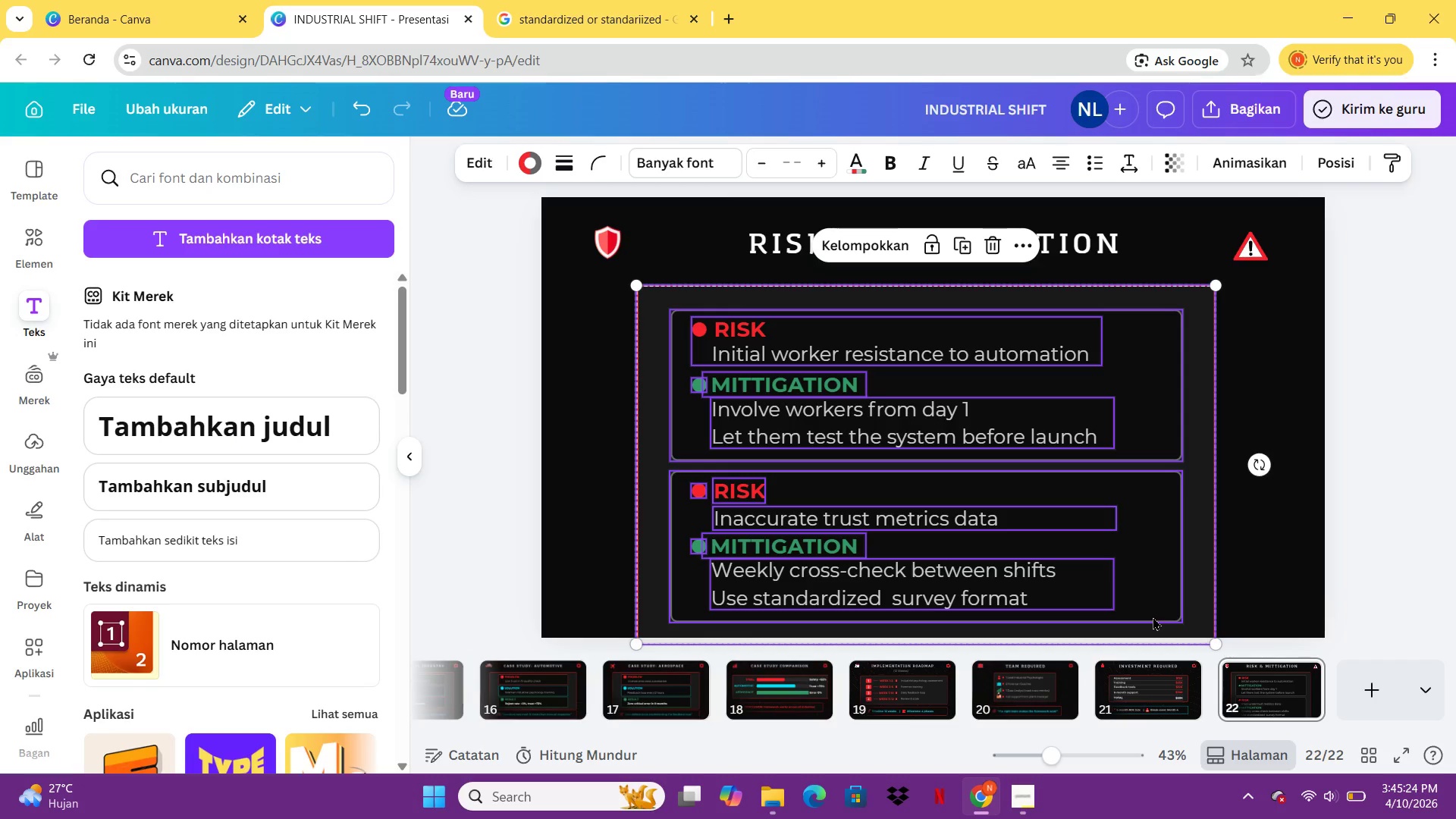 
key(Control+G)
 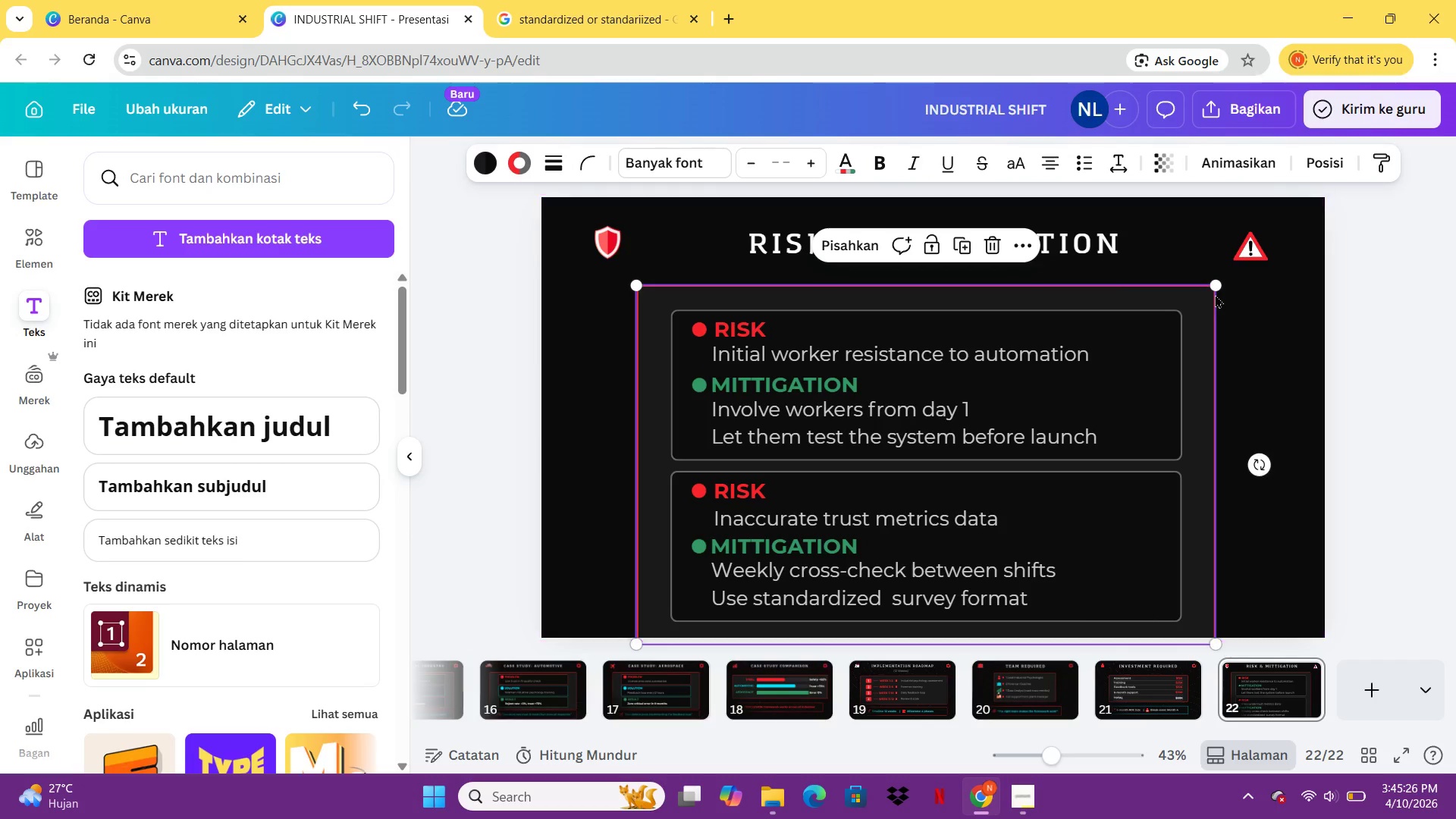 
left_click_drag(start_coordinate=[1216, 285], to_coordinate=[1163, 381])
 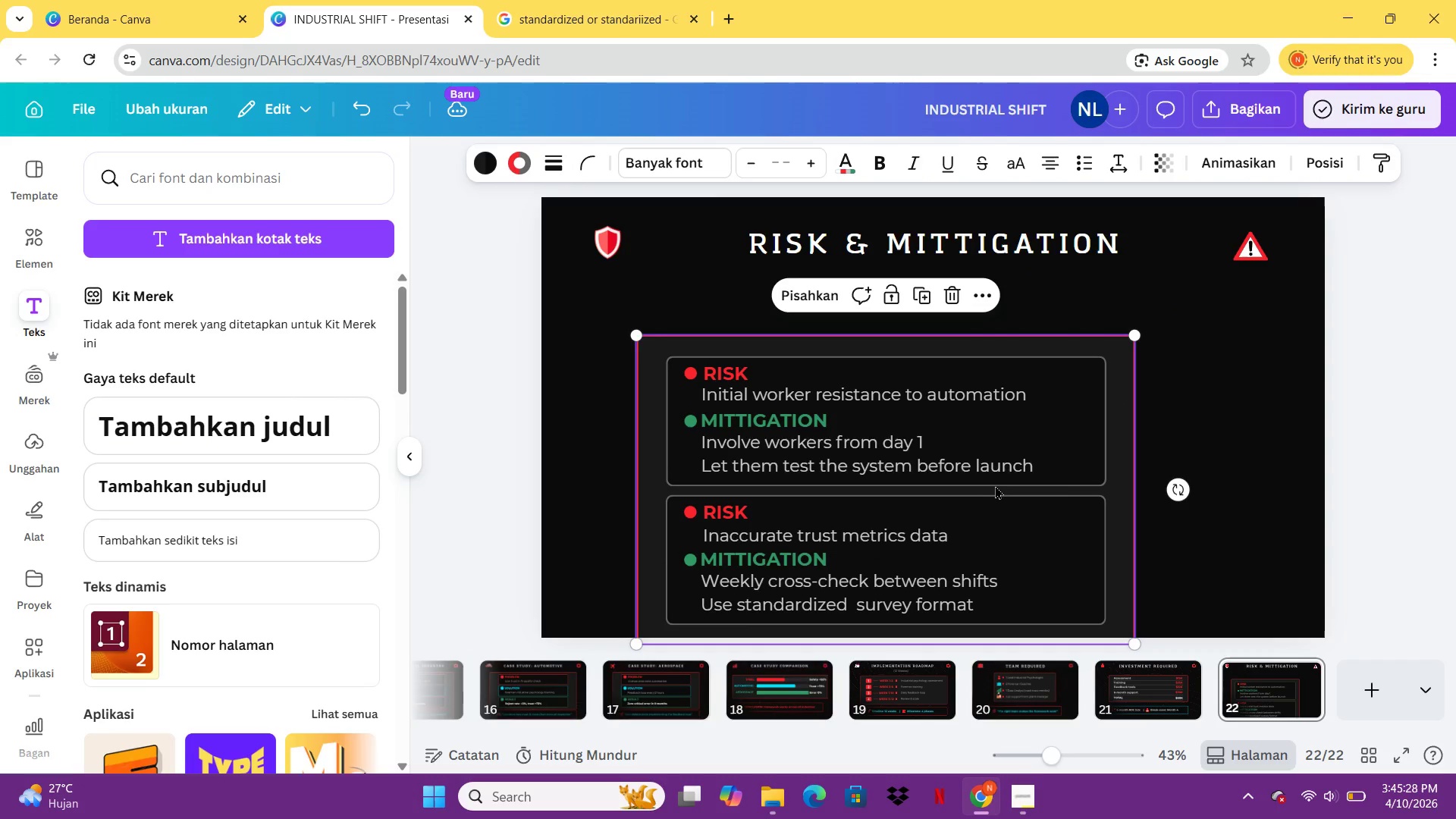 
left_click_drag(start_coordinate=[994, 486], to_coordinate=[1050, 436])
 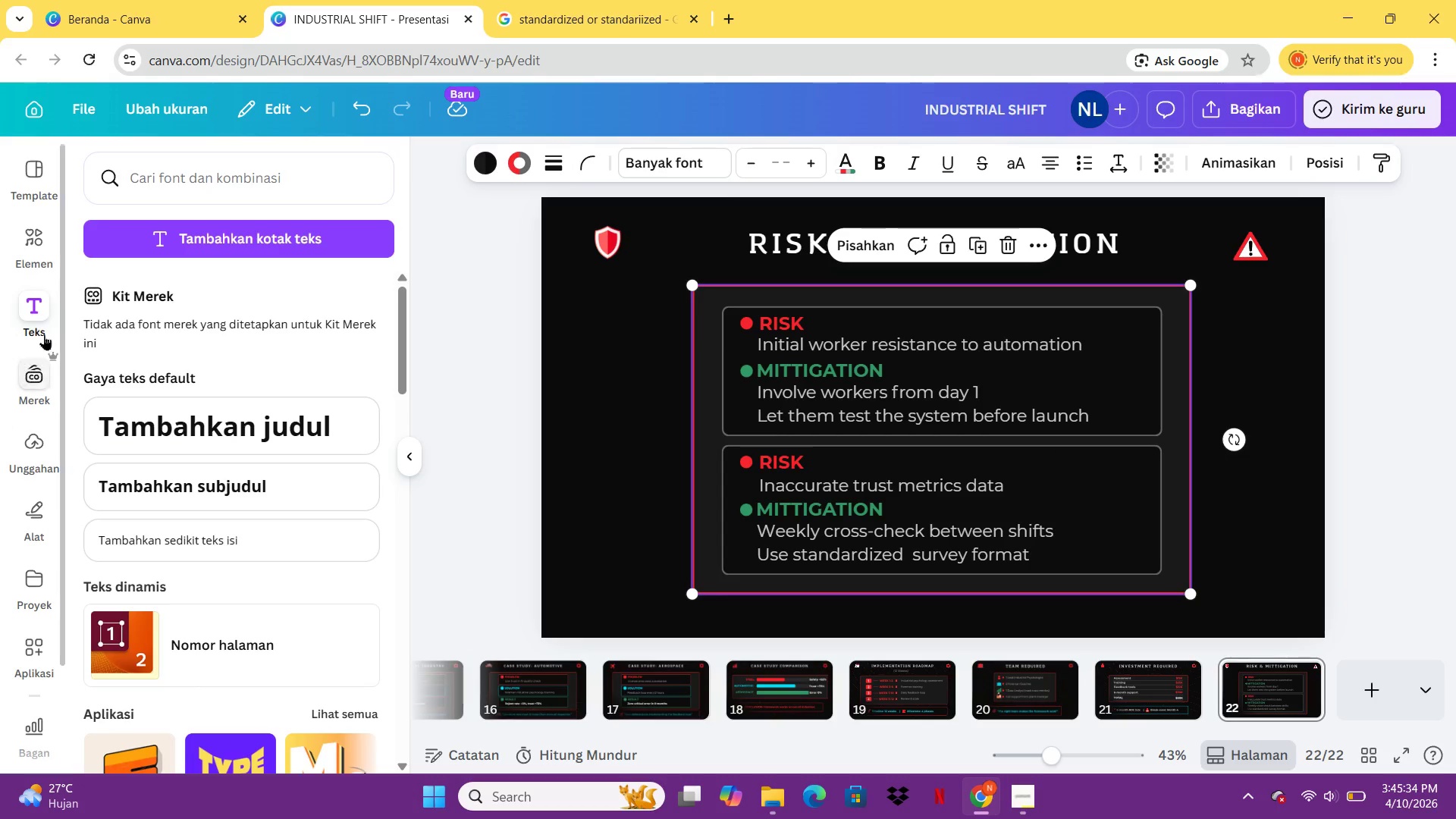 
left_click([32, 259])
 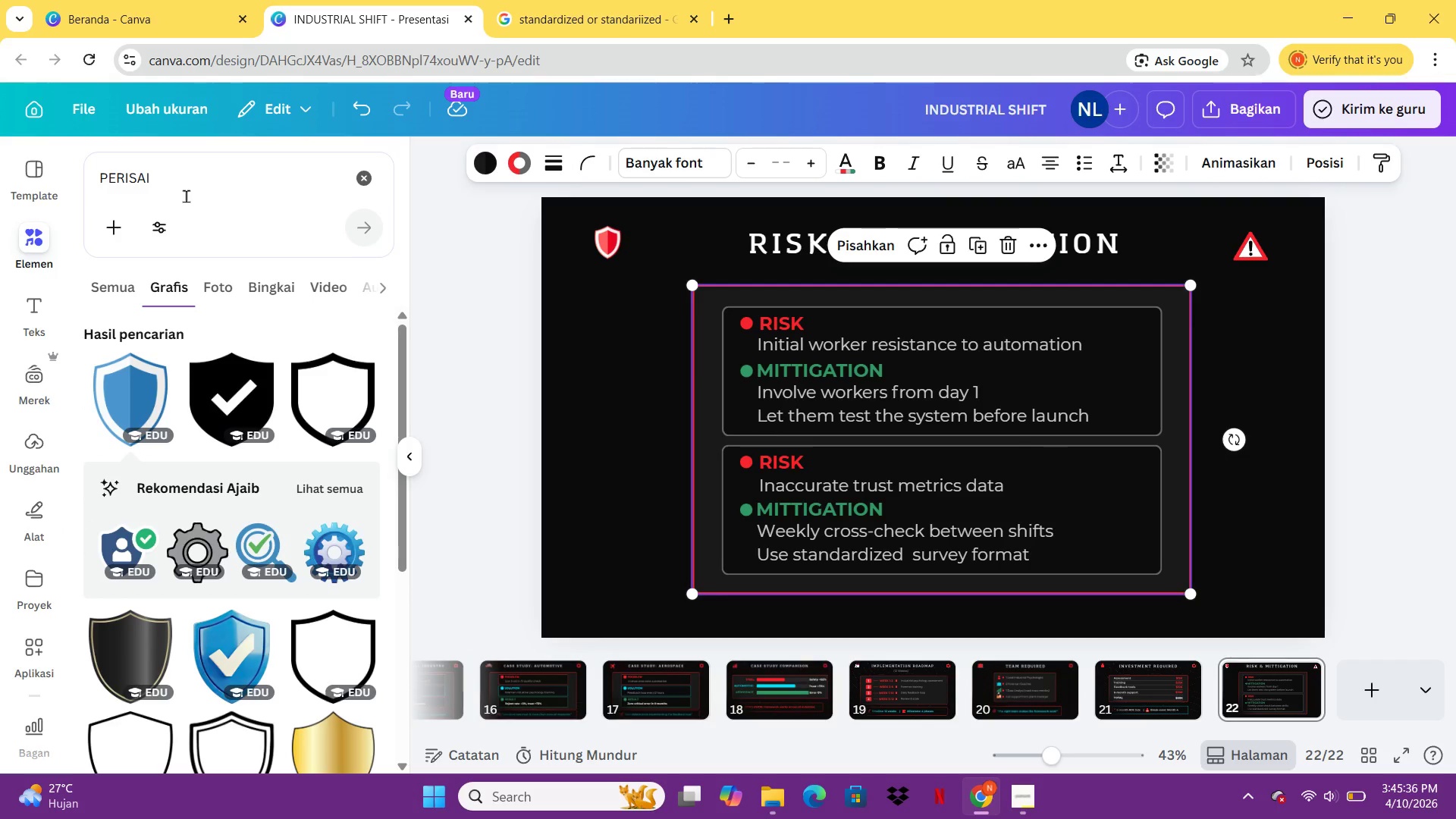 
left_click([188, 194])
 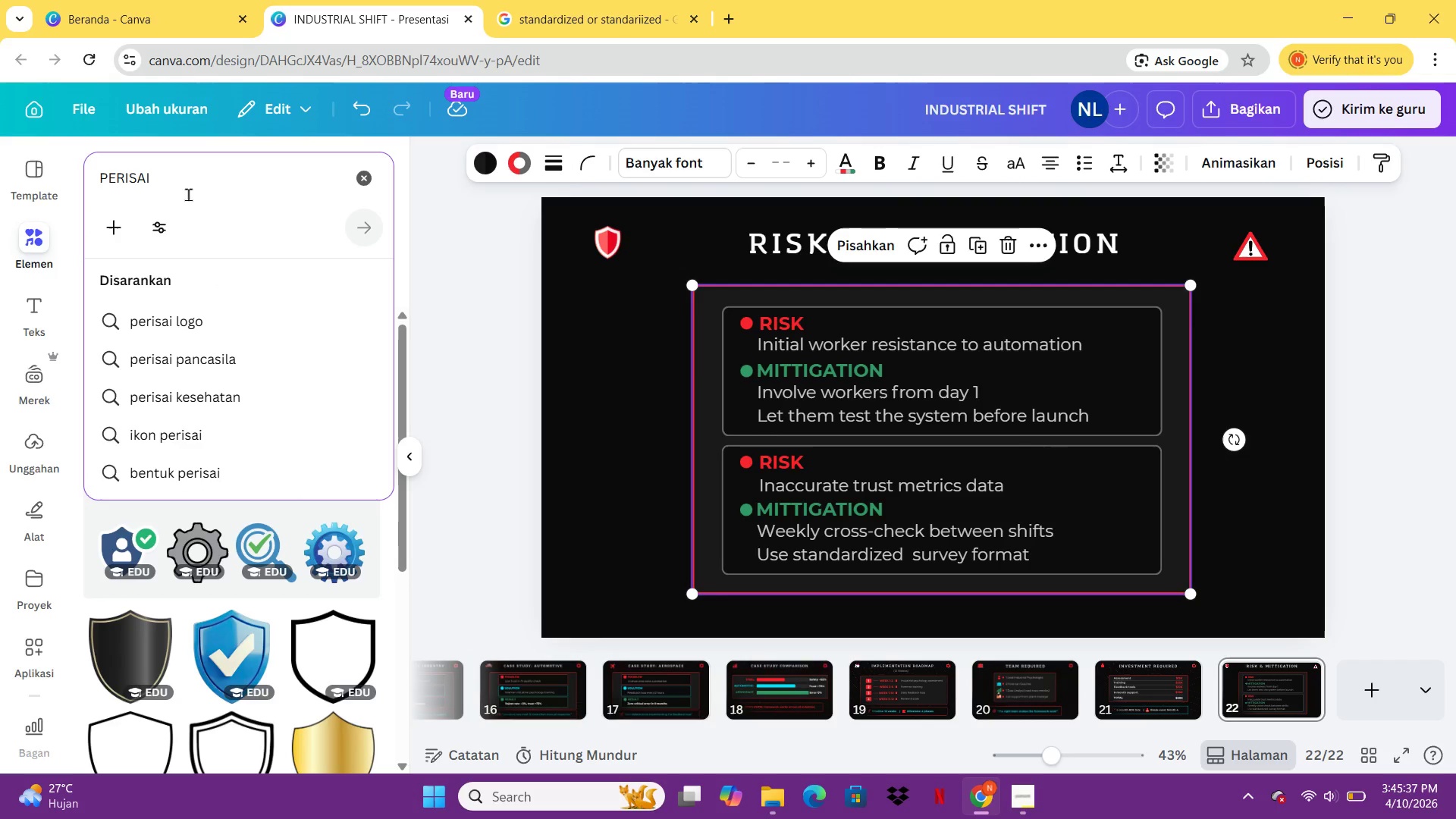 
key(Control+A)
 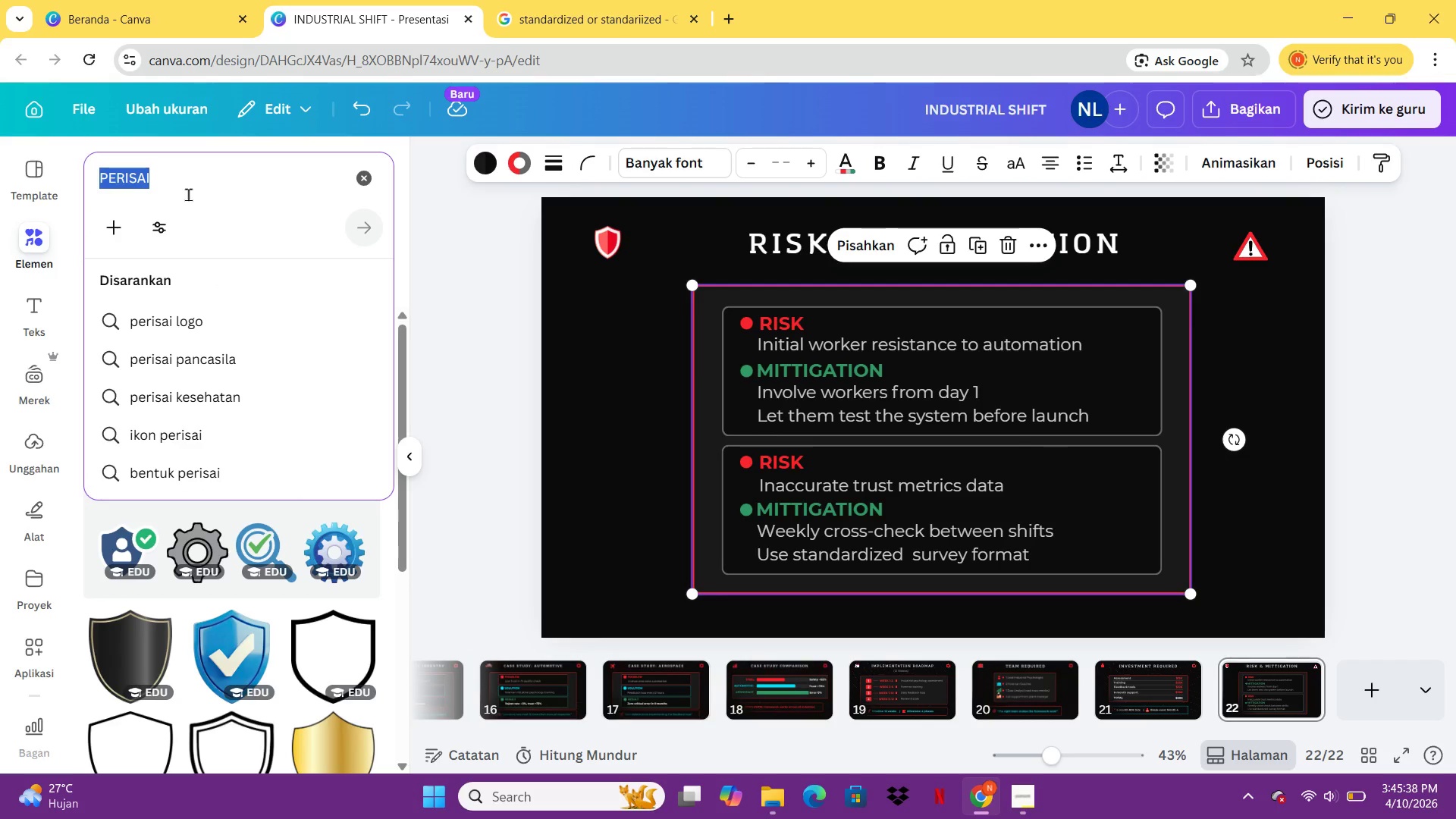 
type(ci)
key(Backspace)
type(orak)
 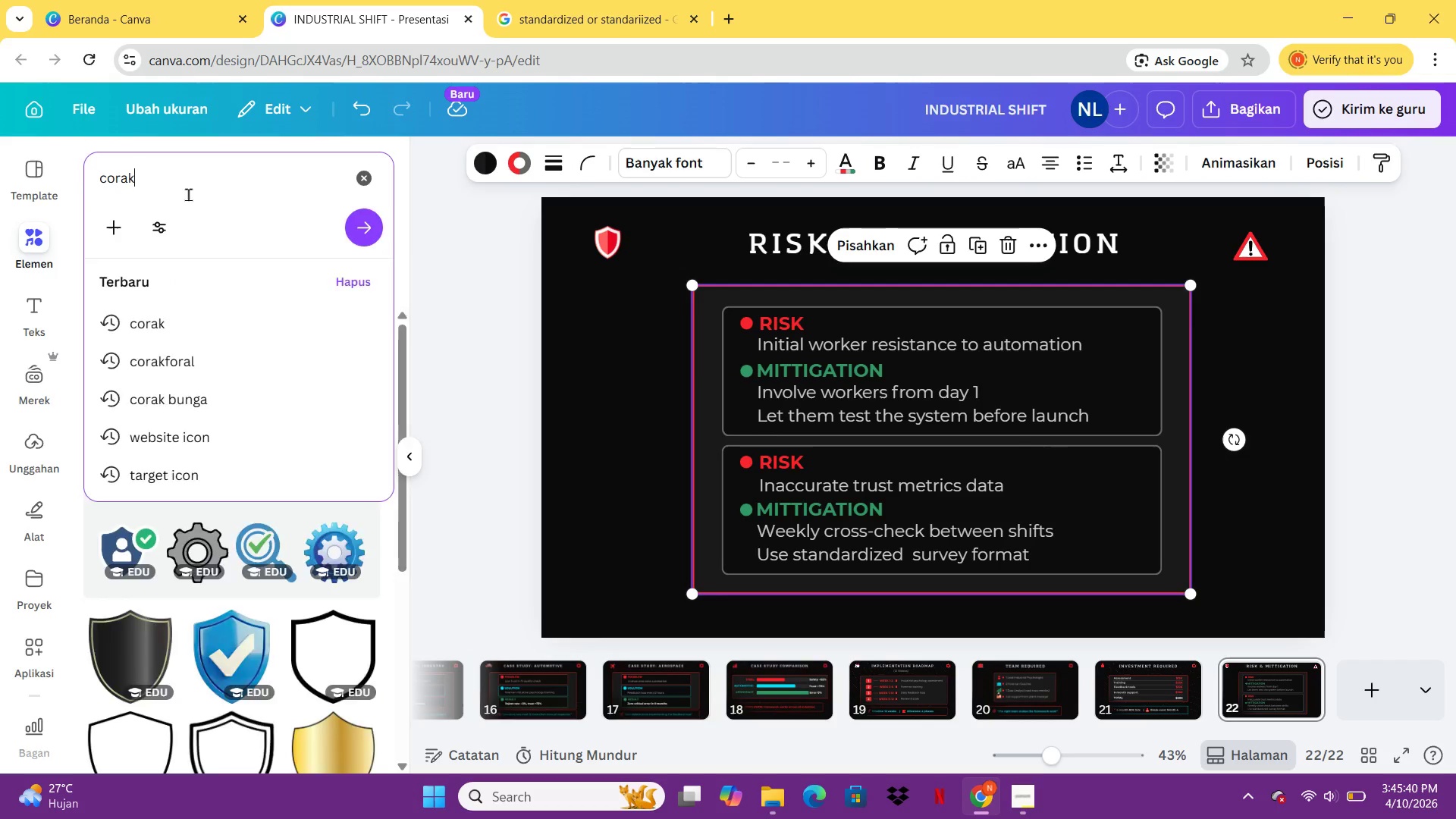 
key(Enter)
 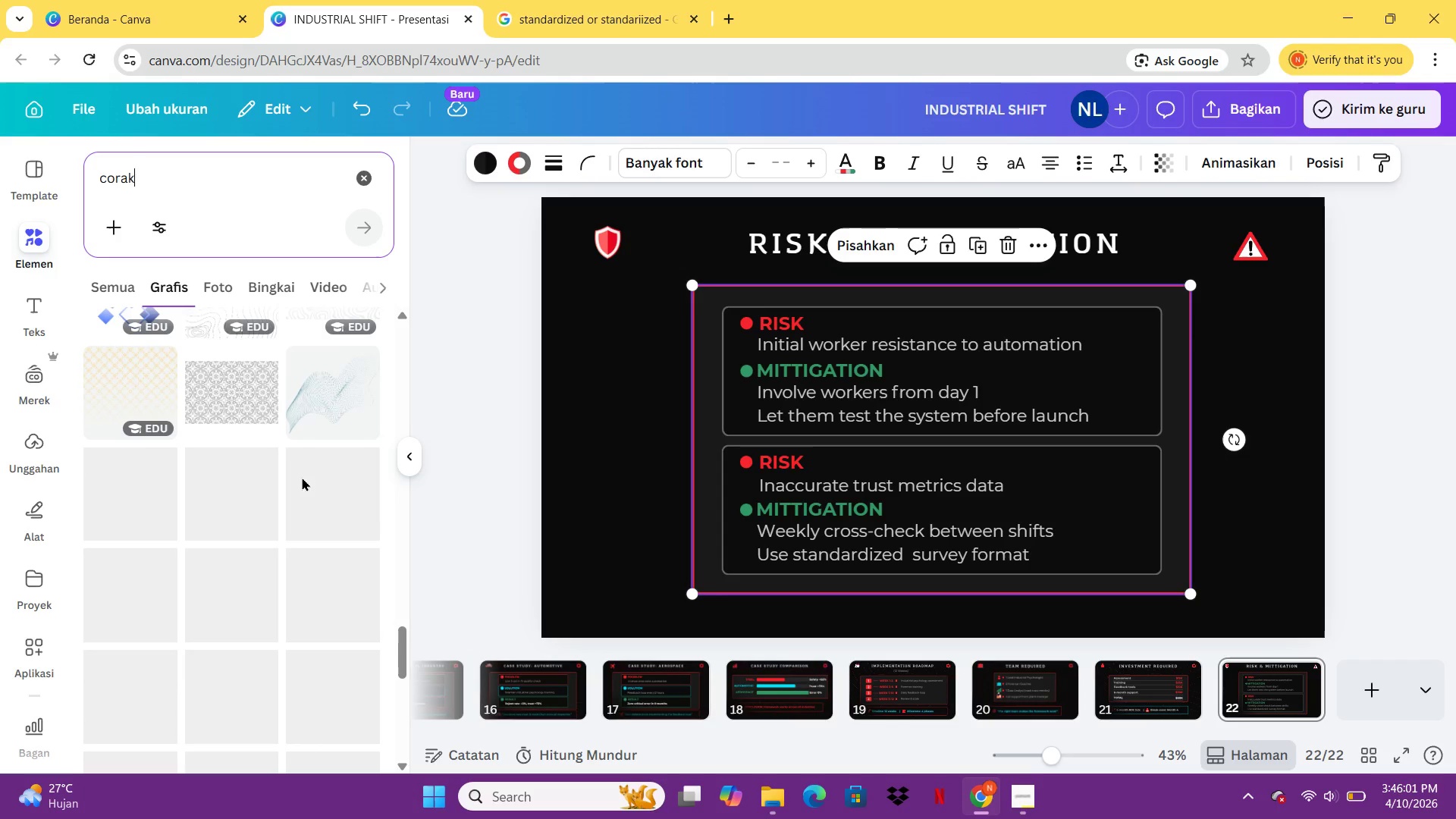 
wait(26.5)
 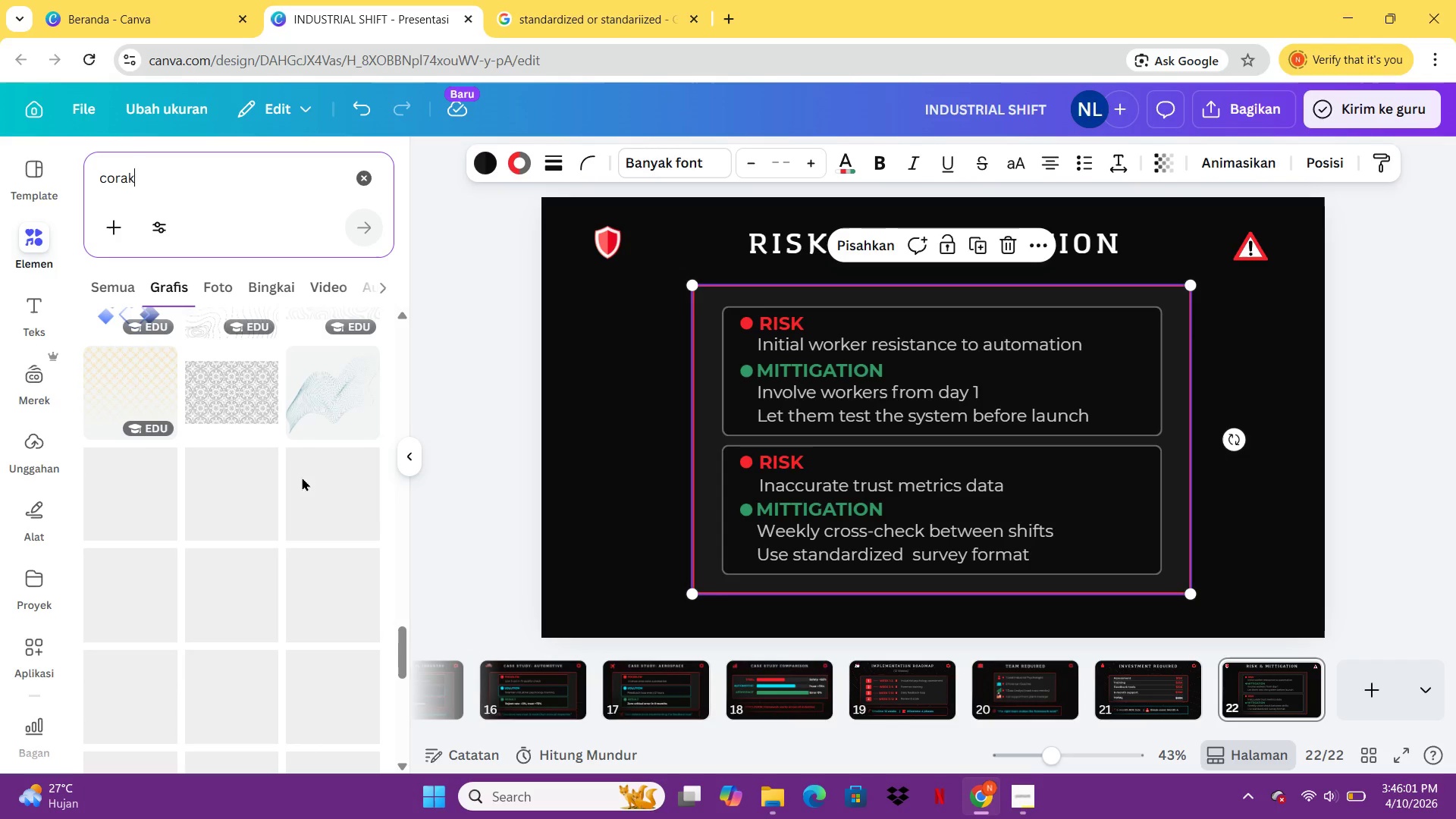 
mouse_move([268, 488])
 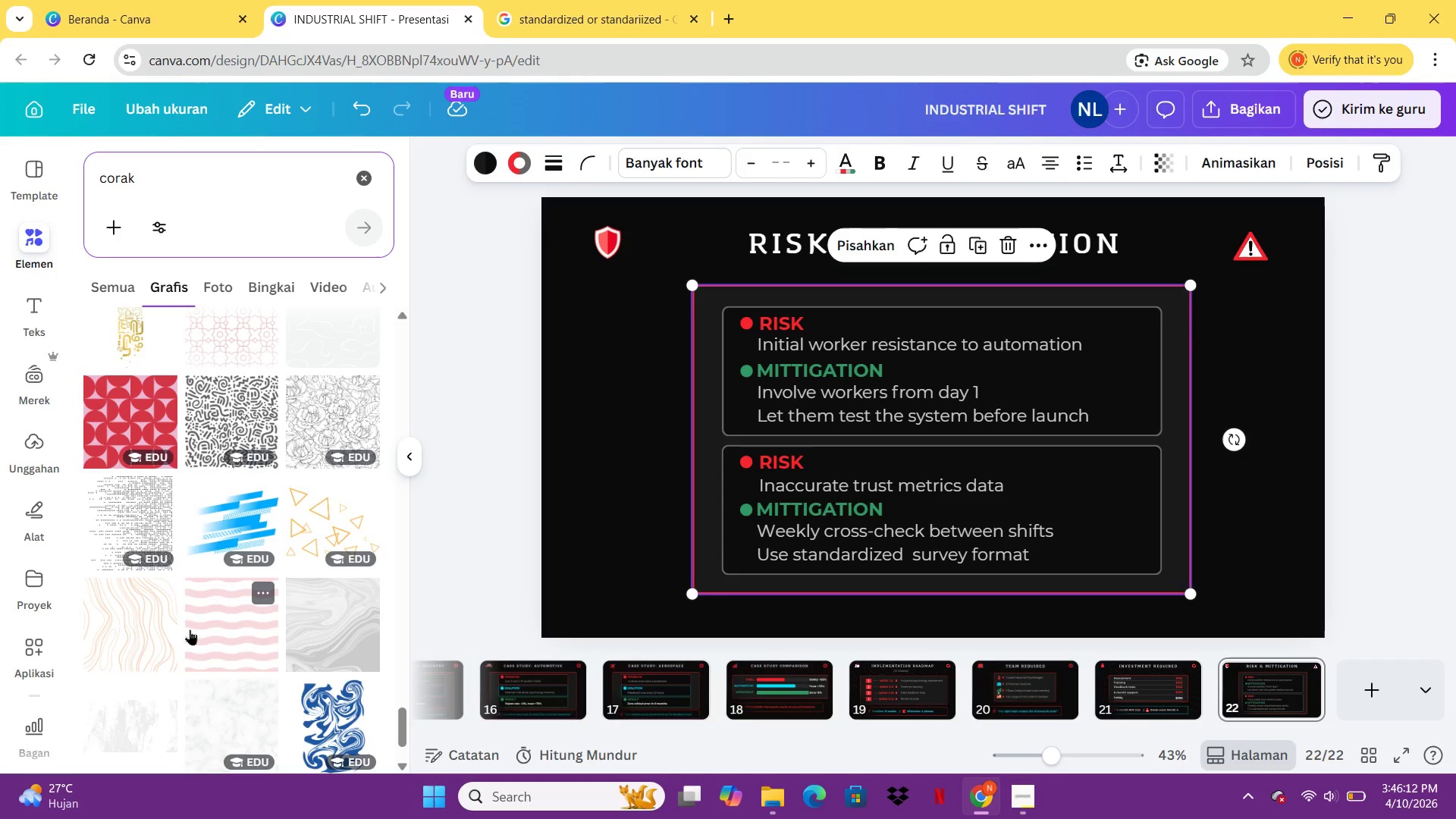 
wait(5.38)
 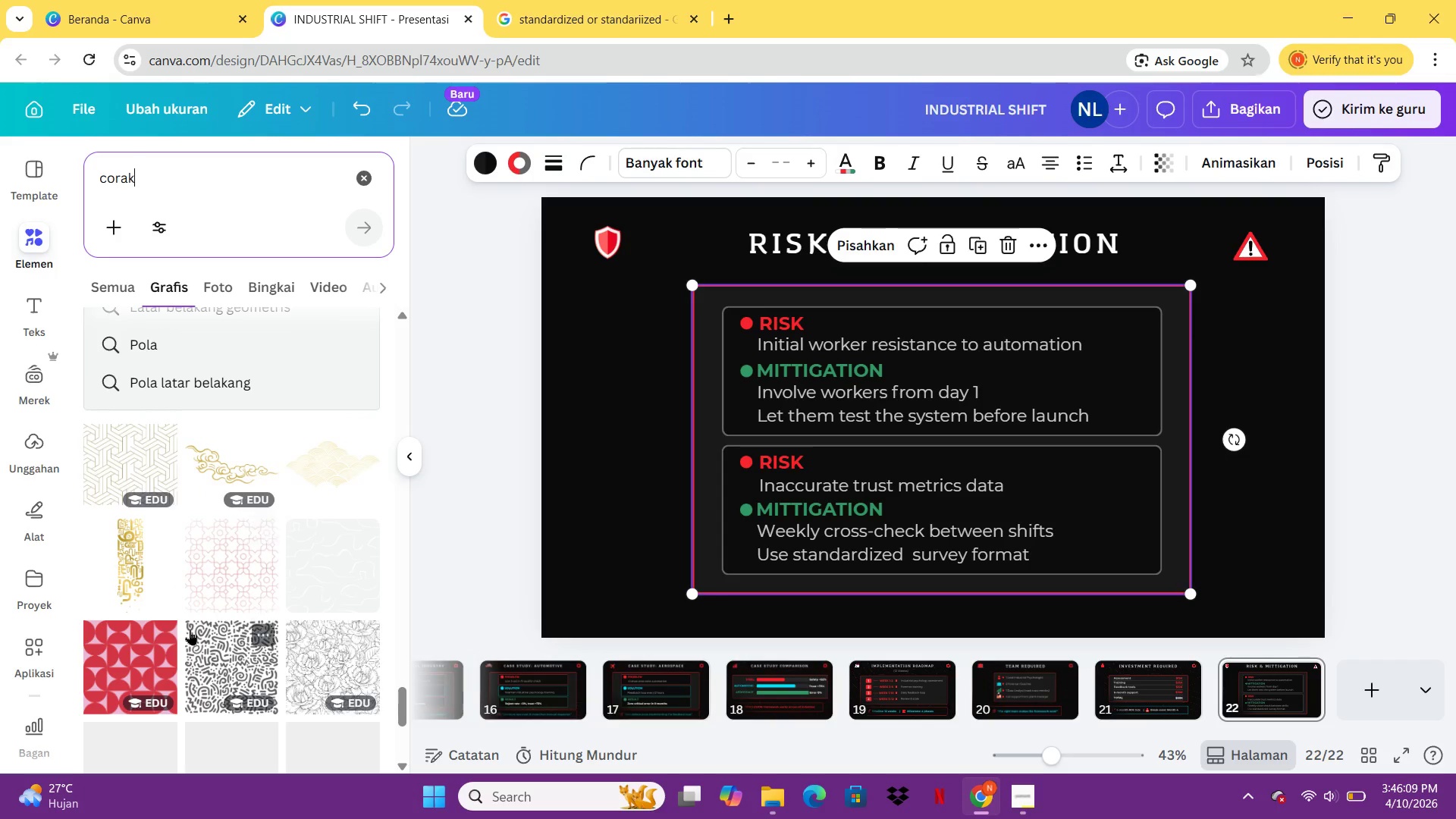 
left_click([124, 521])
 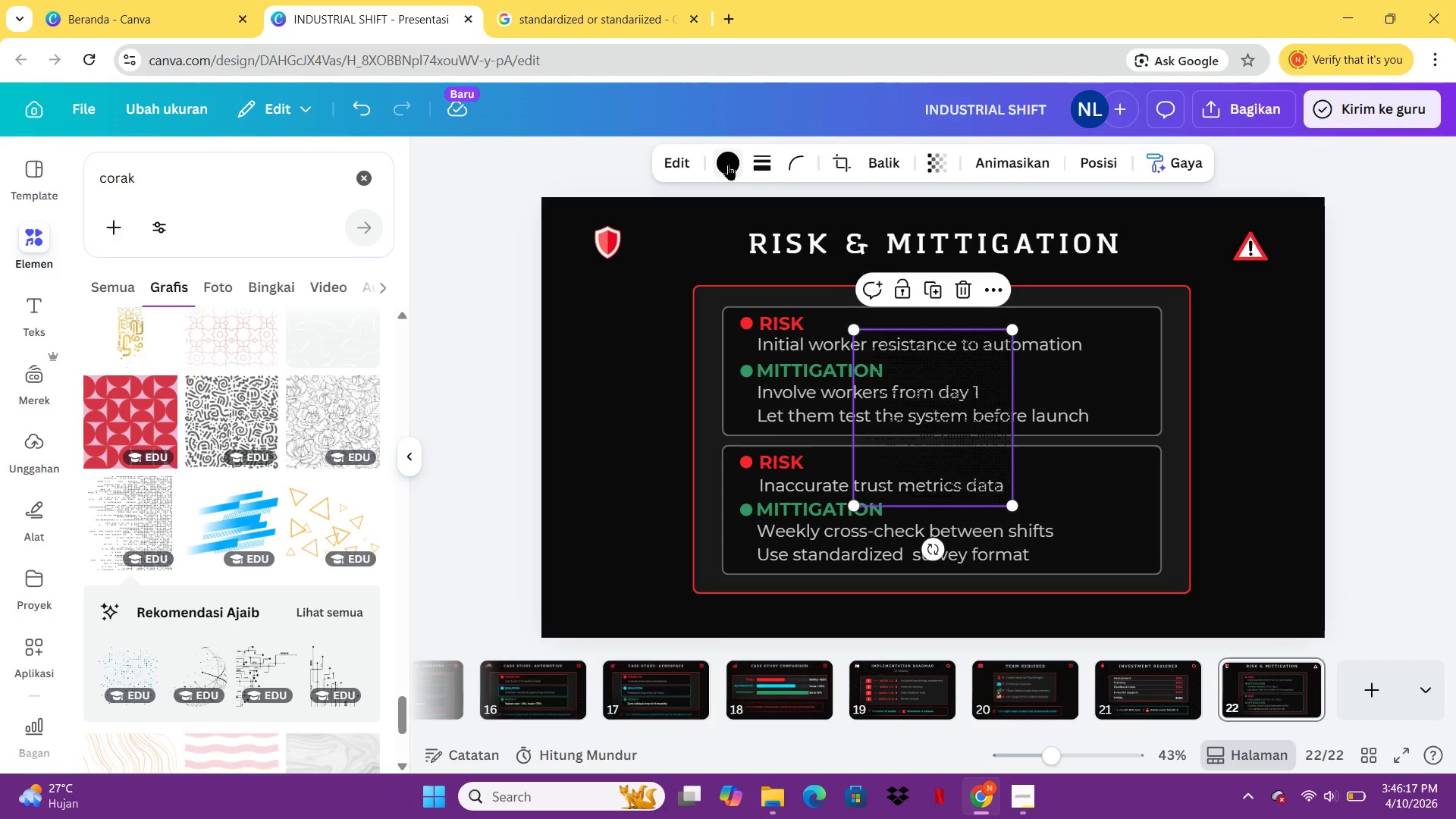 
left_click([728, 165])
 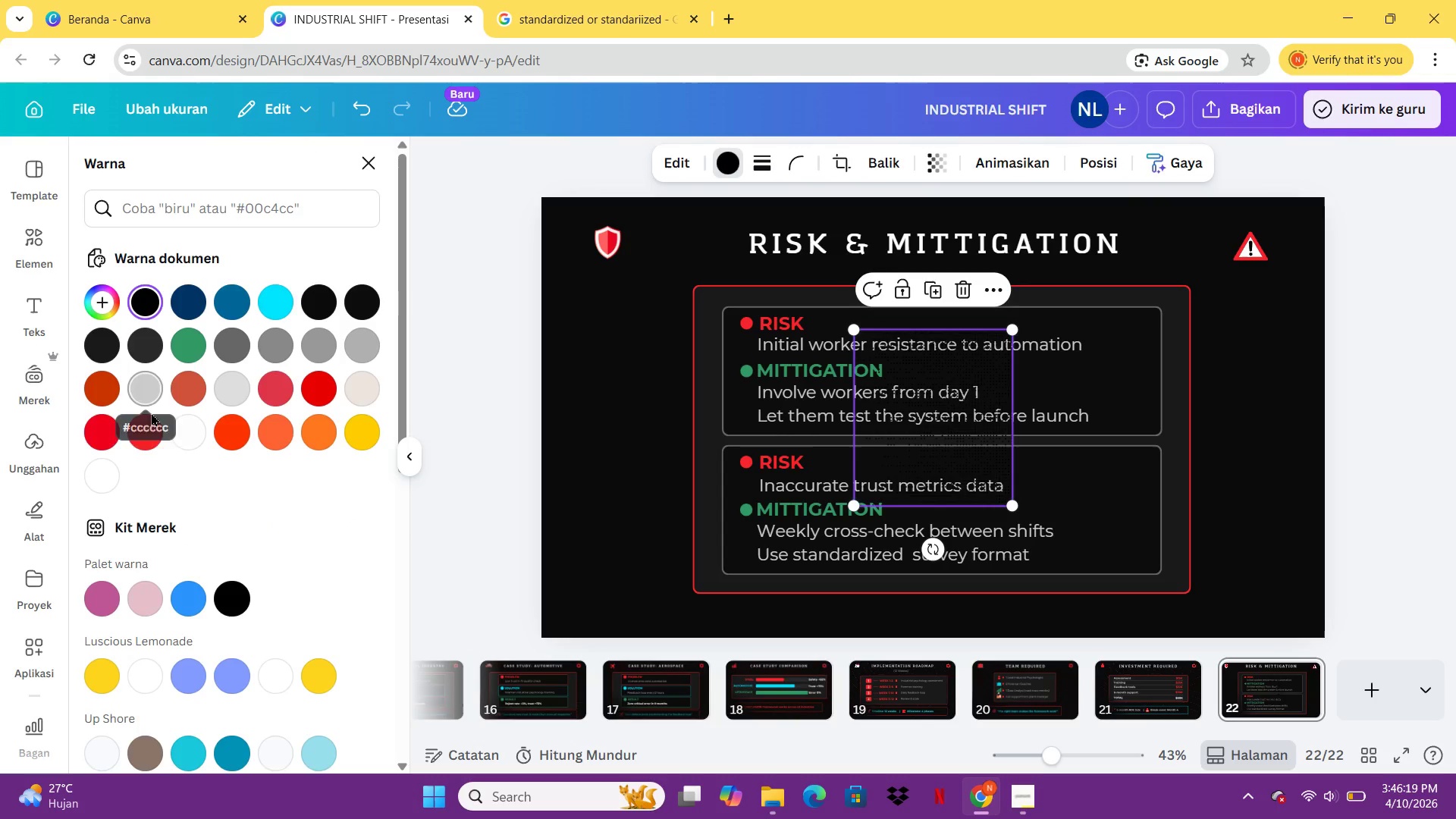 
left_click([151, 414])
 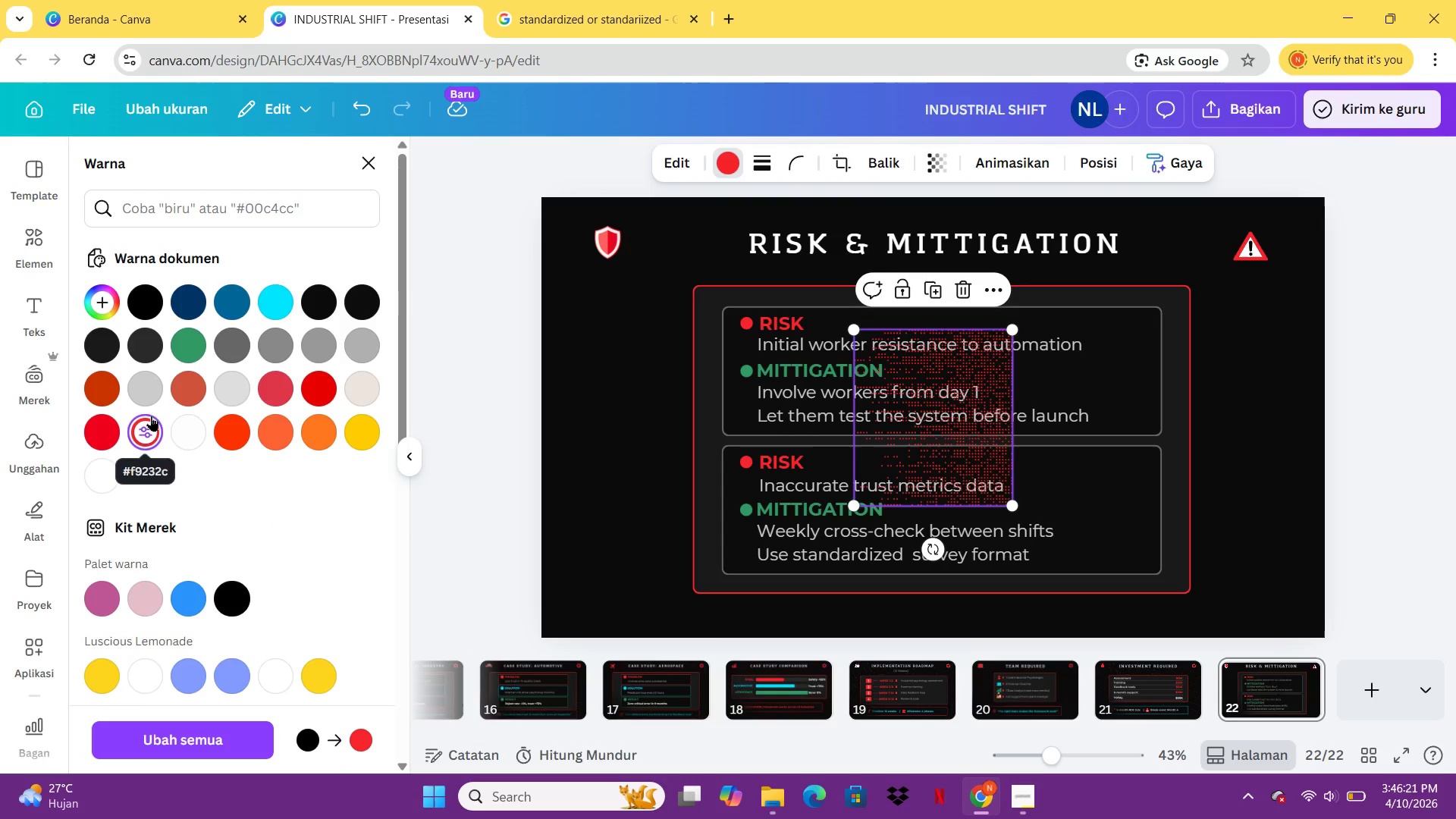 
left_click([151, 416])
 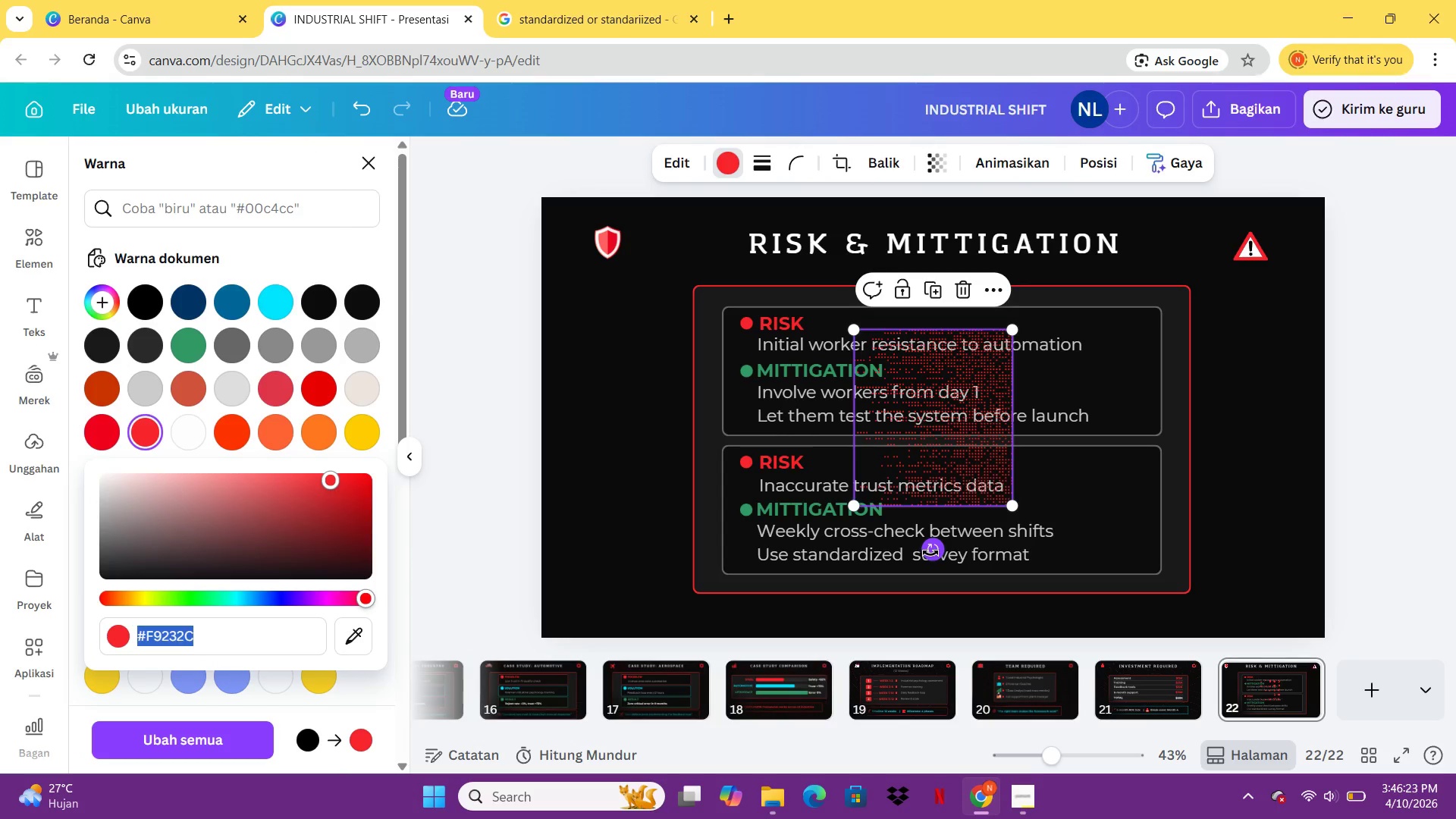 
left_click_drag(start_coordinate=[930, 553], to_coordinate=[1053, 413])
 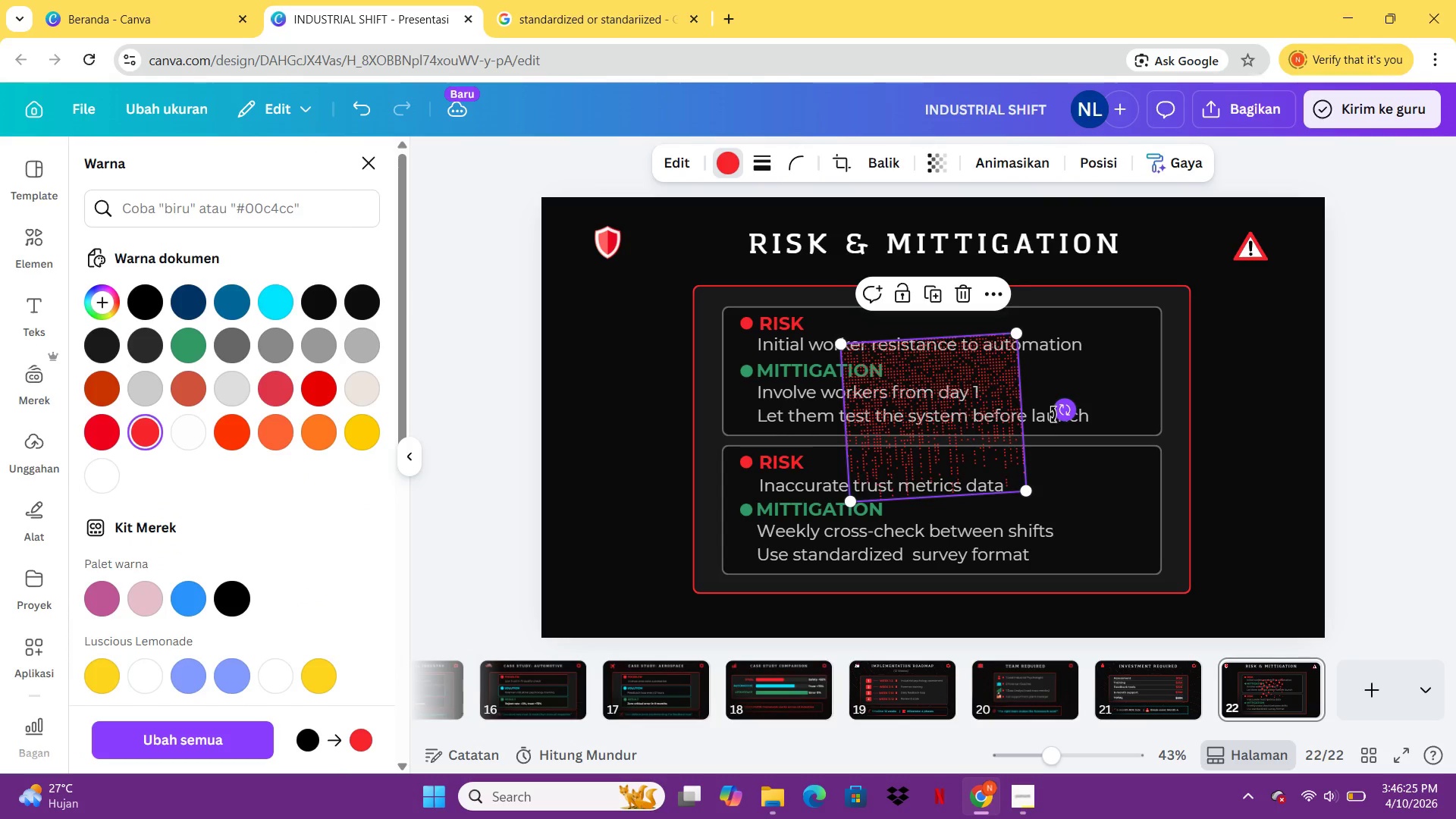 
left_click_drag(start_coordinate=[1053, 413], to_coordinate=[1053, 418])
 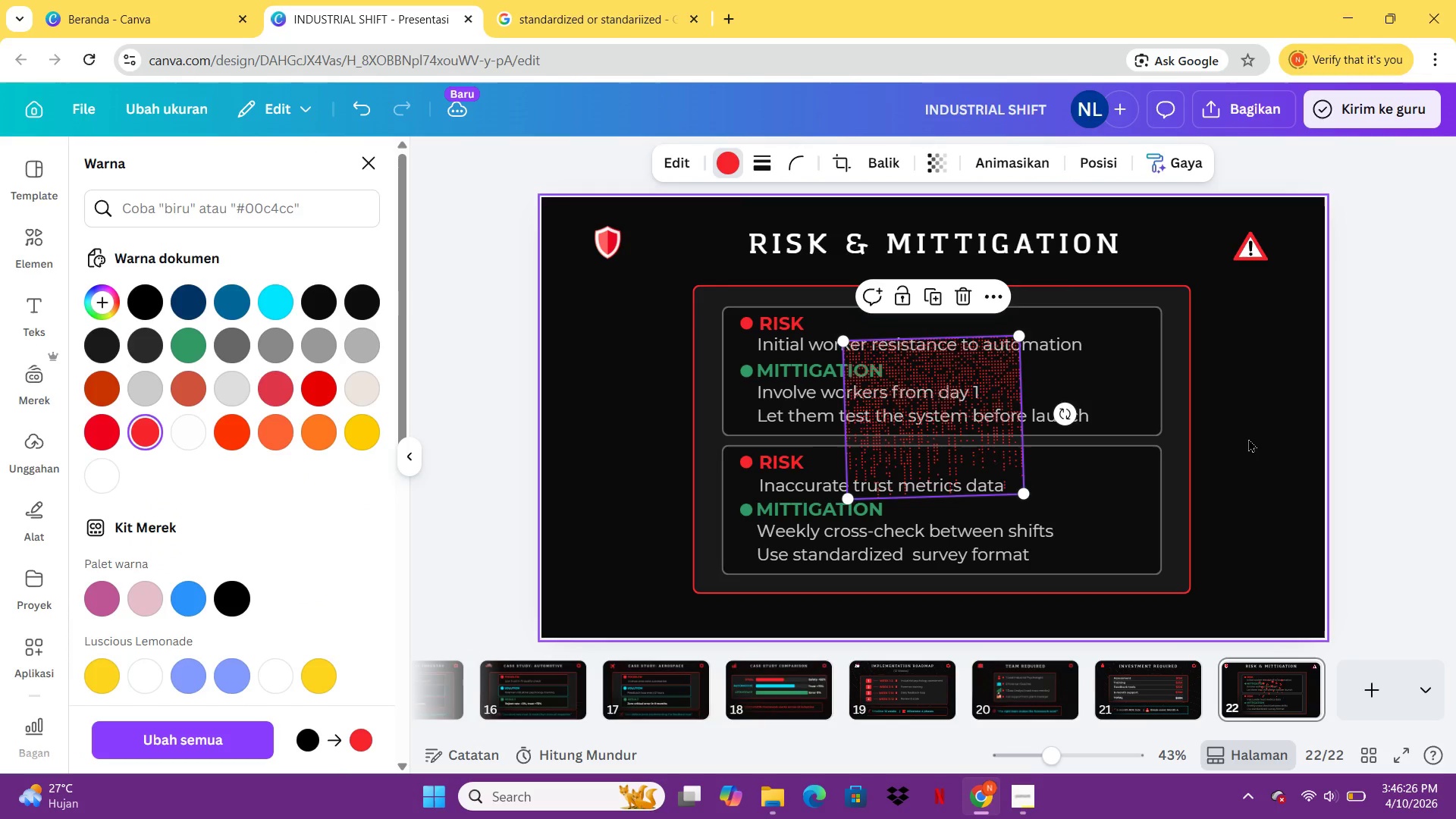 
left_click([1248, 438])
 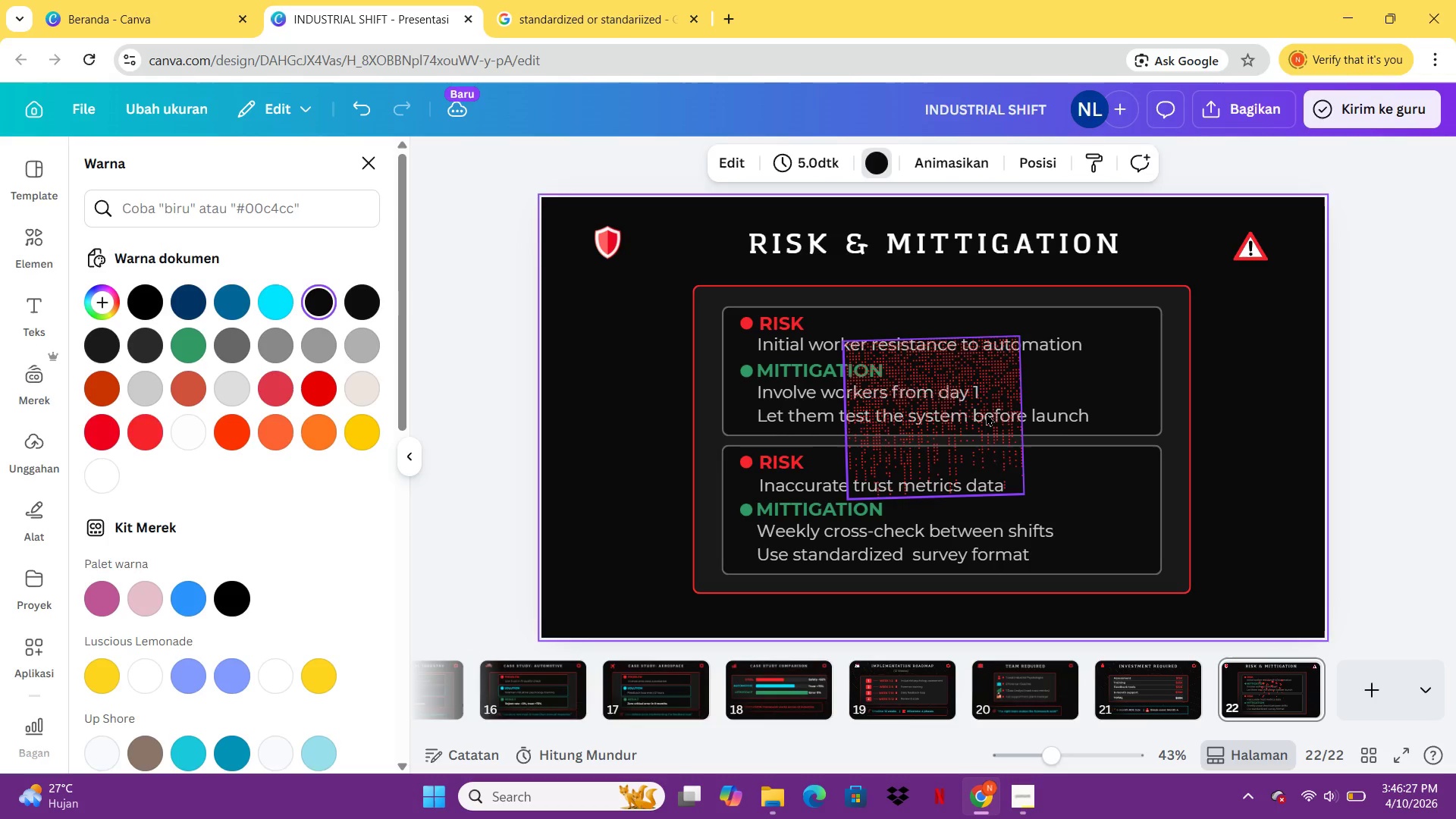 
left_click([986, 413])
 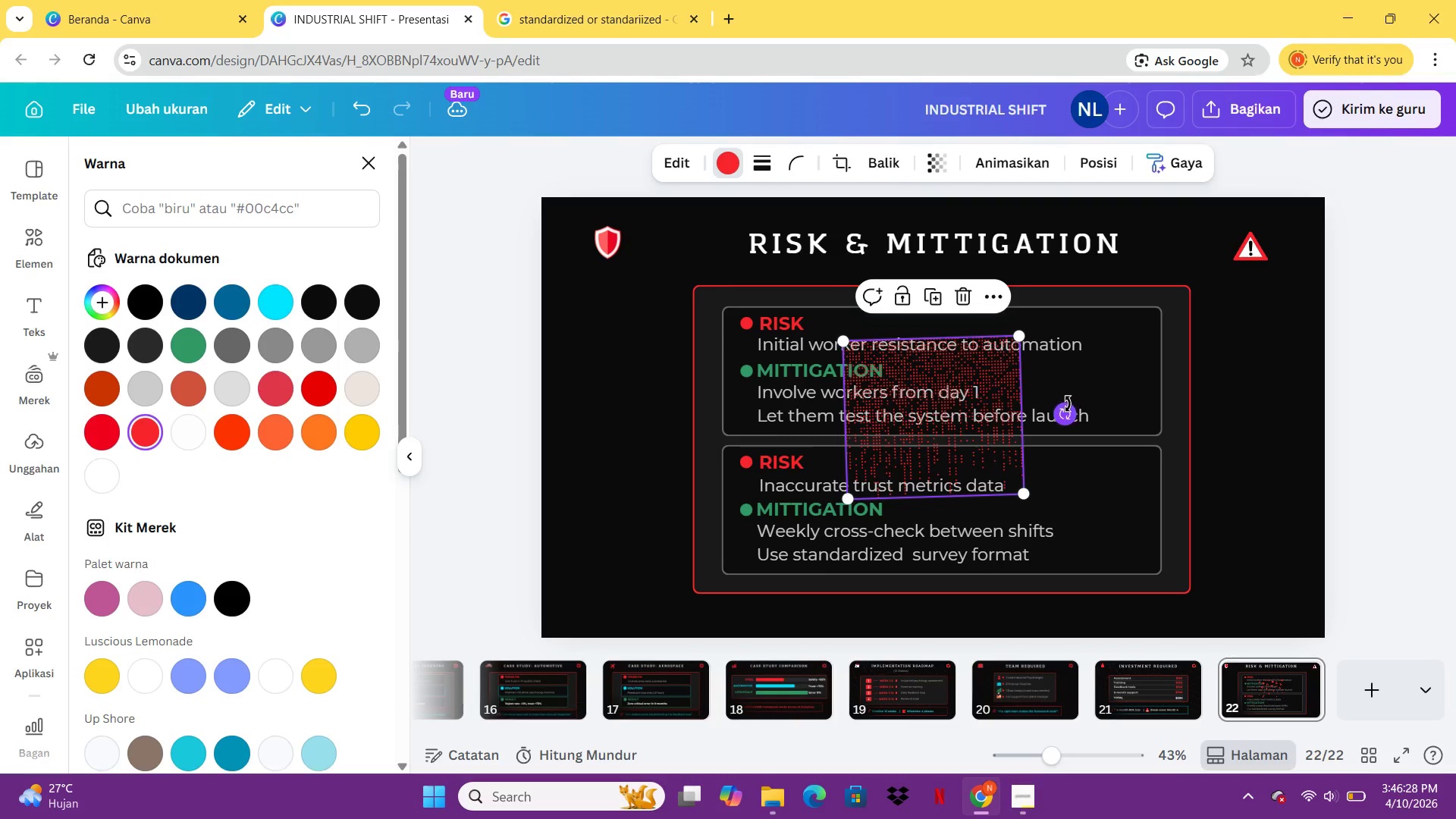 
left_click_drag(start_coordinate=[1068, 404], to_coordinate=[1069, 409])
 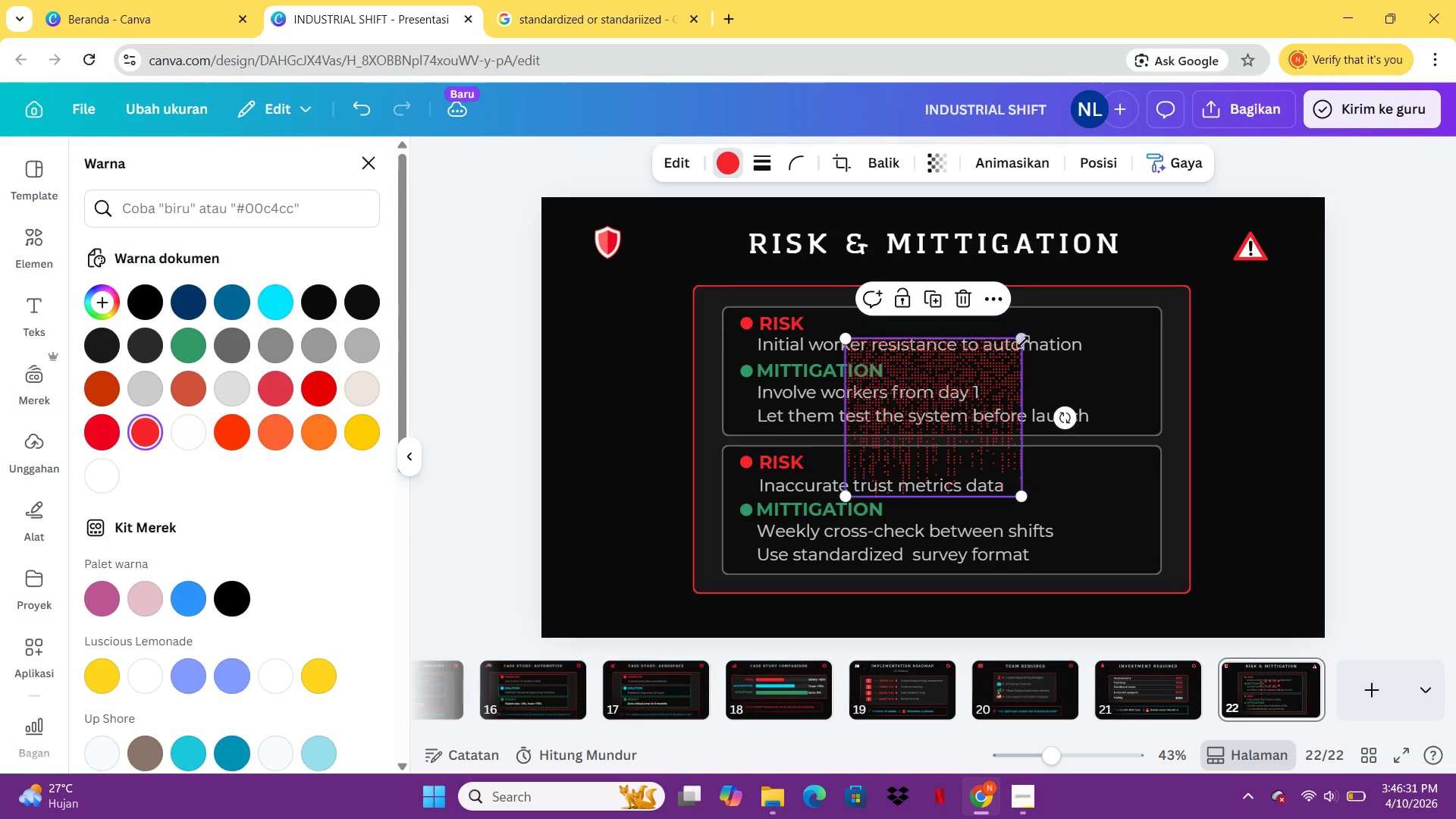 
left_click_drag(start_coordinate=[1023, 339], to_coordinate=[1261, 231])
 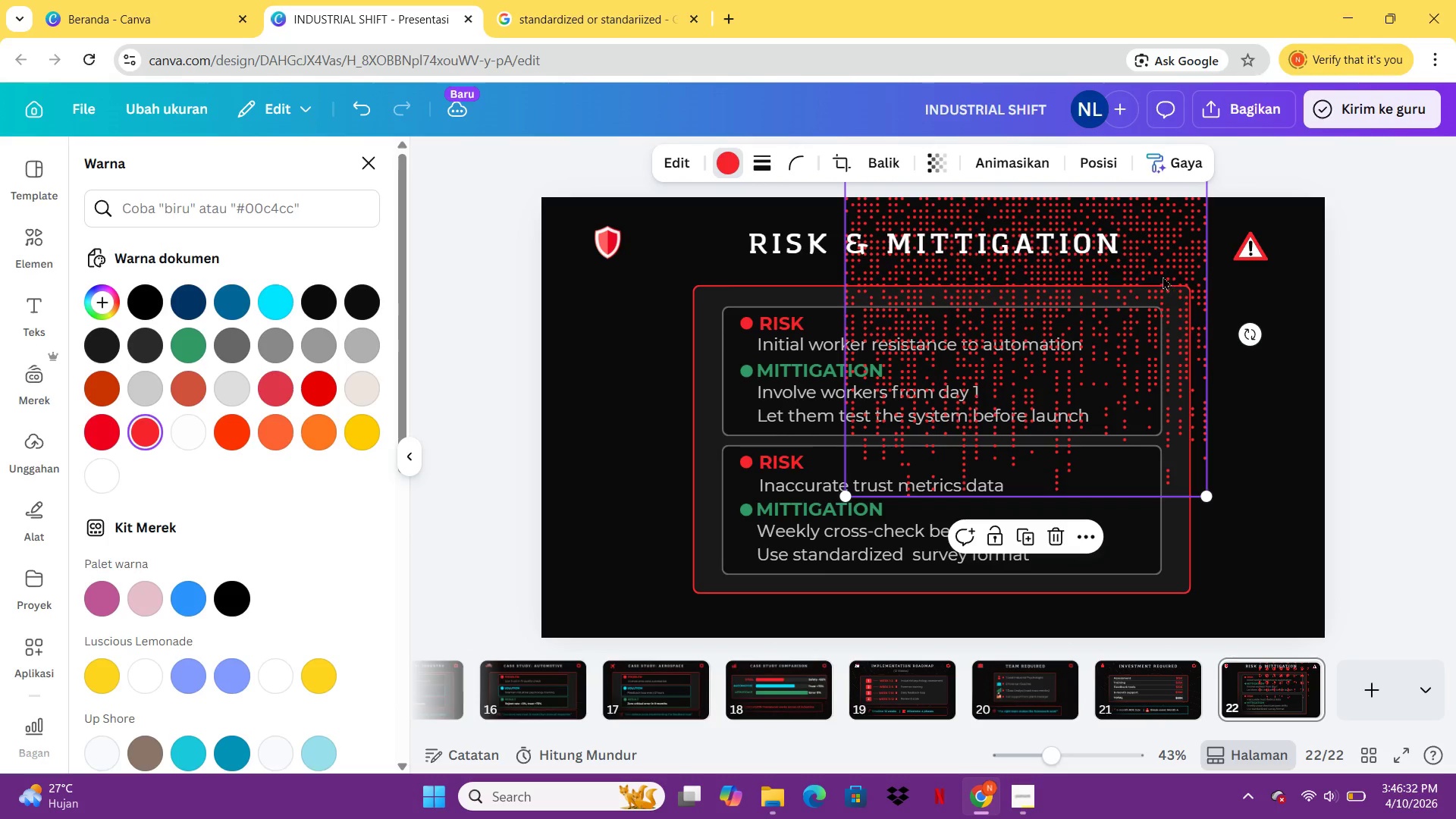 
left_click_drag(start_coordinate=[1159, 275], to_coordinate=[1283, 298])
 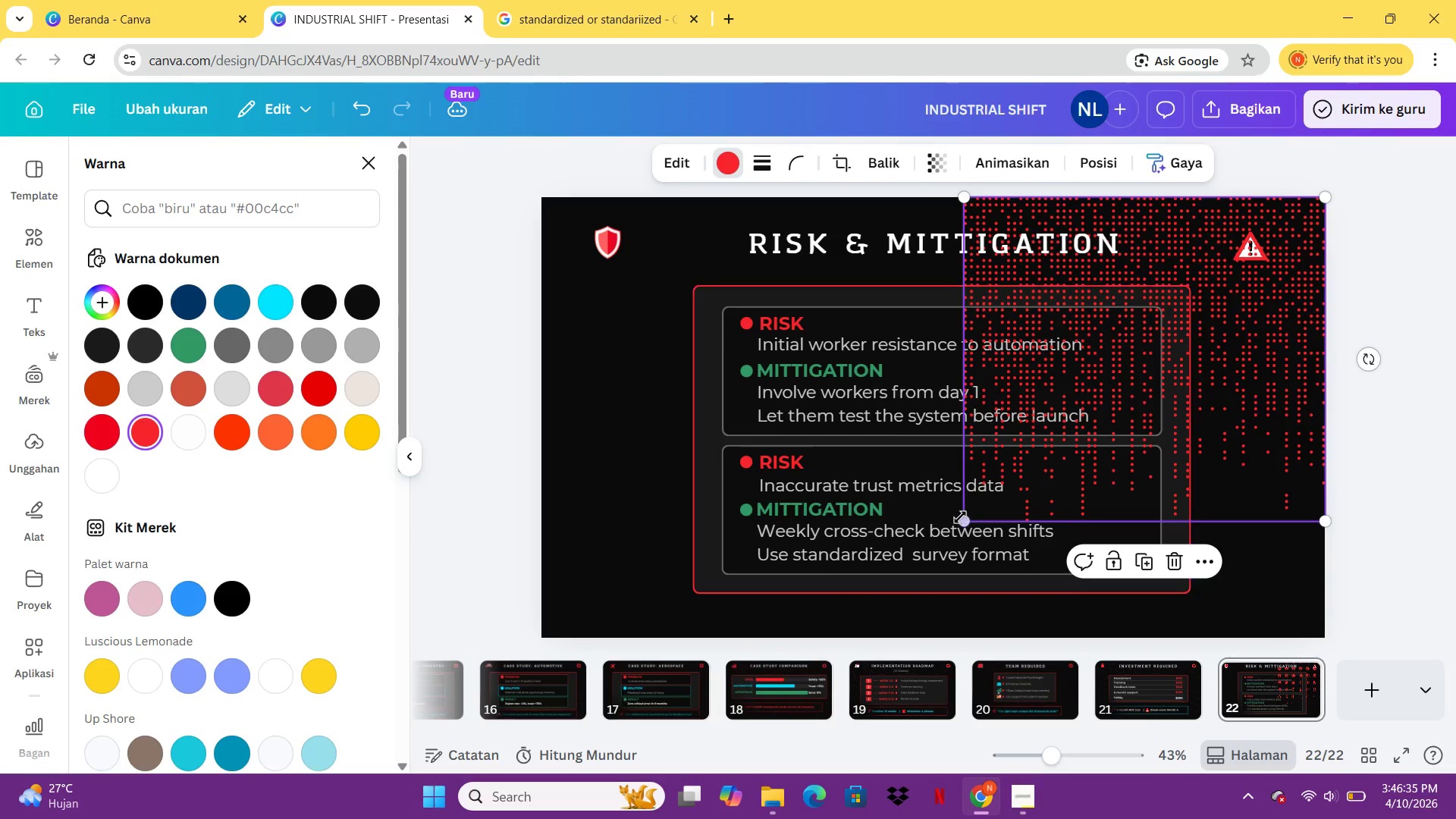 
left_click_drag(start_coordinate=[962, 522], to_coordinate=[290, 622])
 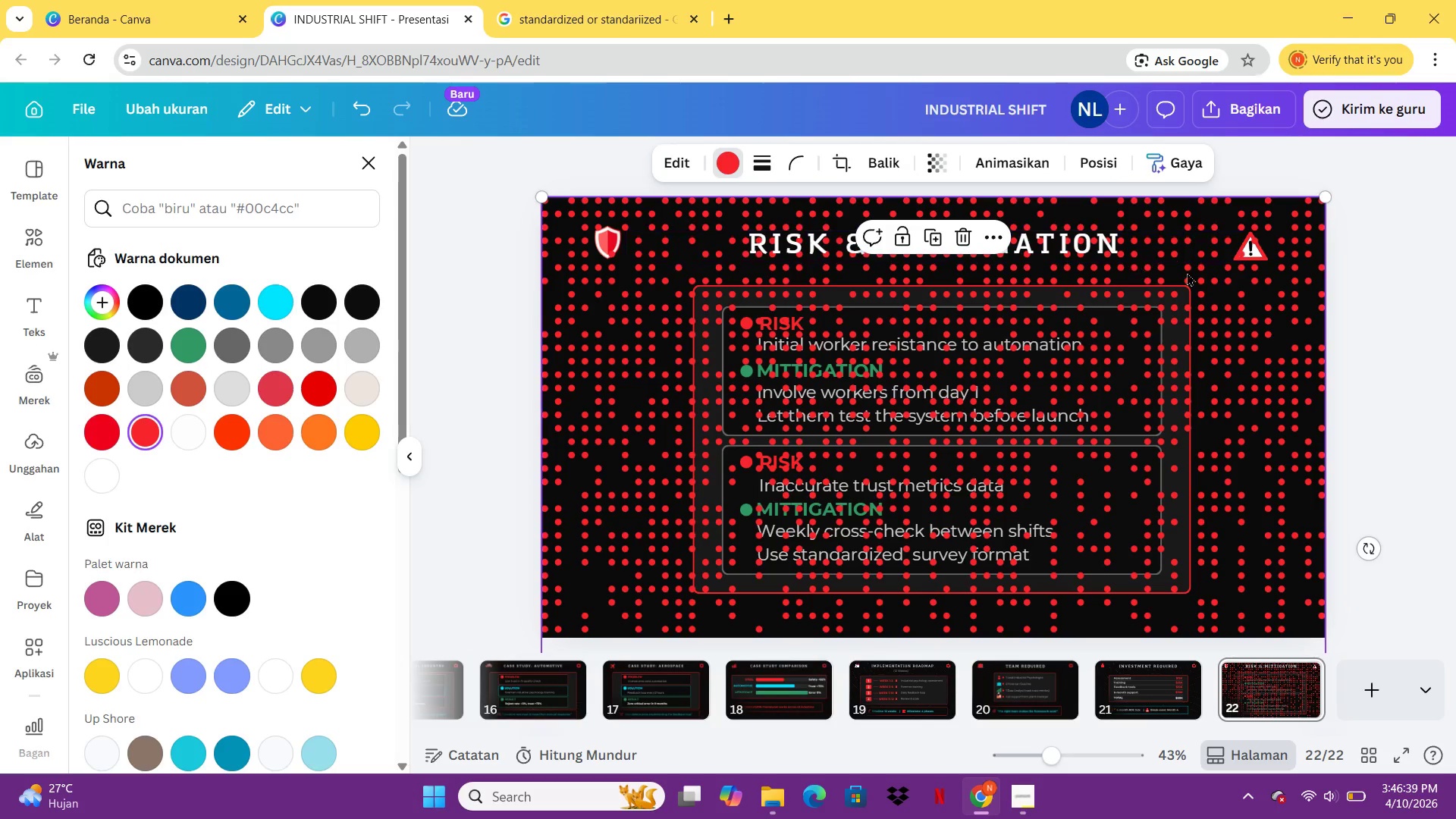 
right_click([1214, 282])
 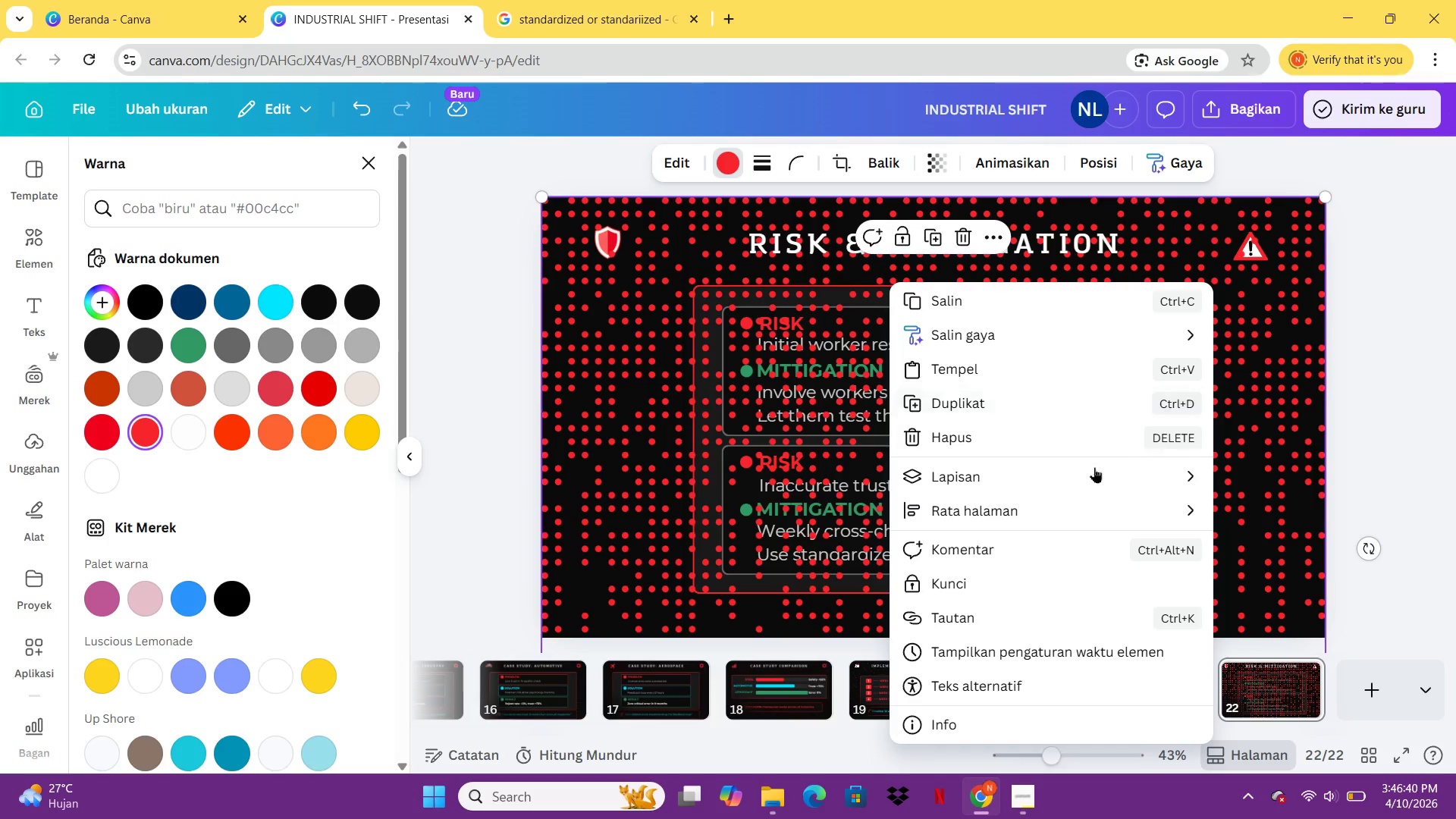 
left_click([1090, 474])
 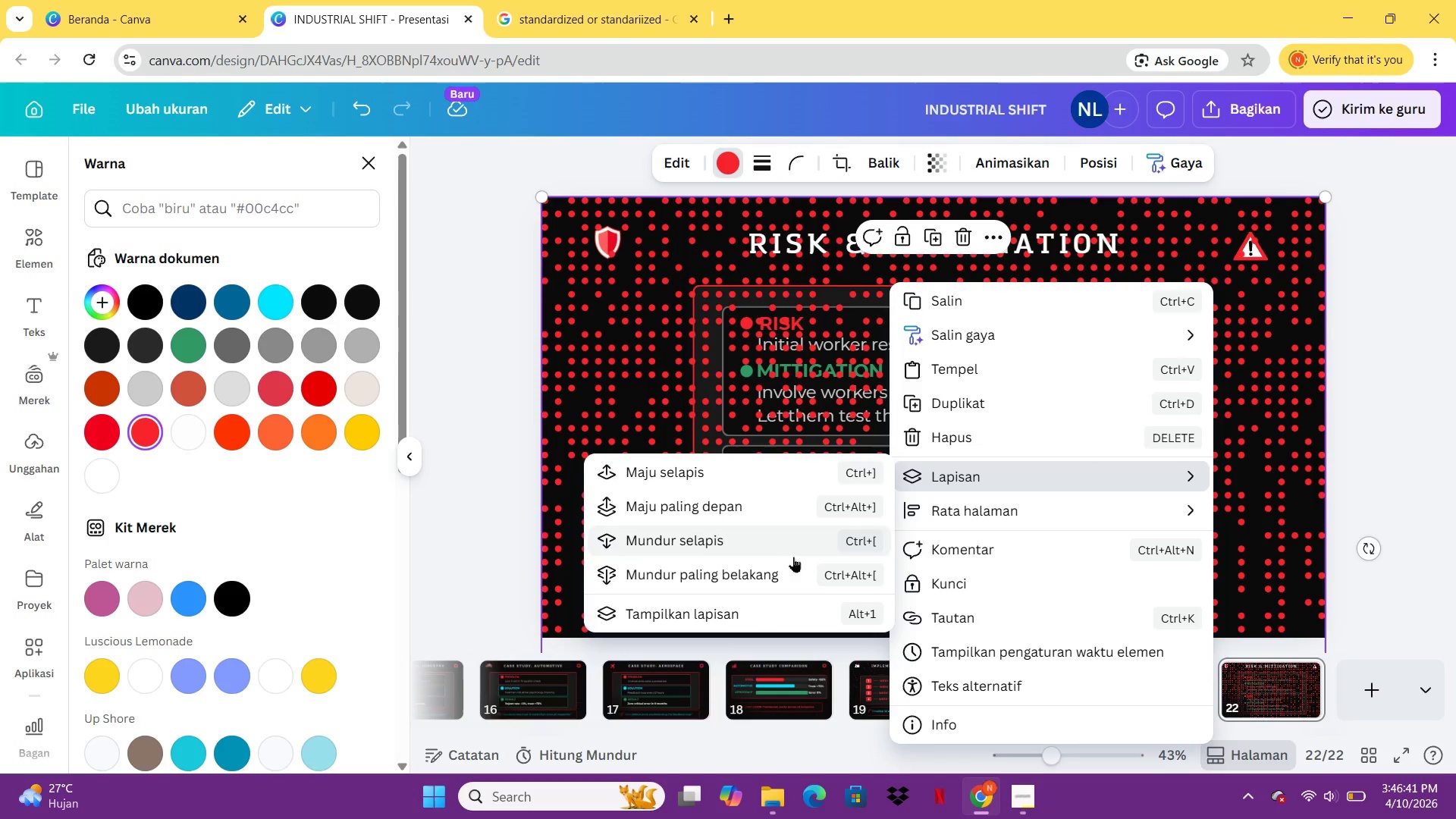 
left_click([786, 566])
 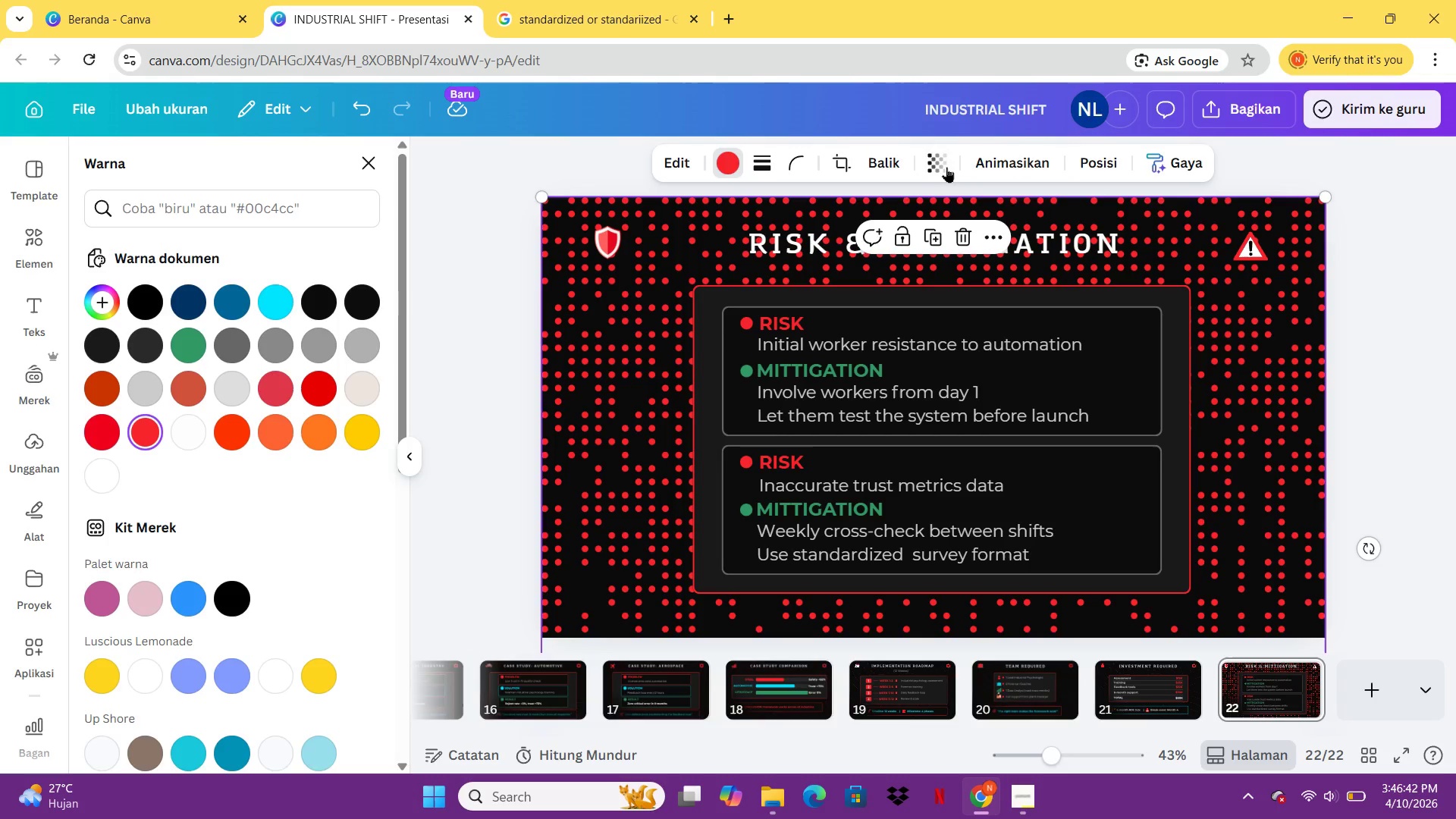 
left_click([946, 166])
 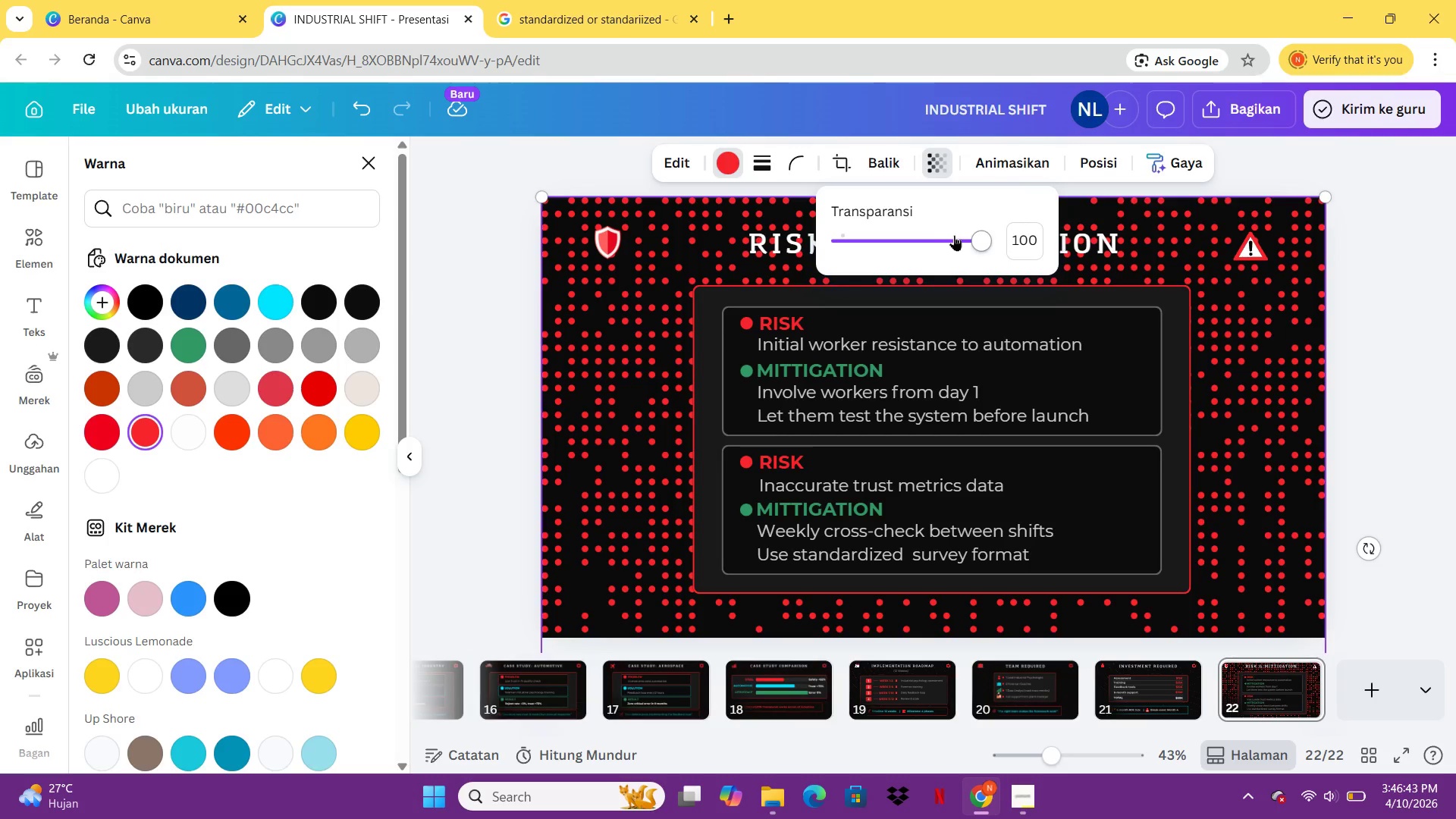 
left_click_drag(start_coordinate=[967, 234], to_coordinate=[879, 245])
 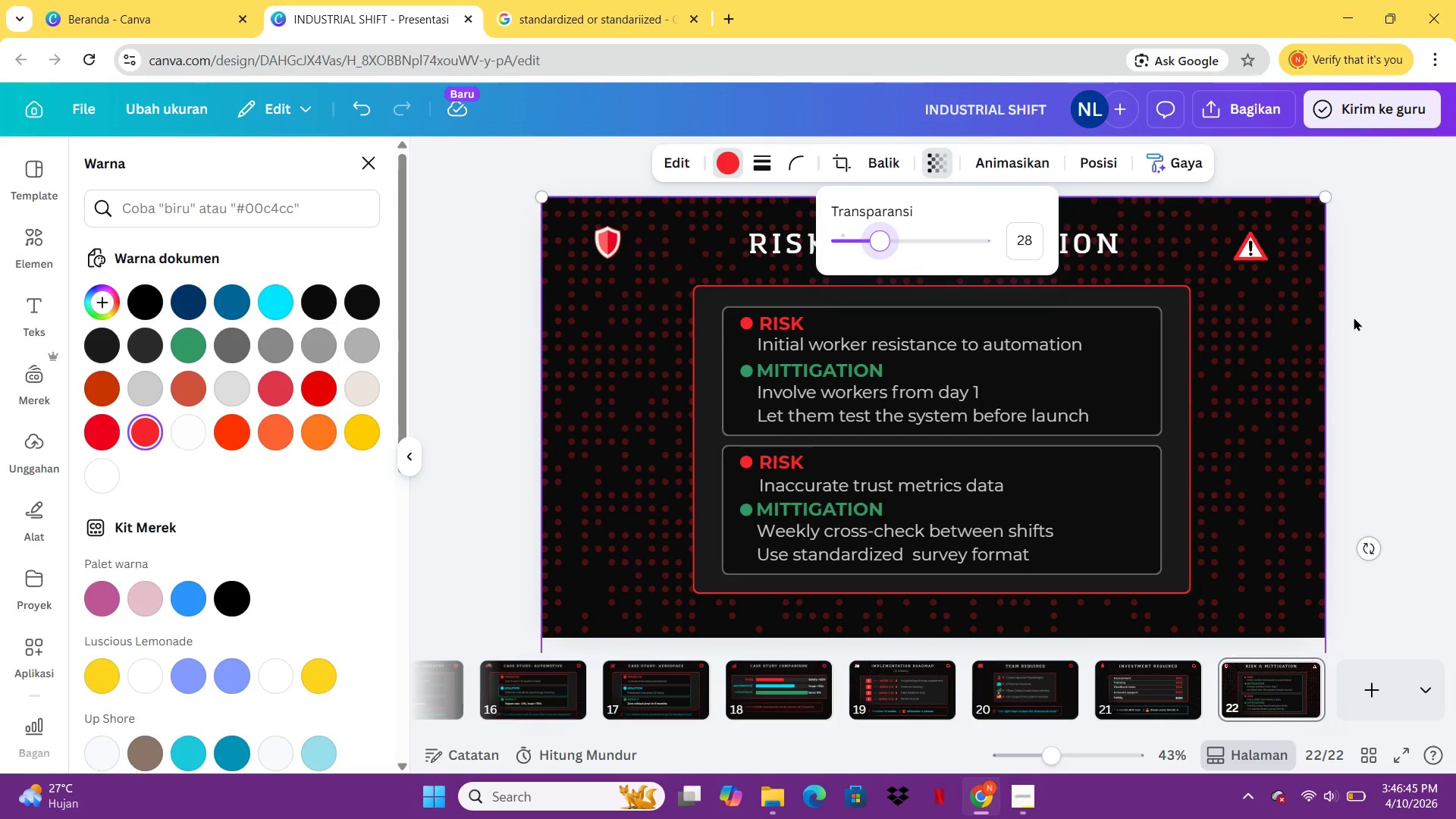 
double_click([1354, 317])
 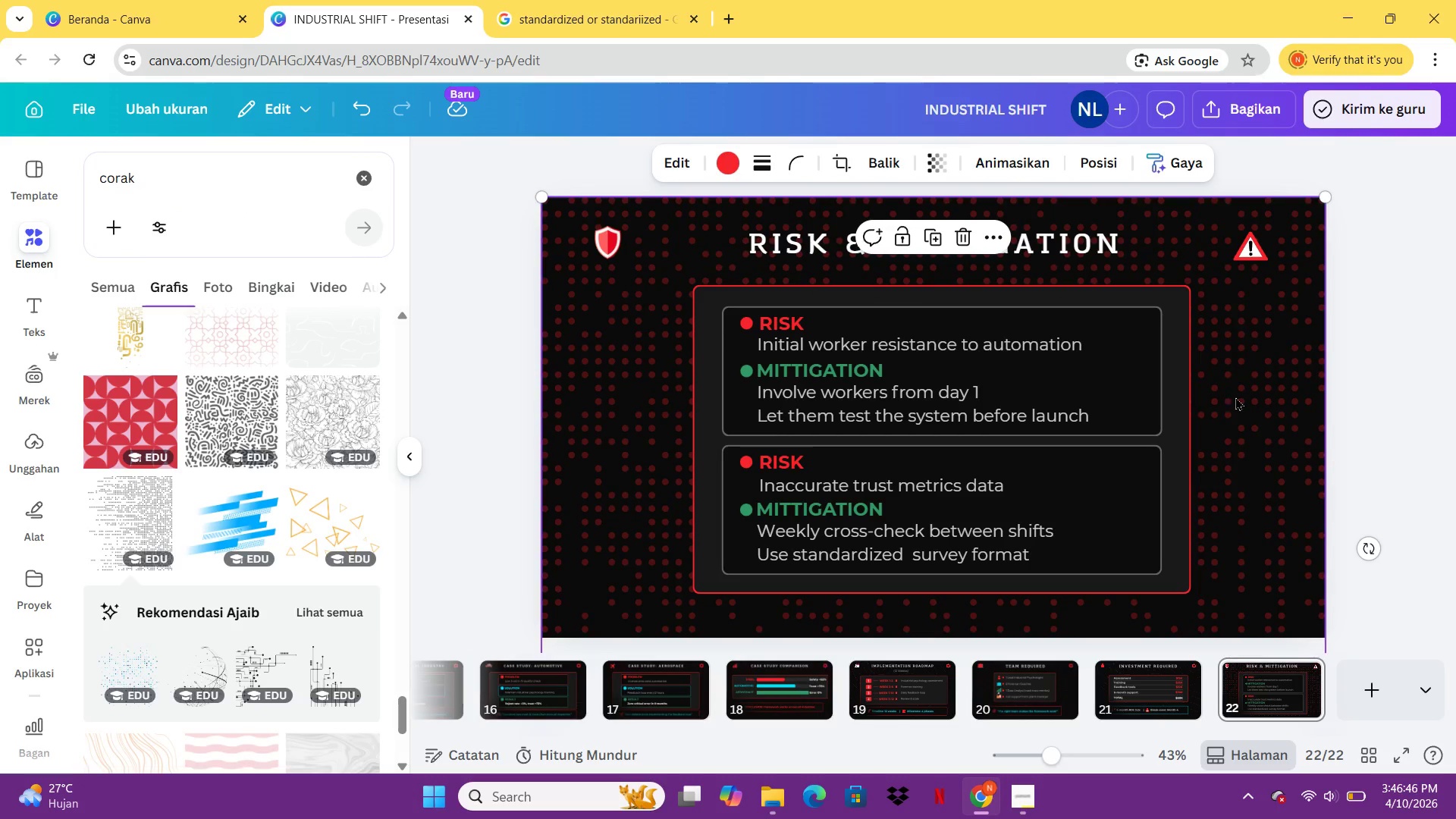 
double_click([1242, 400])
 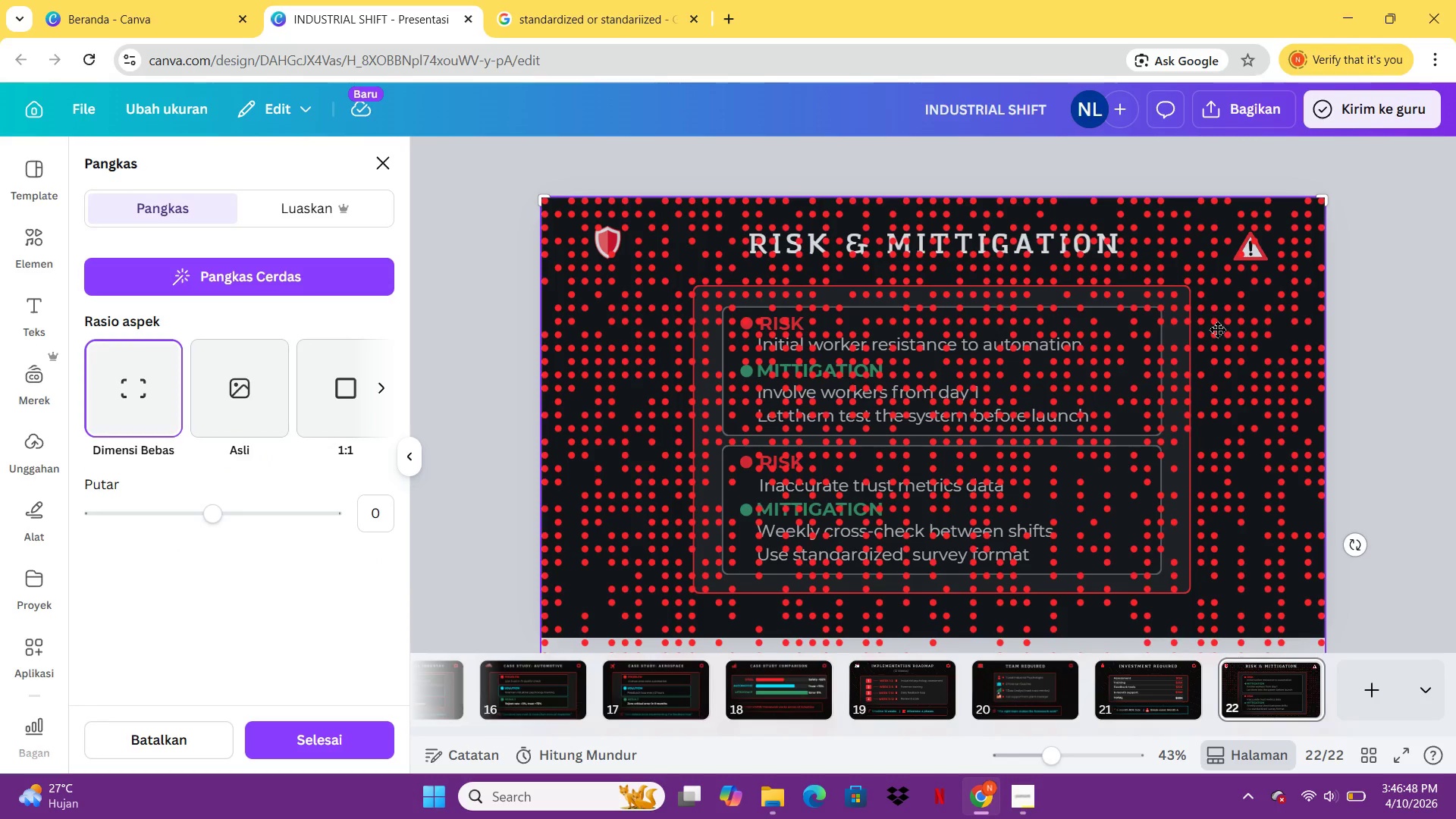 
key(Delete)
 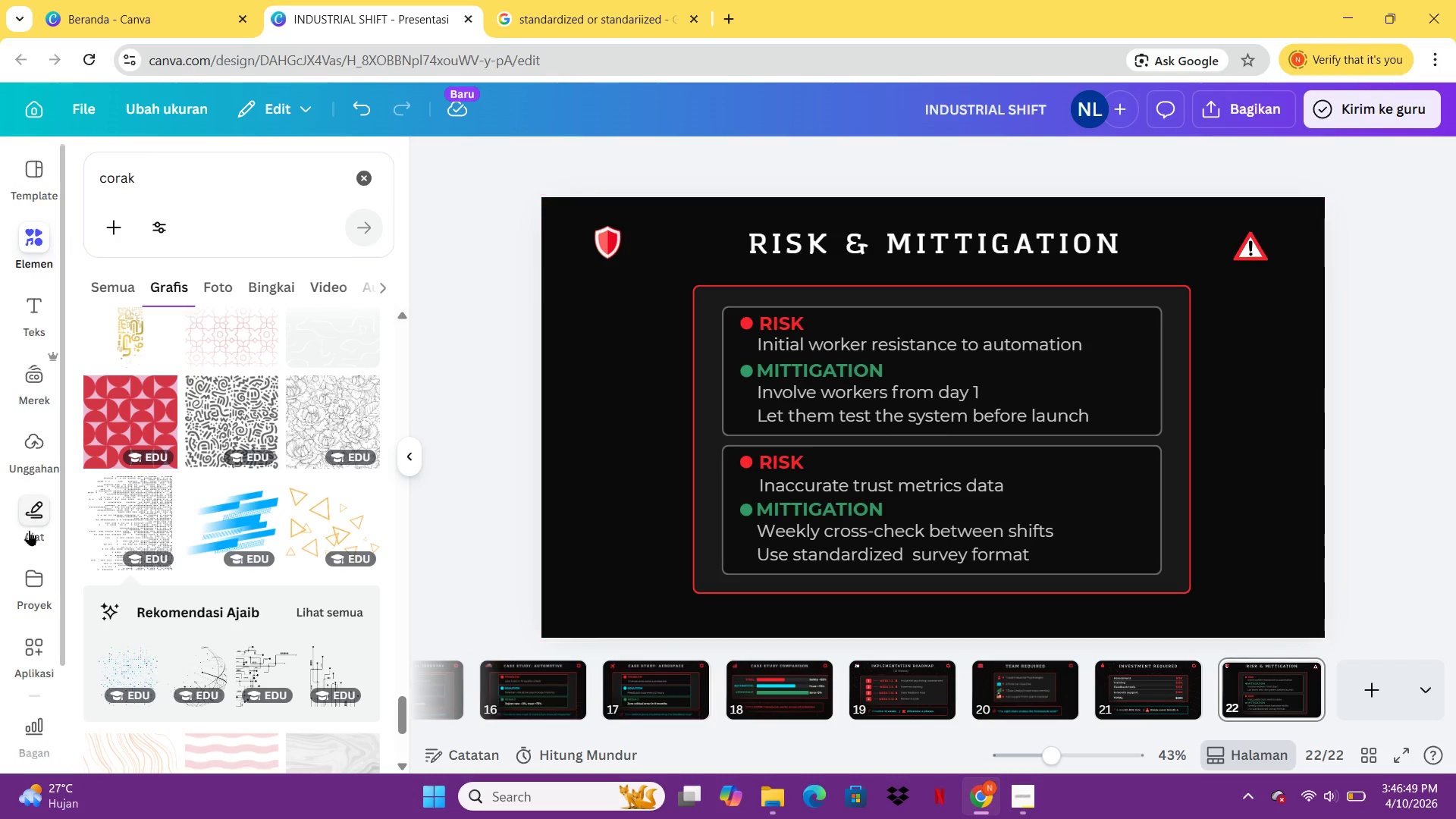 
scroll: coordinate [231, 527], scroll_direction: down, amount: 10.0
 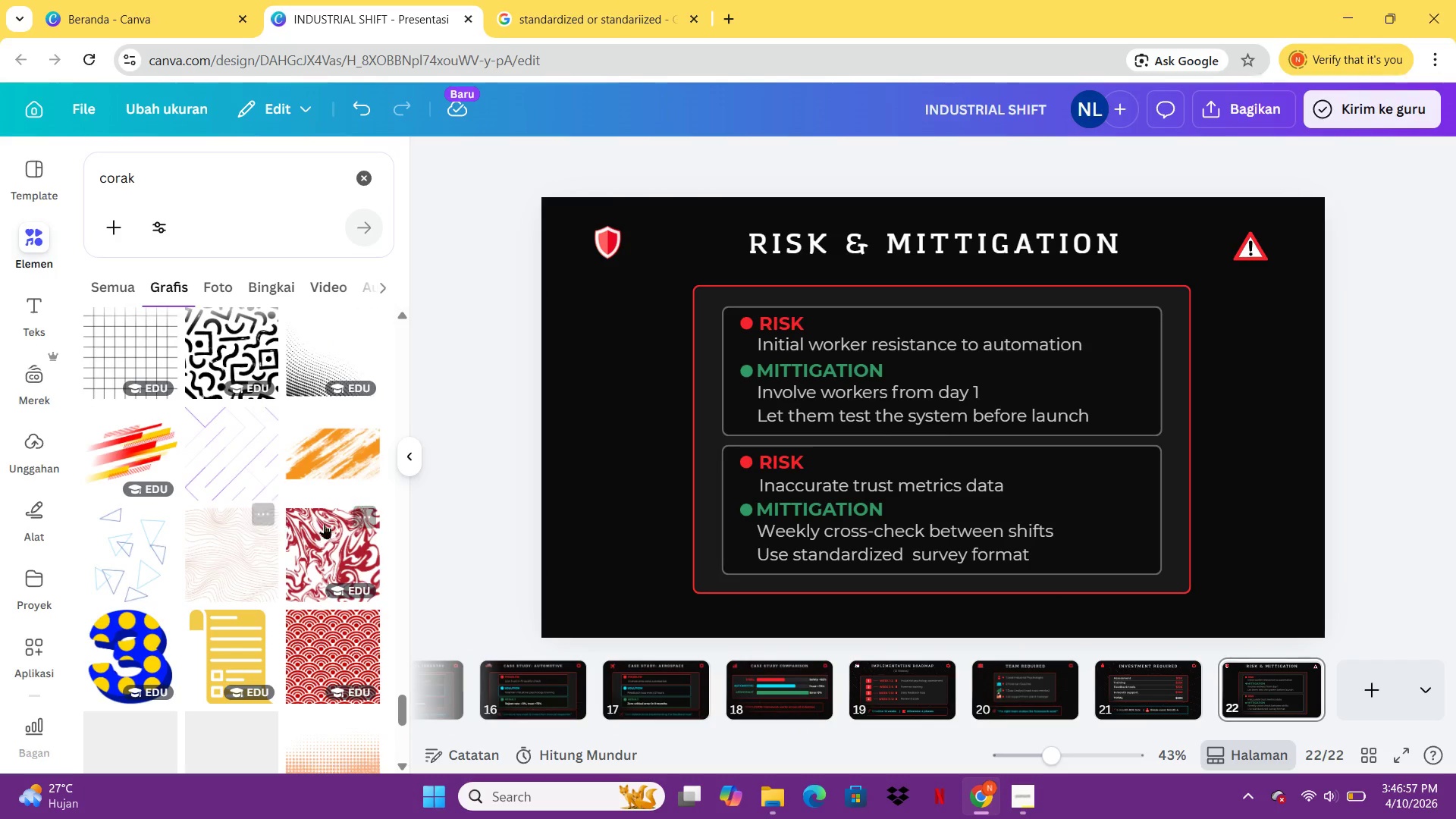 
scroll: coordinate [260, 581], scroll_direction: down, amount: 6.0
 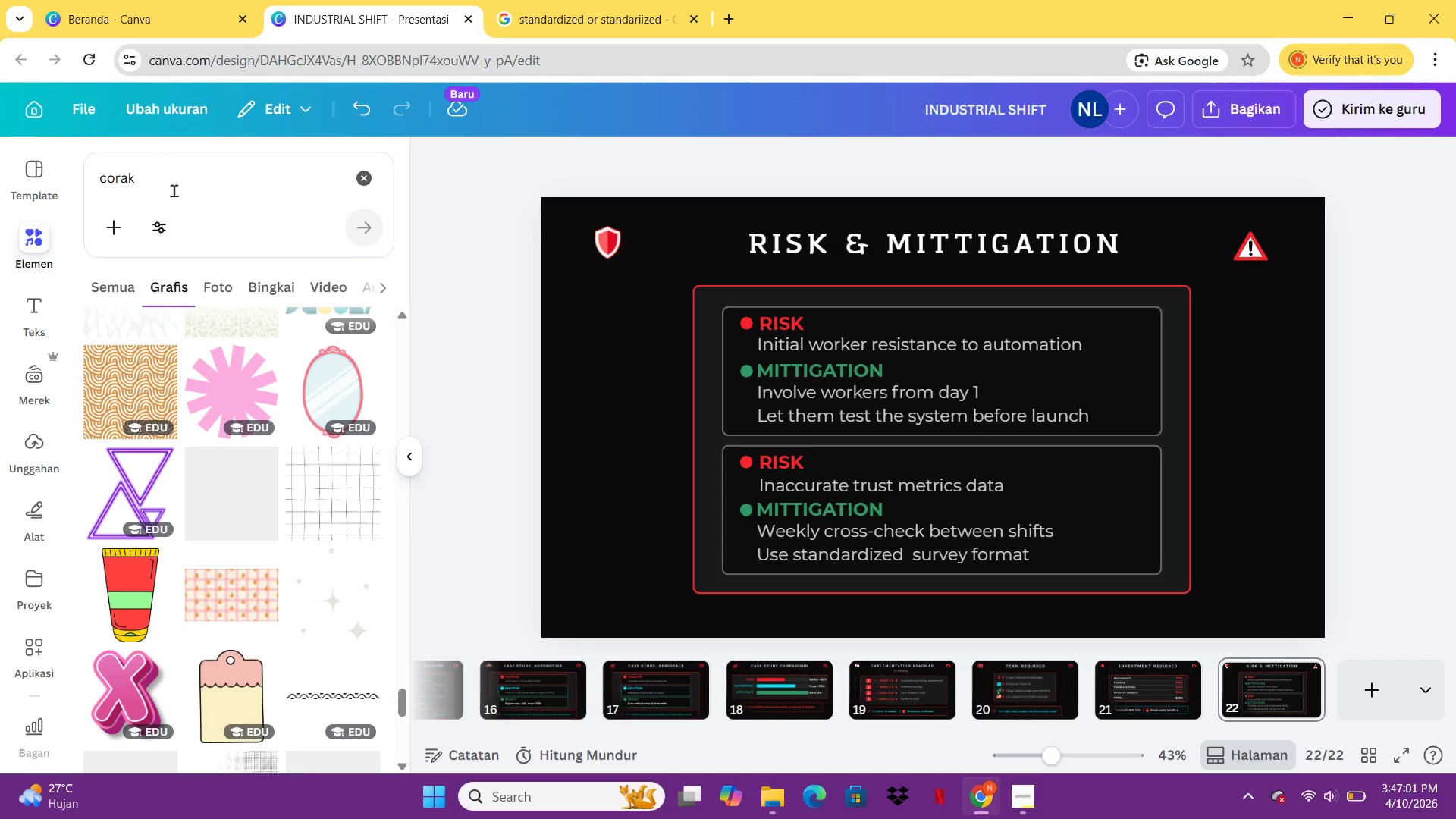 
double_click([186, 193])
 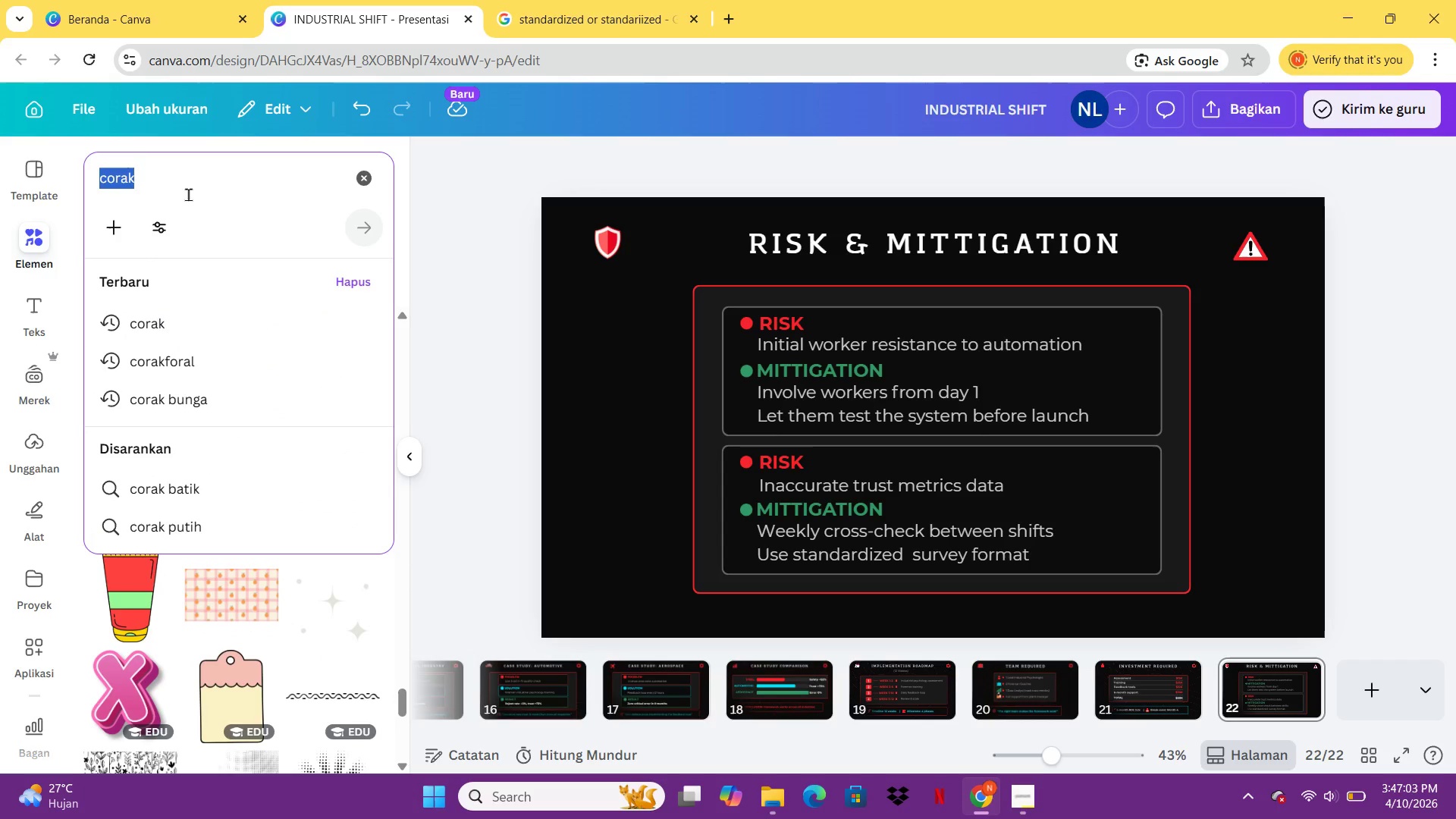 
type(corak ri)
key(Backspace)
key(Backspace)
type(titik)
 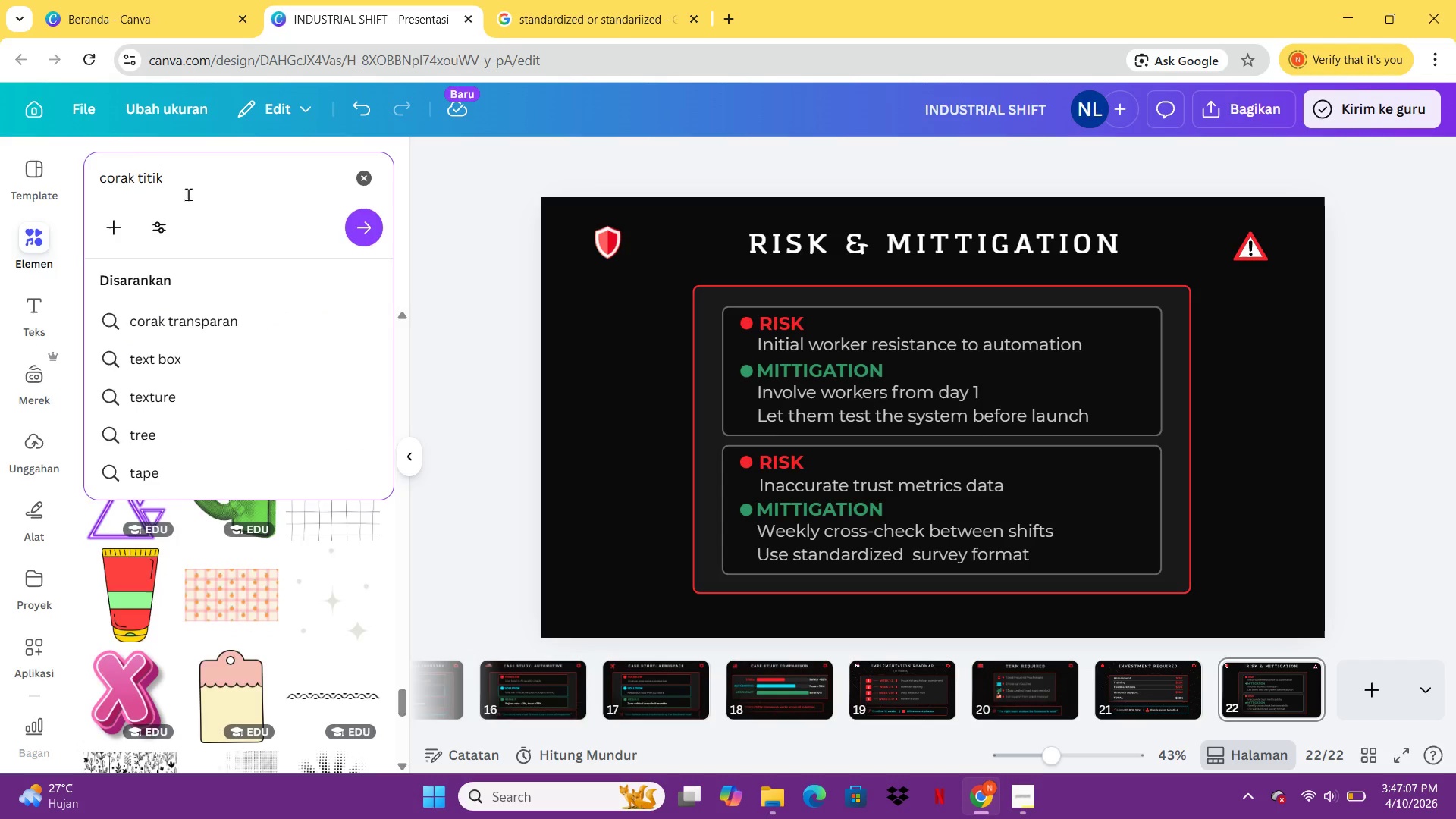 
key(Enter)
 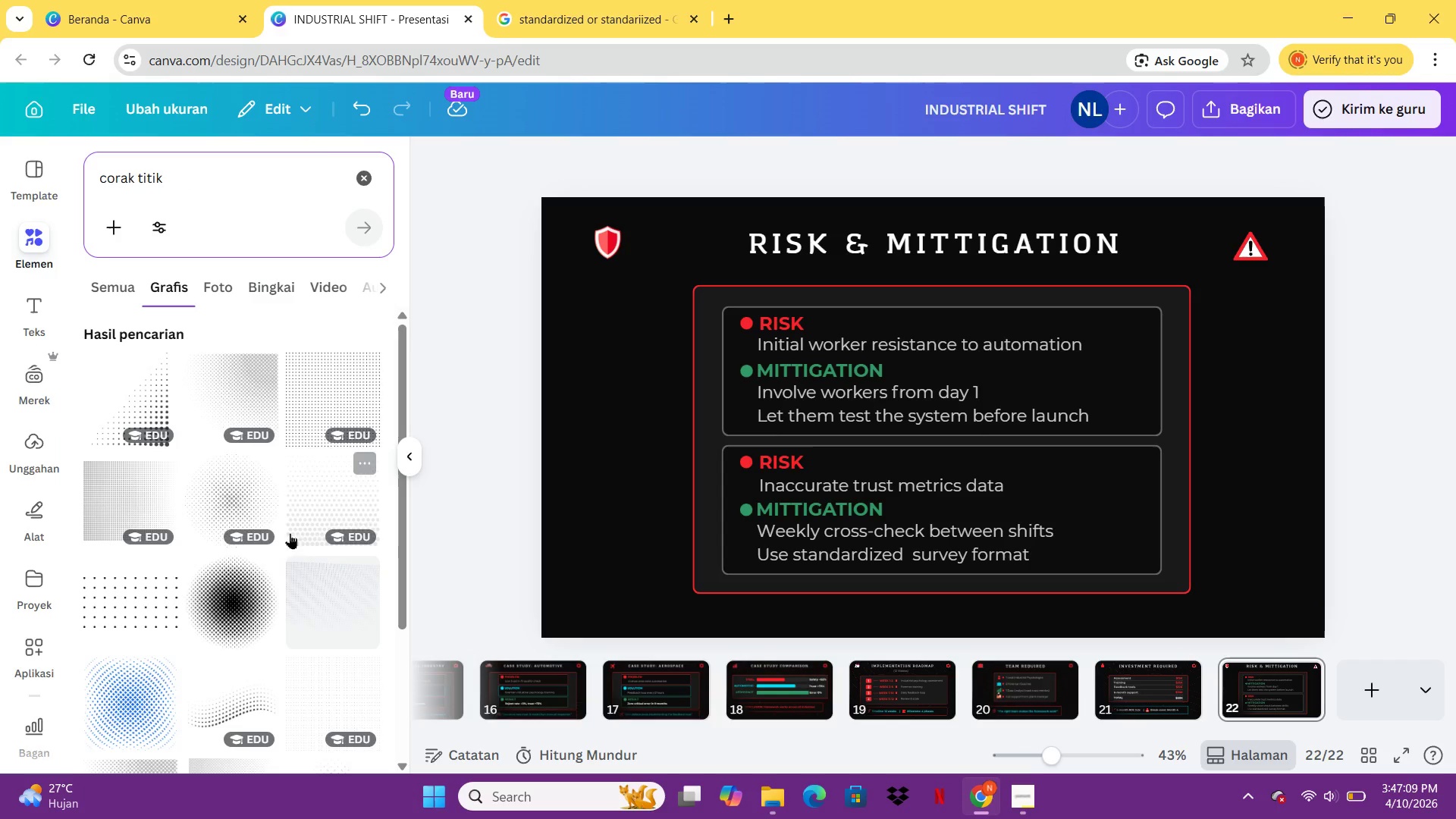 
scroll: coordinate [261, 504], scroll_direction: down, amount: 10.0
 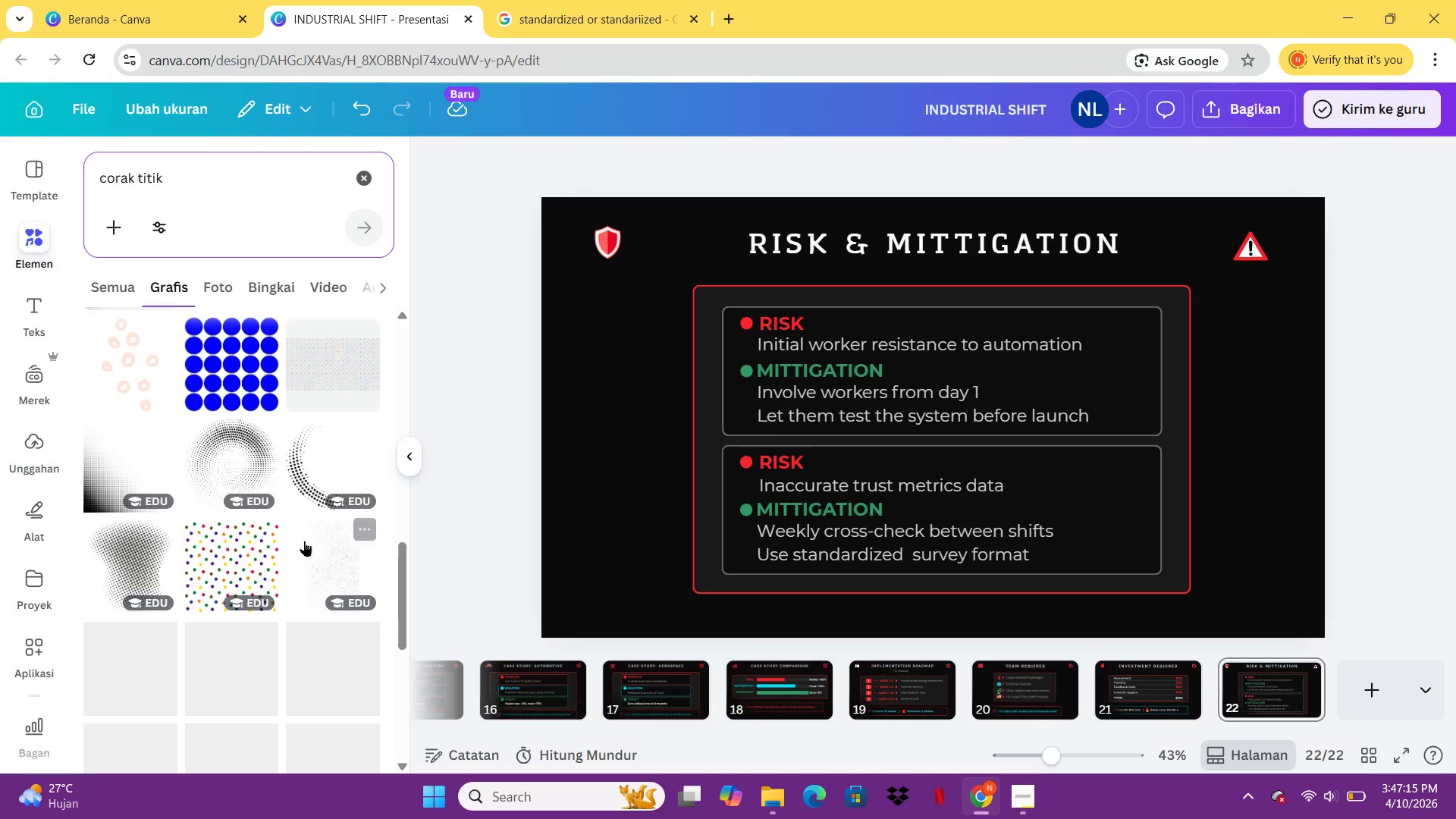 
scroll: coordinate [306, 582], scroll_direction: down, amount: 9.0
 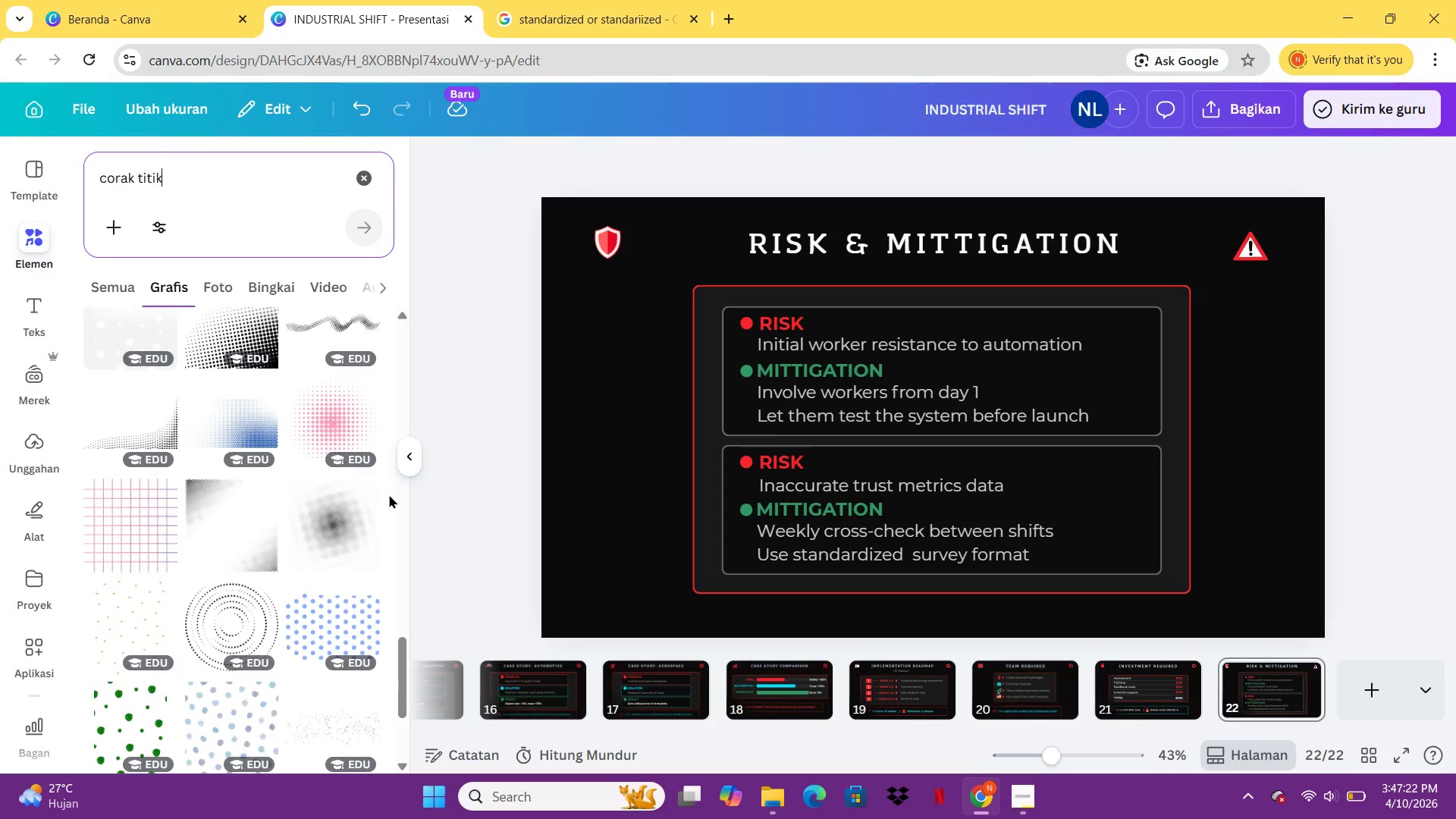 
scroll: coordinate [297, 574], scroll_direction: down, amount: 10.0
 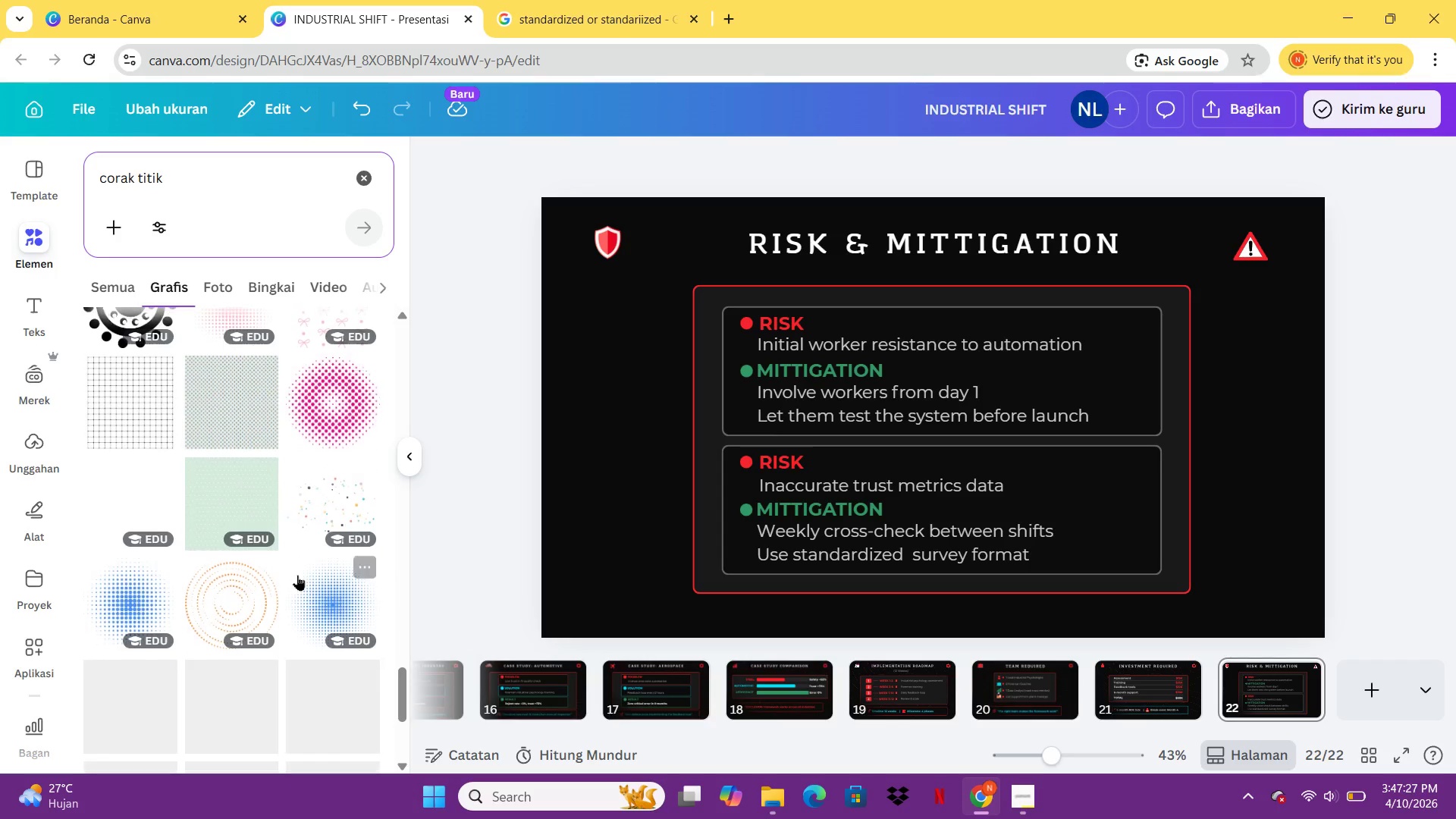 
scroll: coordinate [218, 574], scroll_direction: down, amount: 8.0
 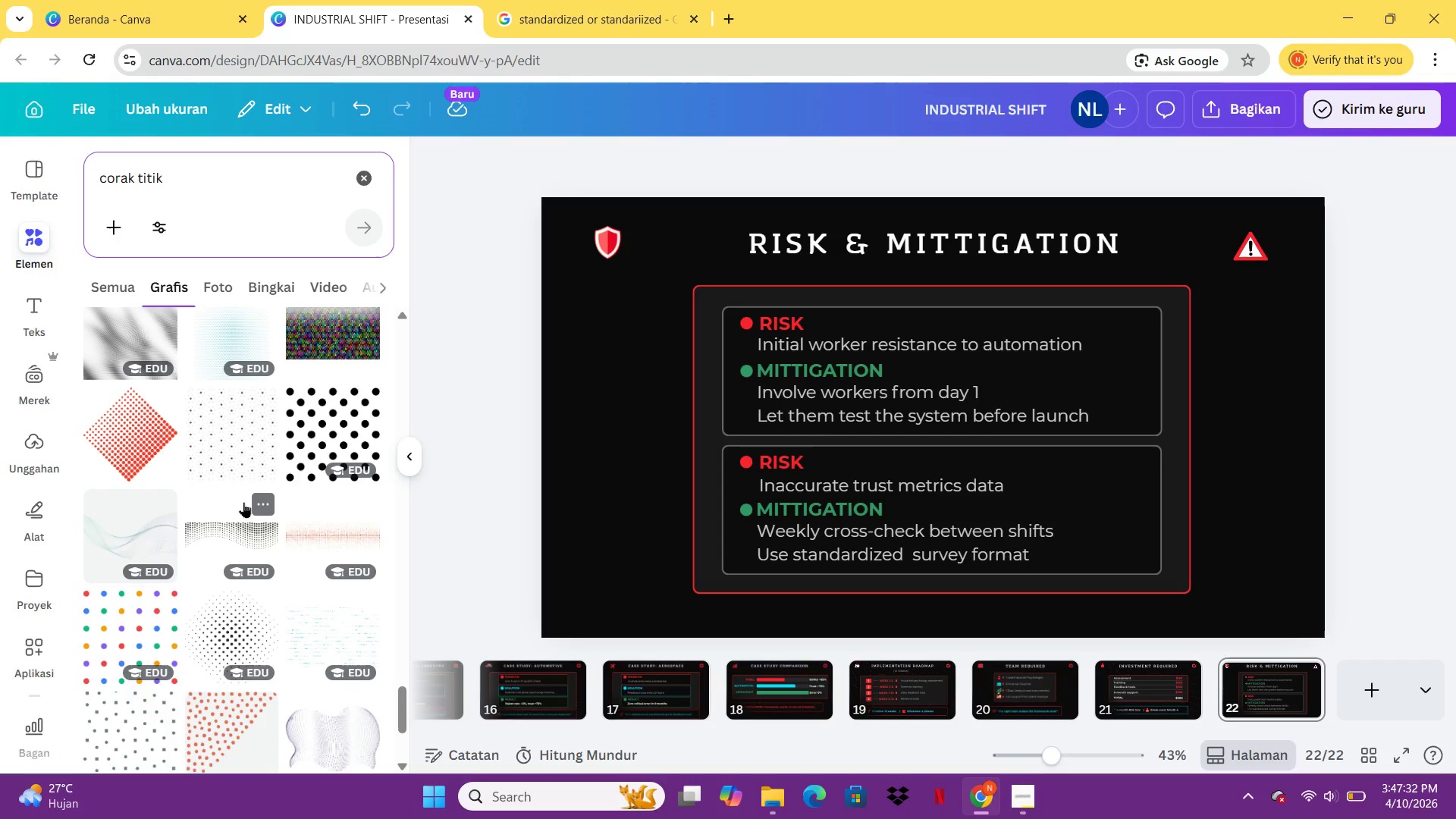 
double_click([244, 447])
 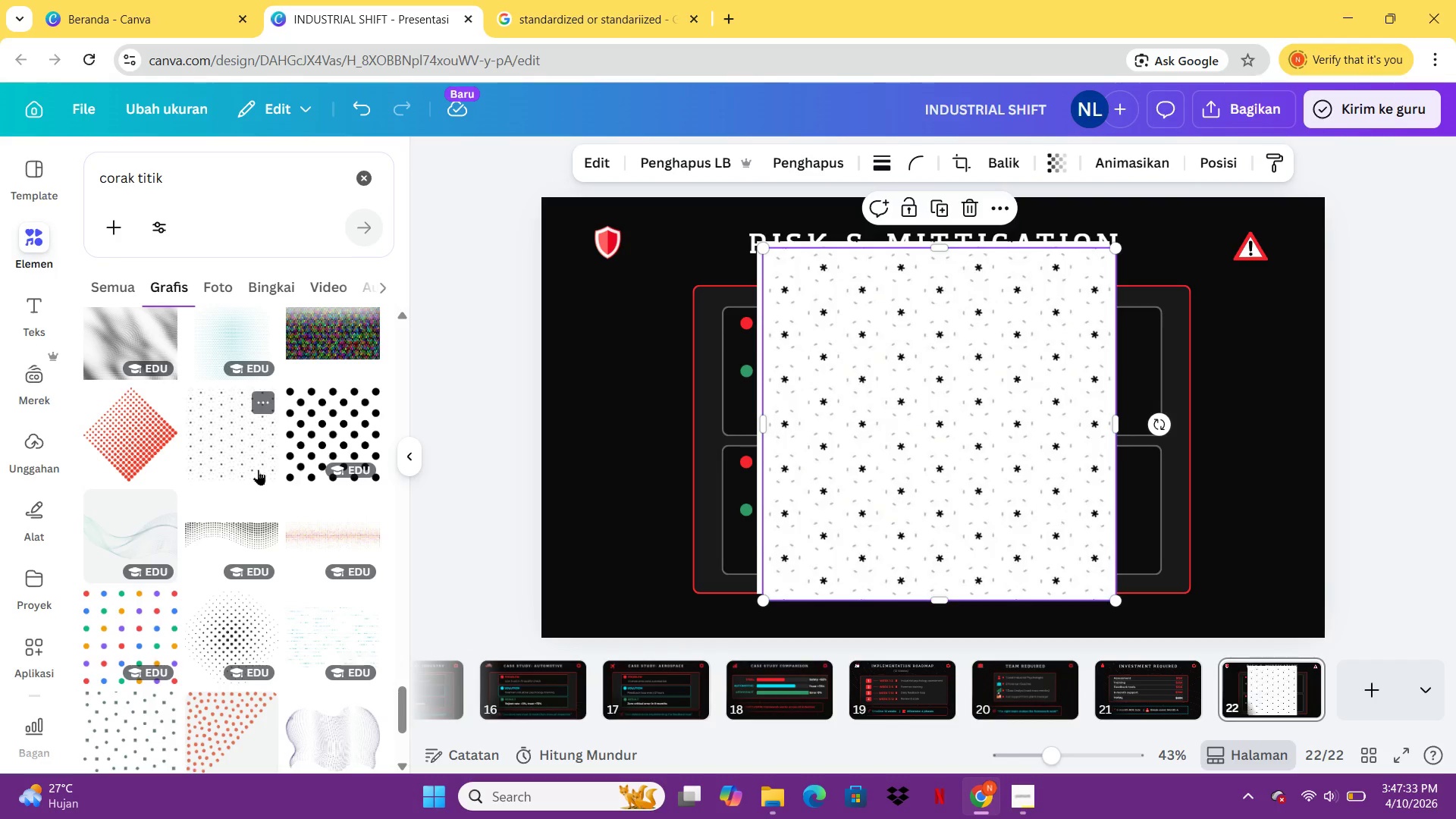 
key(Delete)
 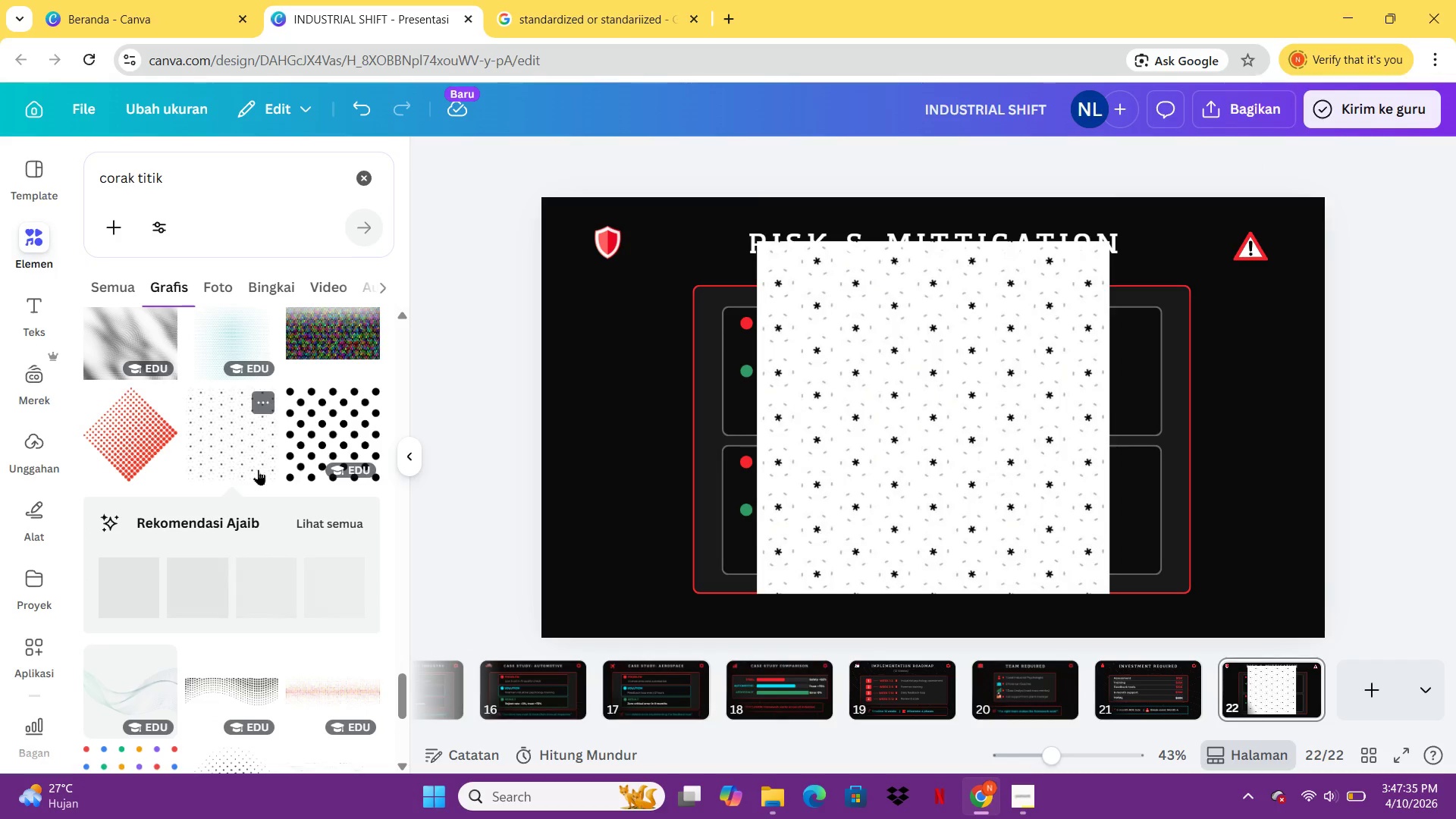 
key(Delete)
 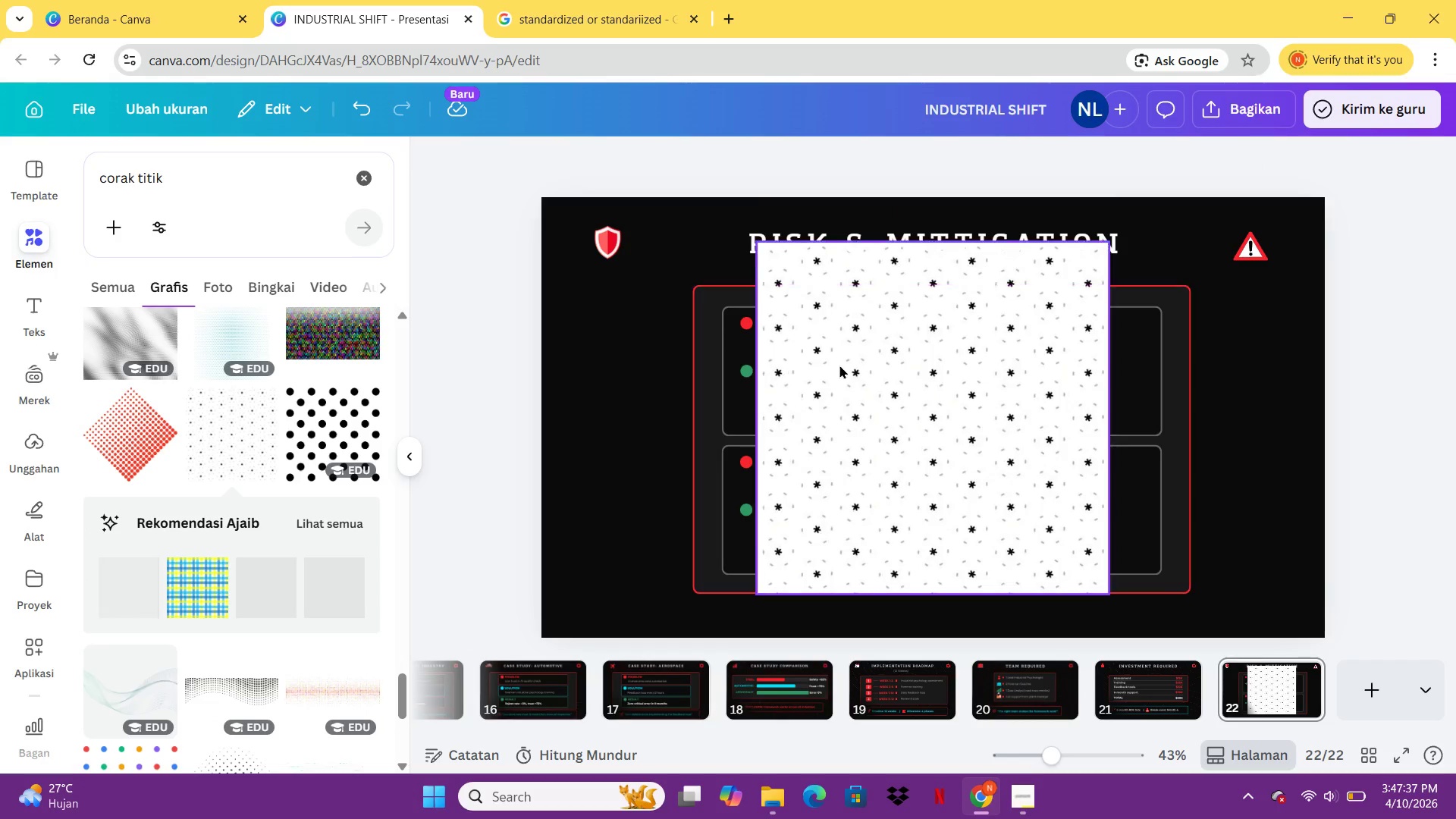 
double_click([879, 312])
 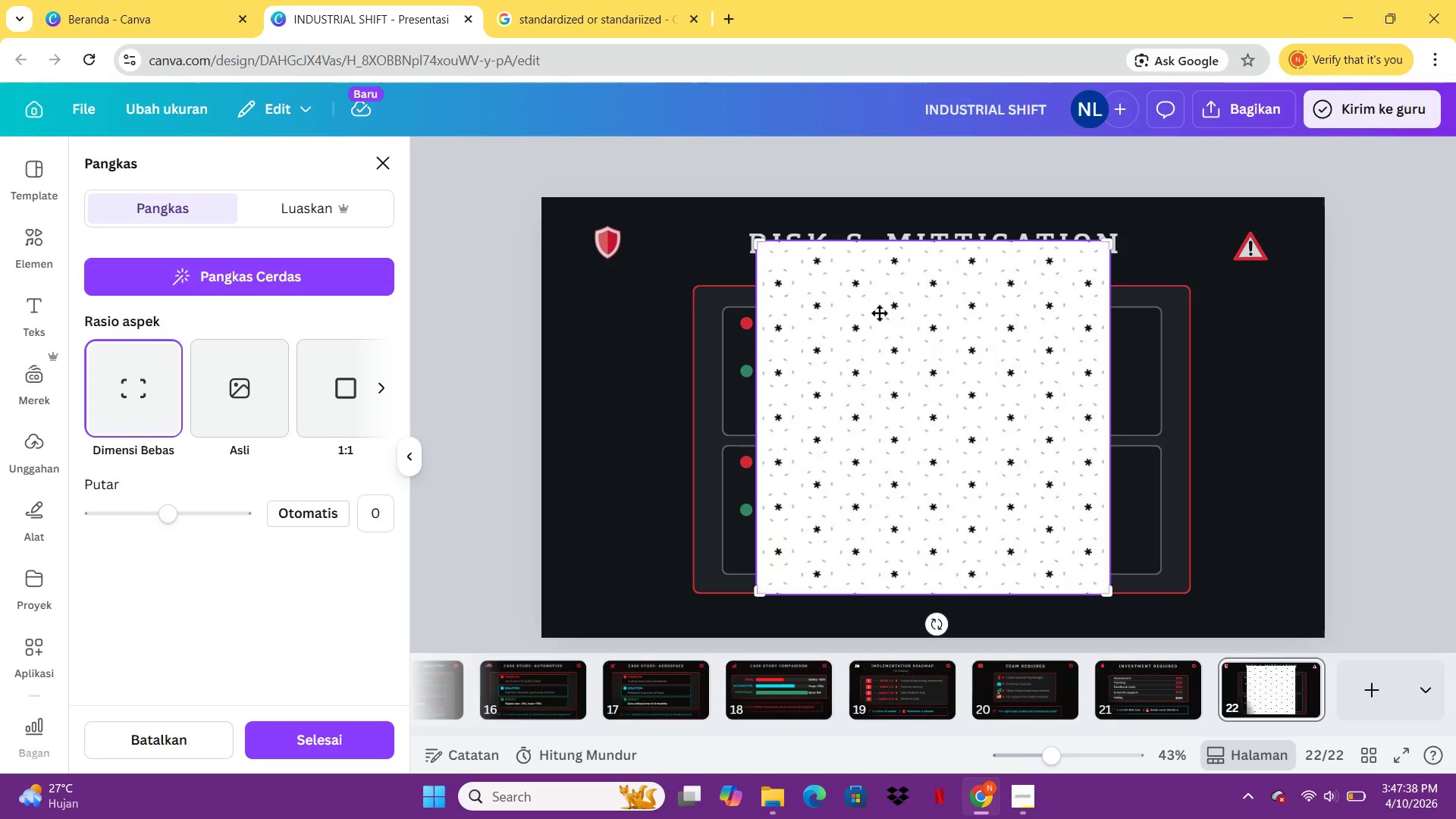 
key(Delete)
 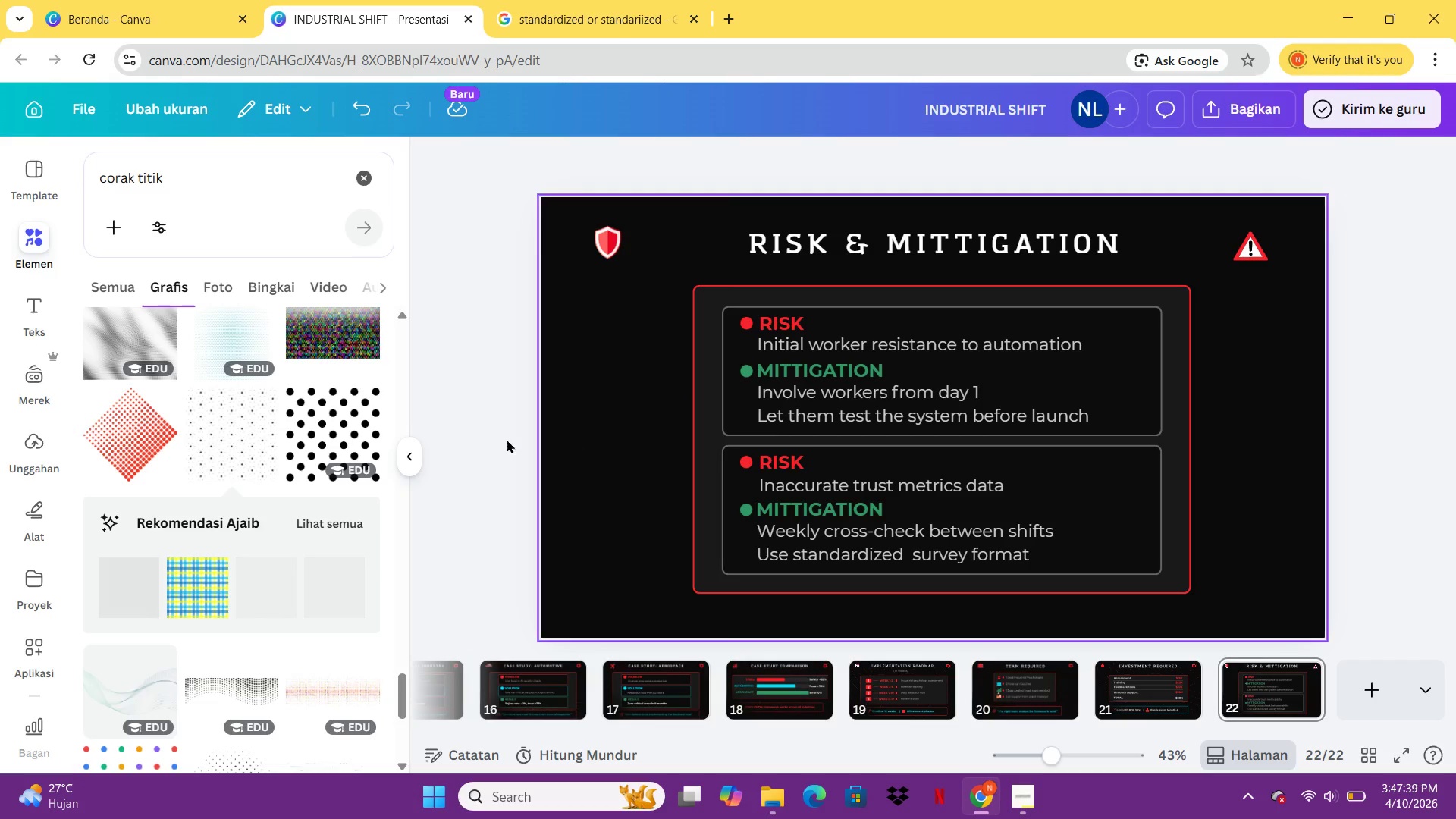 
scroll: coordinate [301, 525], scroll_direction: down, amount: 2.0
 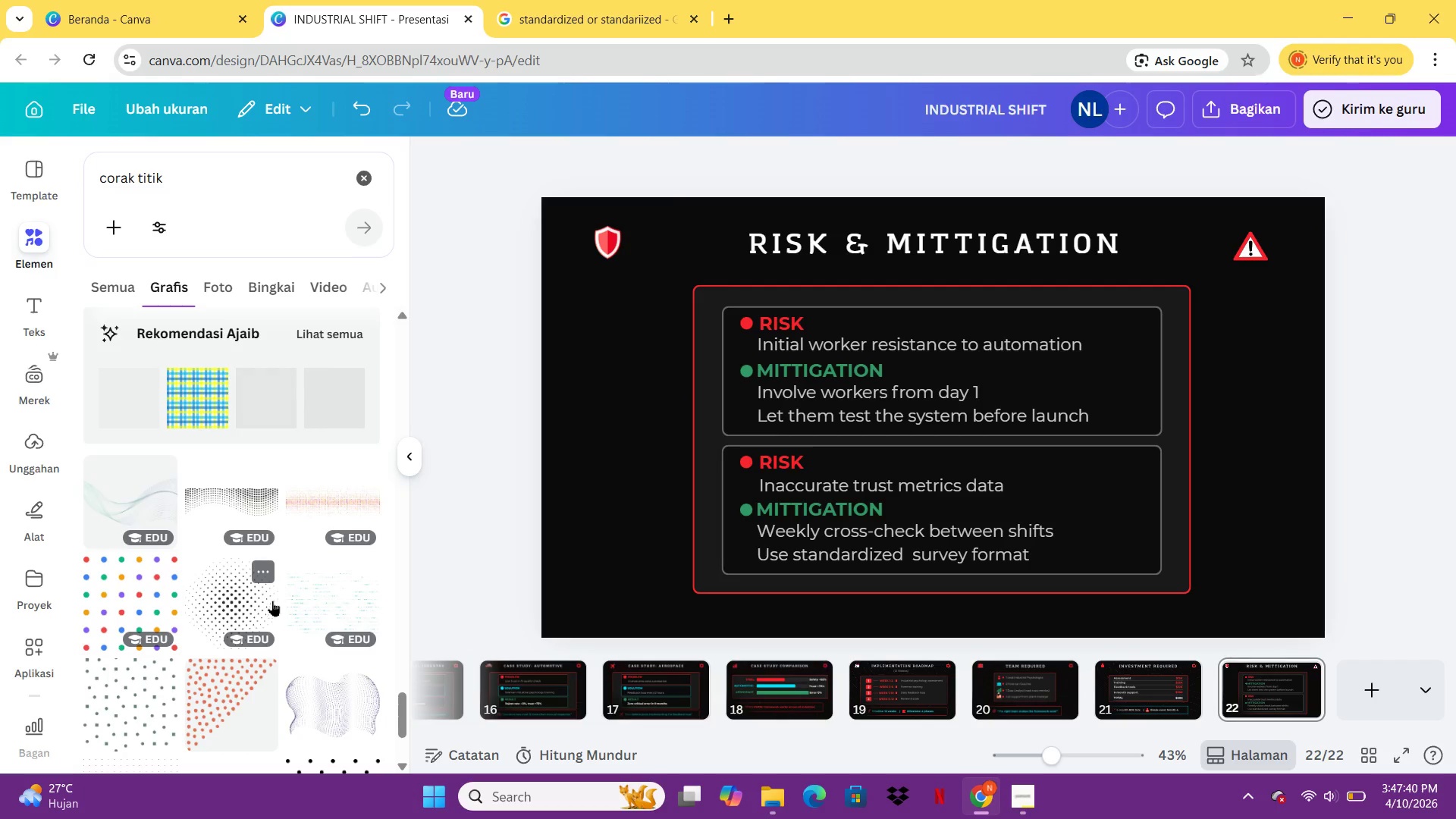 
scroll: coordinate [363, 610], scroll_direction: up, amount: 5.0
 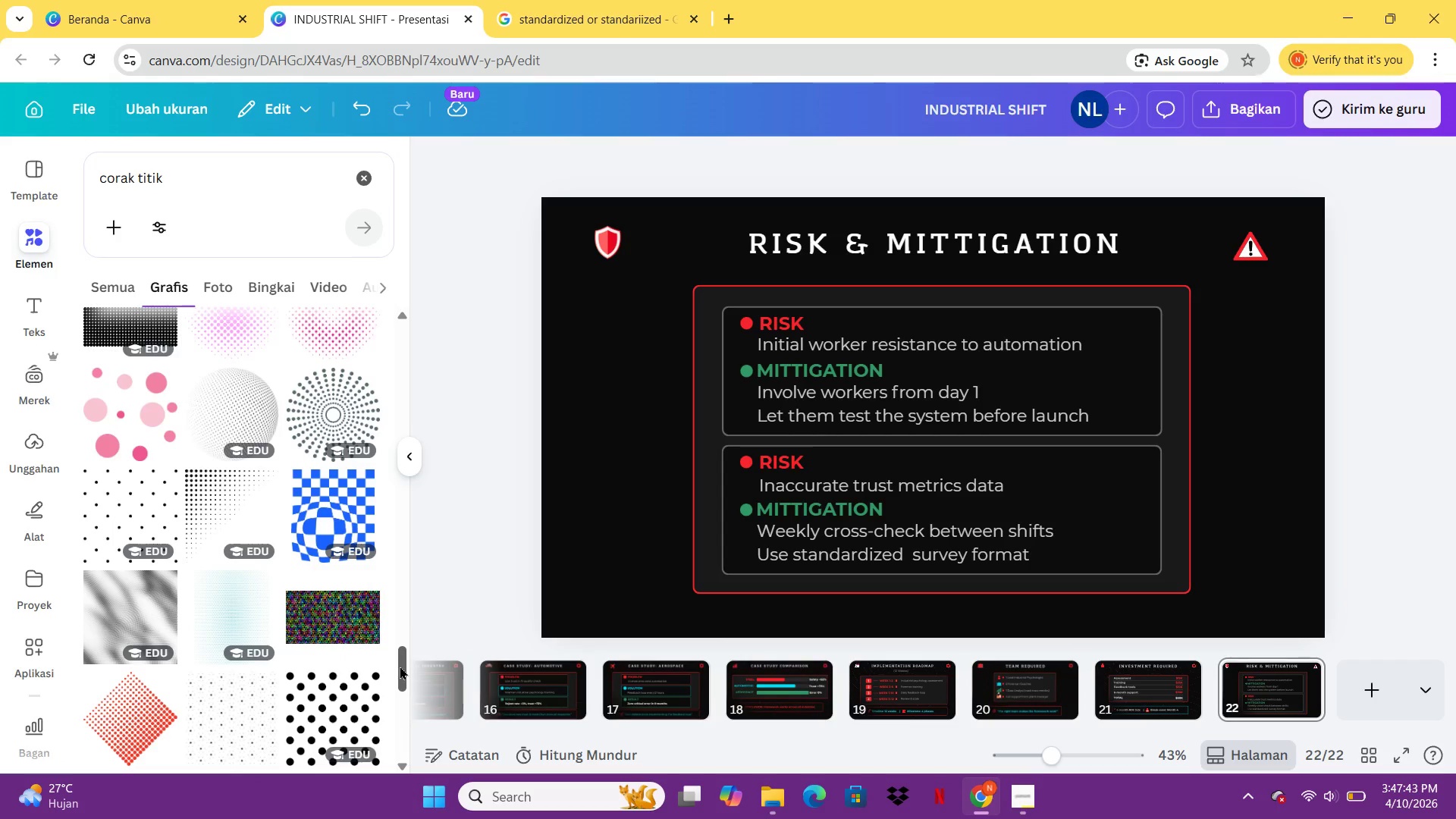 
left_click_drag(start_coordinate=[404, 669], to_coordinate=[400, 327])
 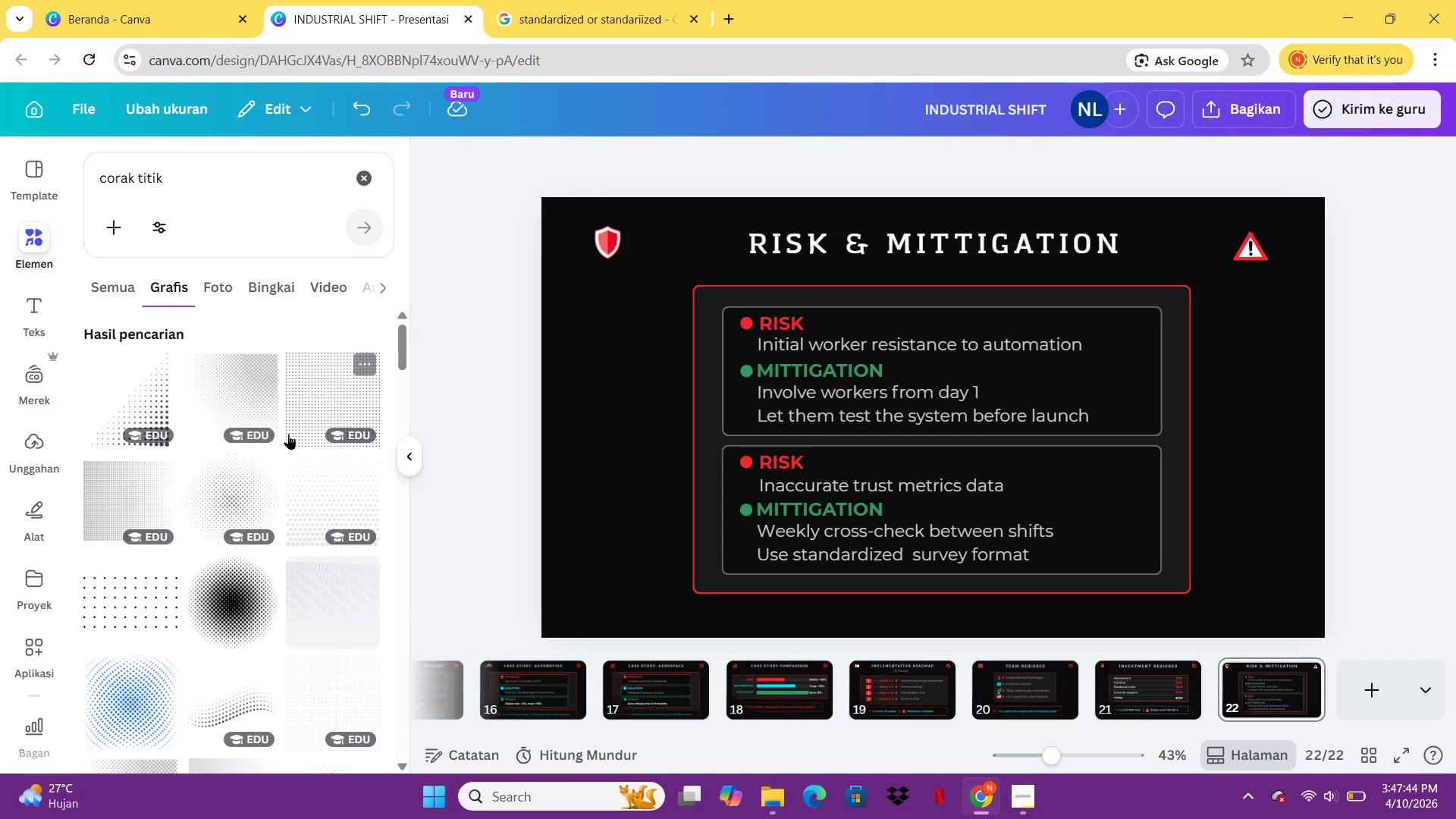 
left_click([400, 327])
 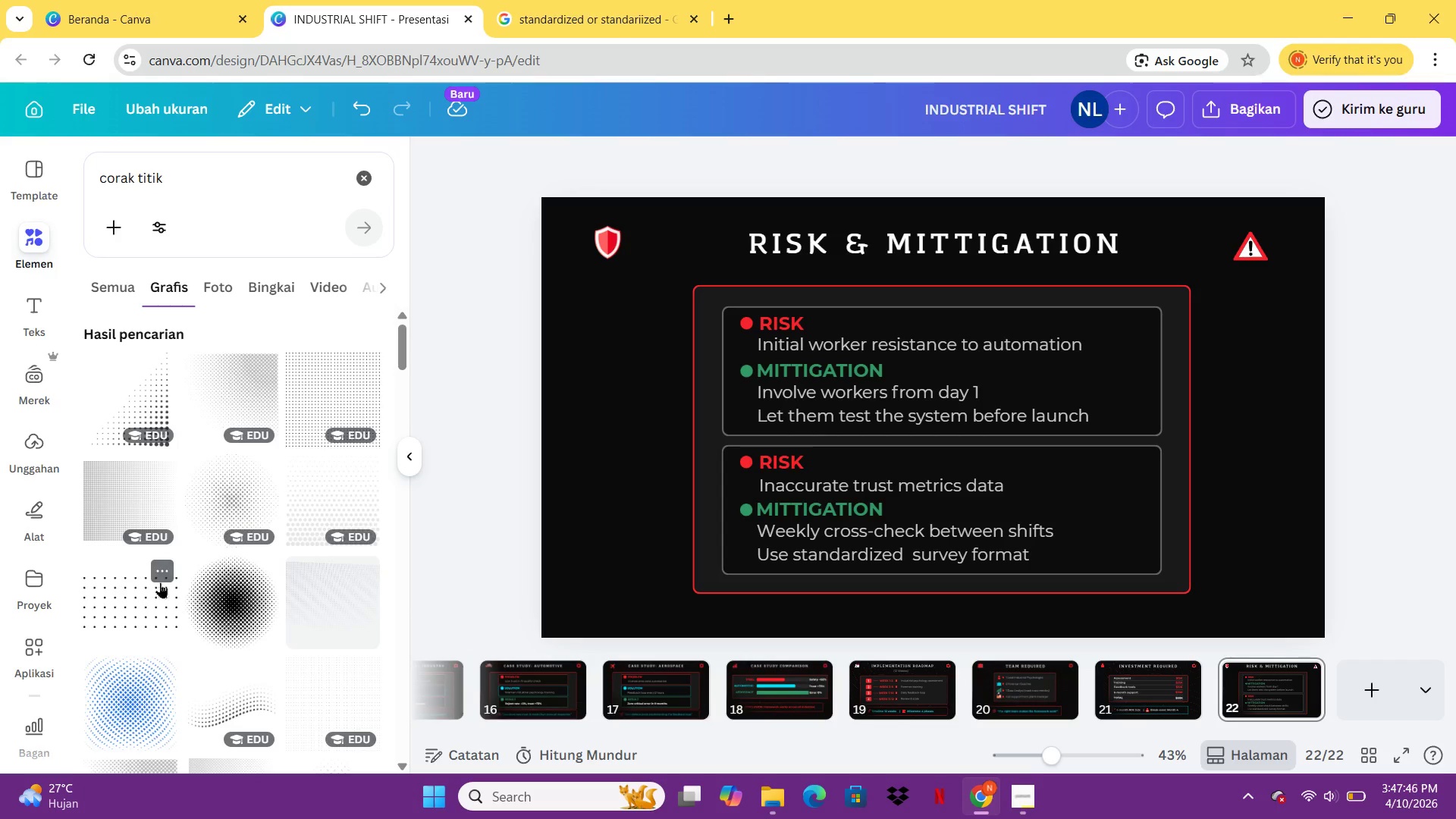 
scroll: coordinate [124, 541], scroll_direction: down, amount: 5.0
 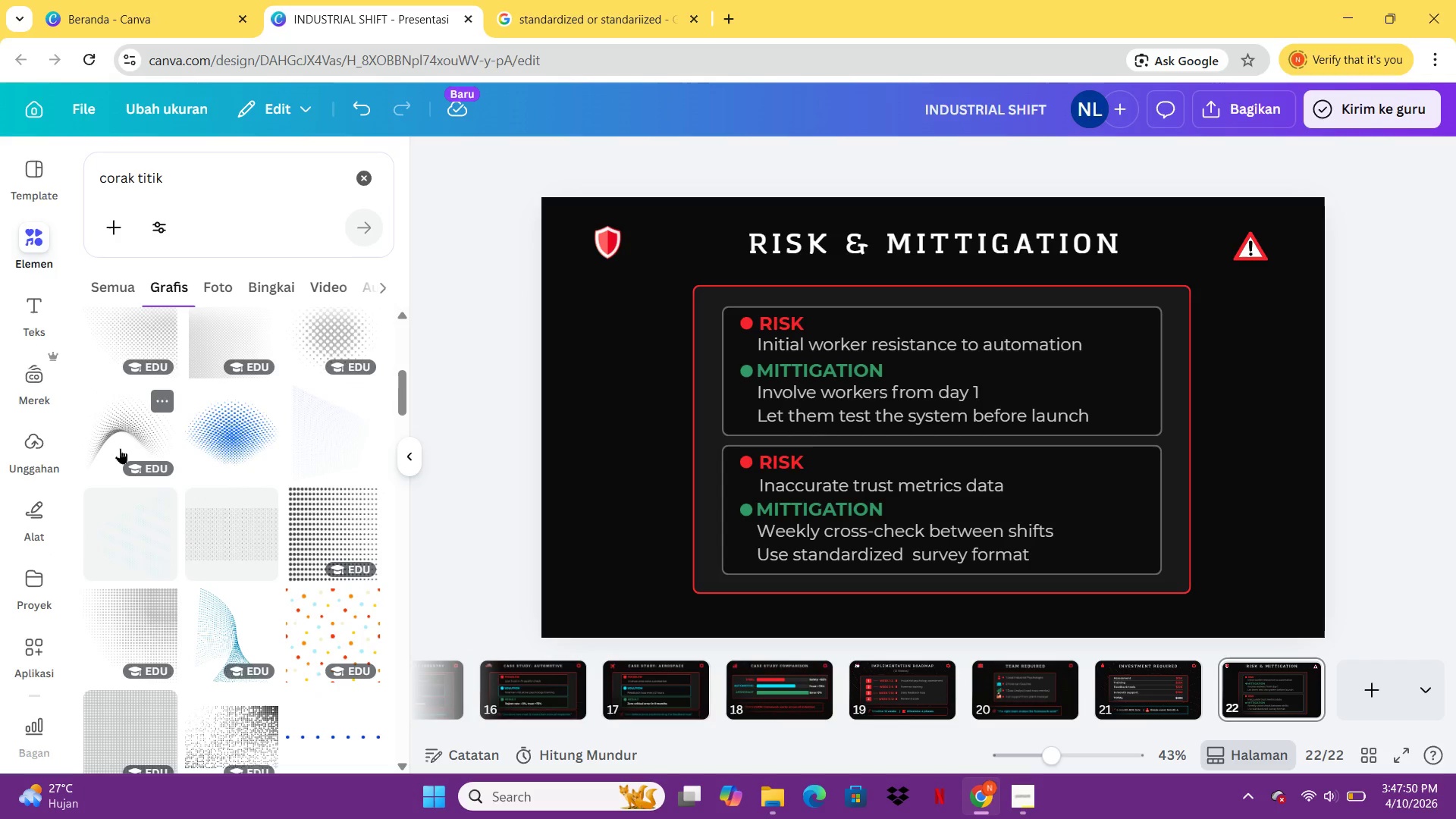 
double_click([120, 448])
 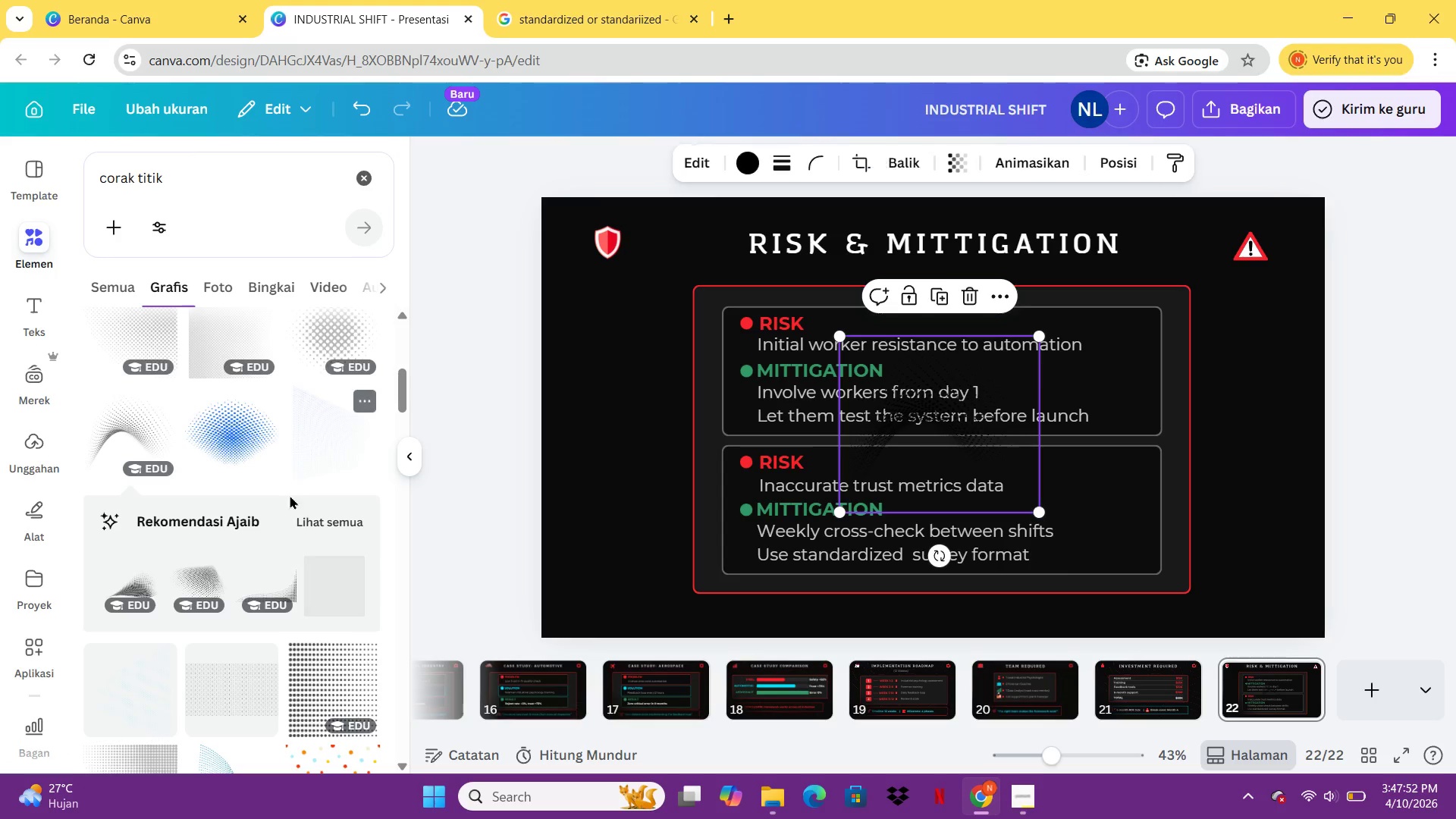 
double_click([309, 511])
 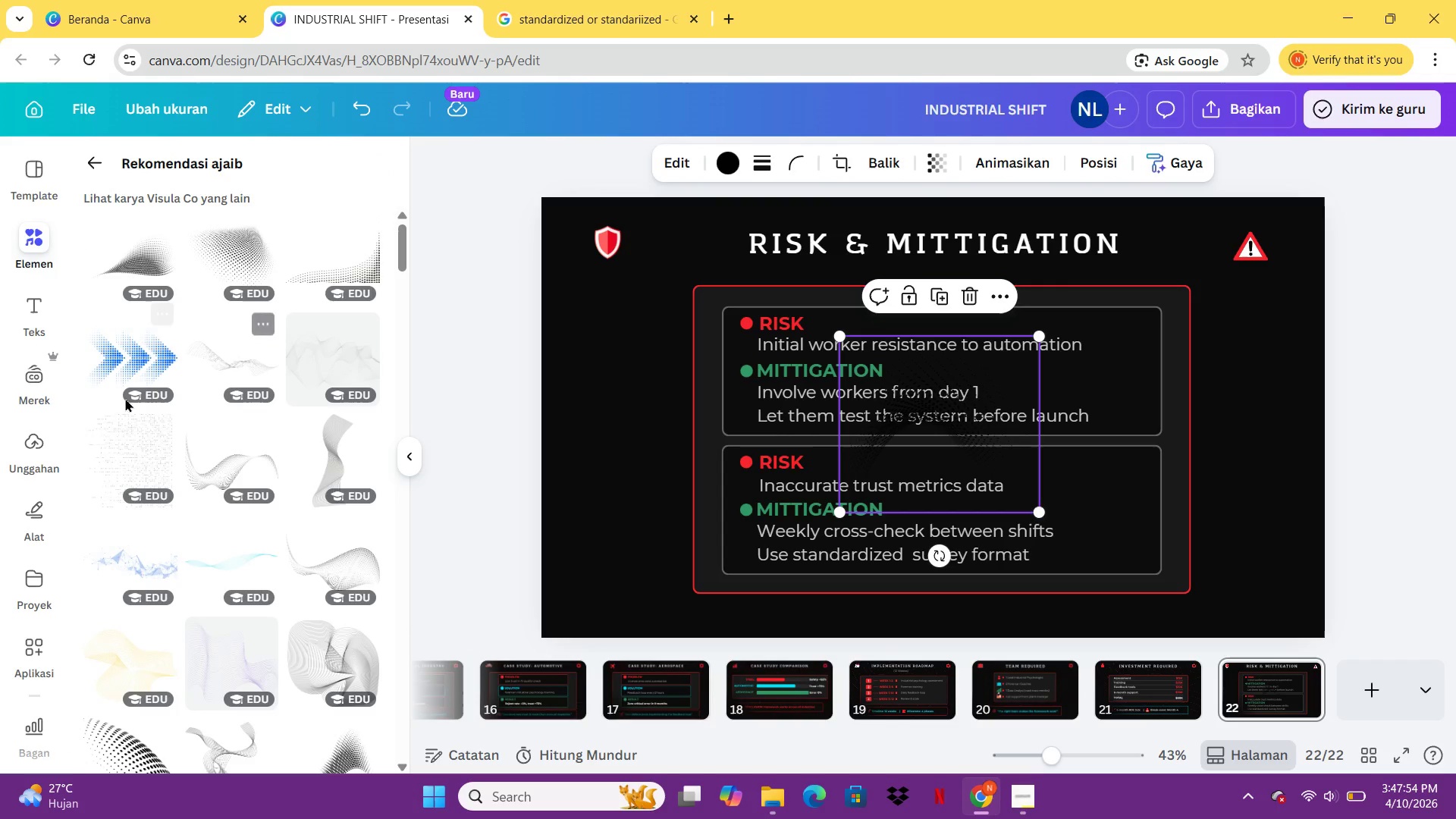 
scroll: coordinate [323, 538], scroll_direction: down, amount: 5.0
 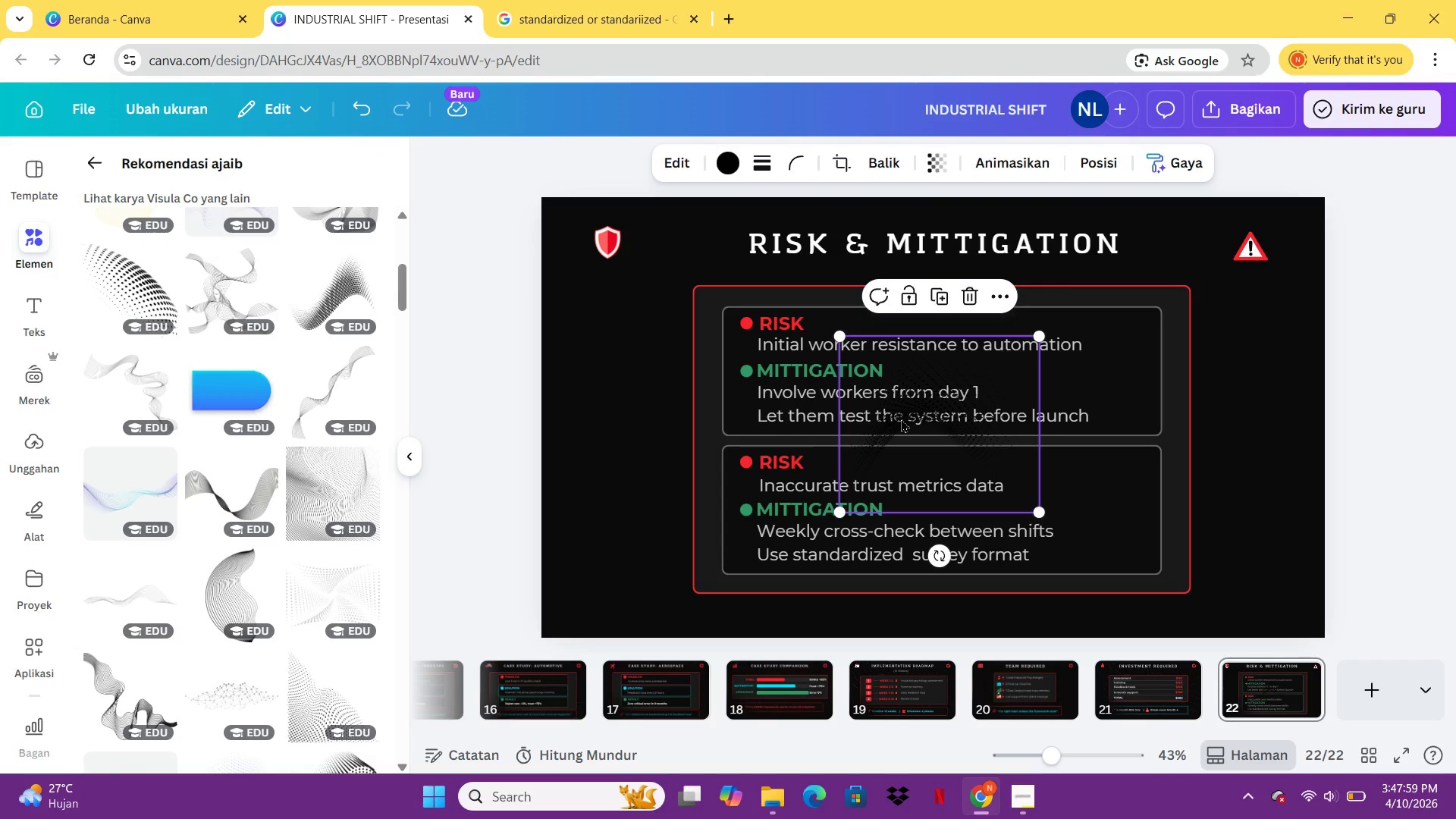 
key(Delete)
 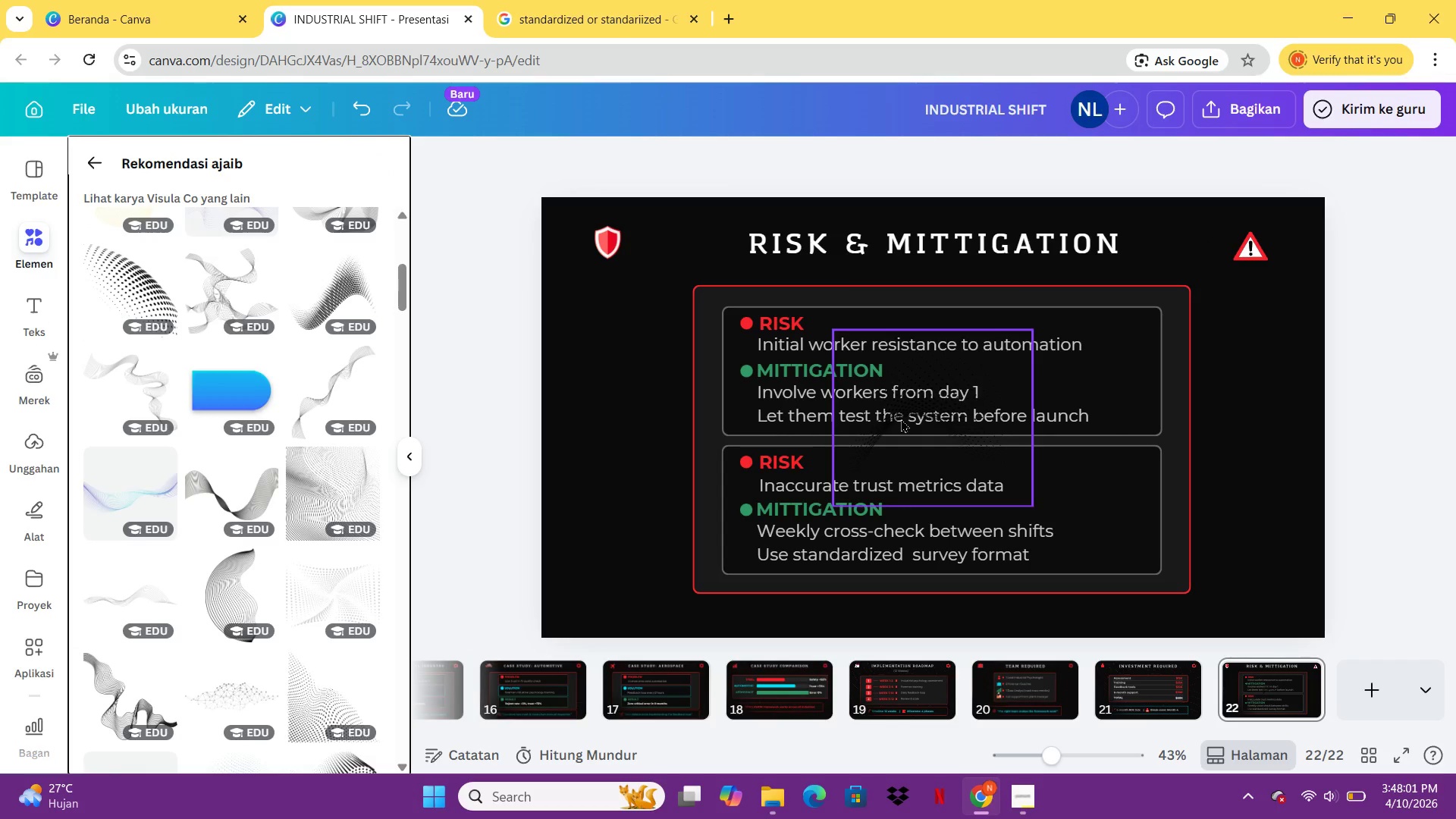 
double_click([901, 419])
 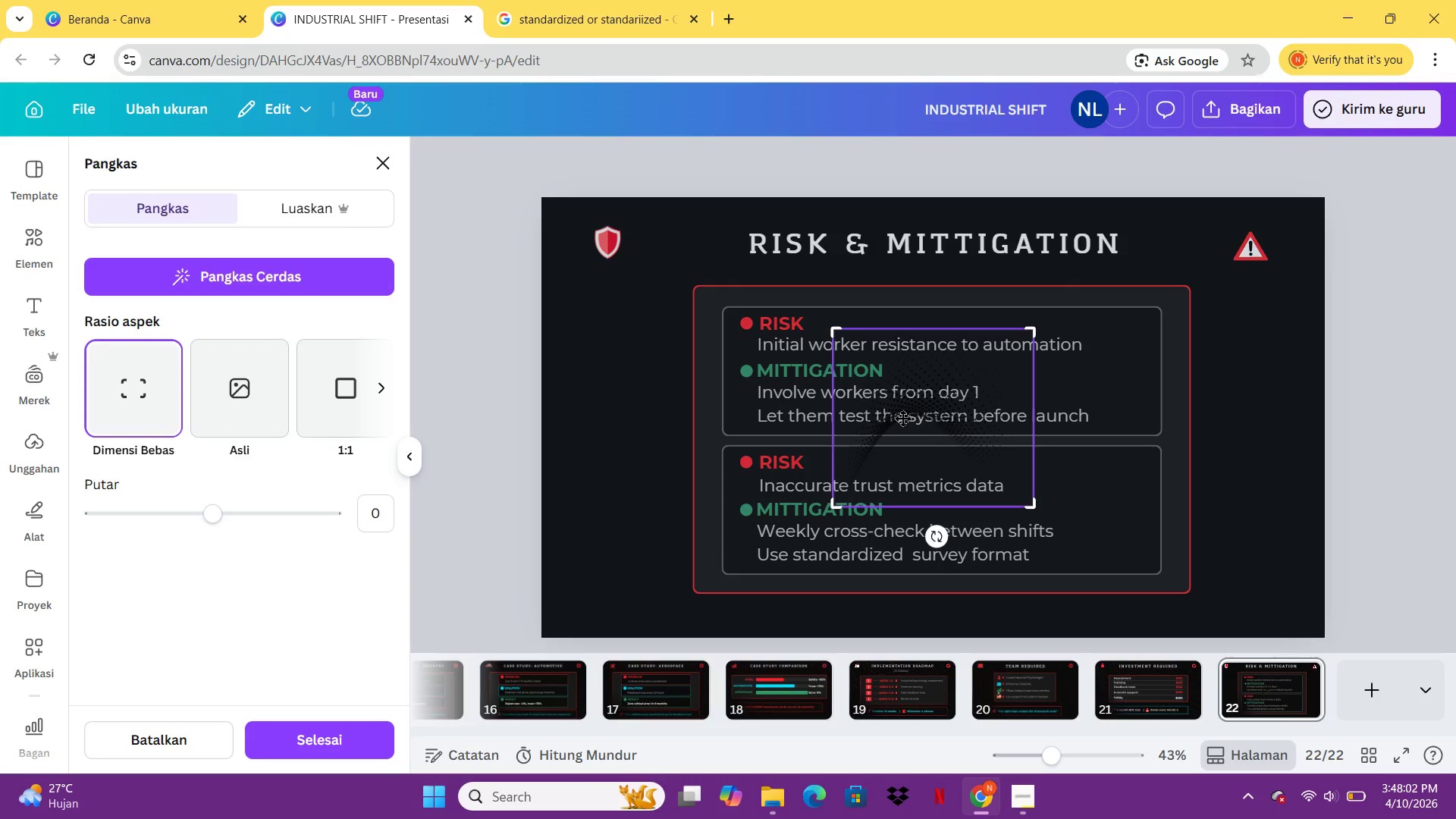 
key(Delete)
 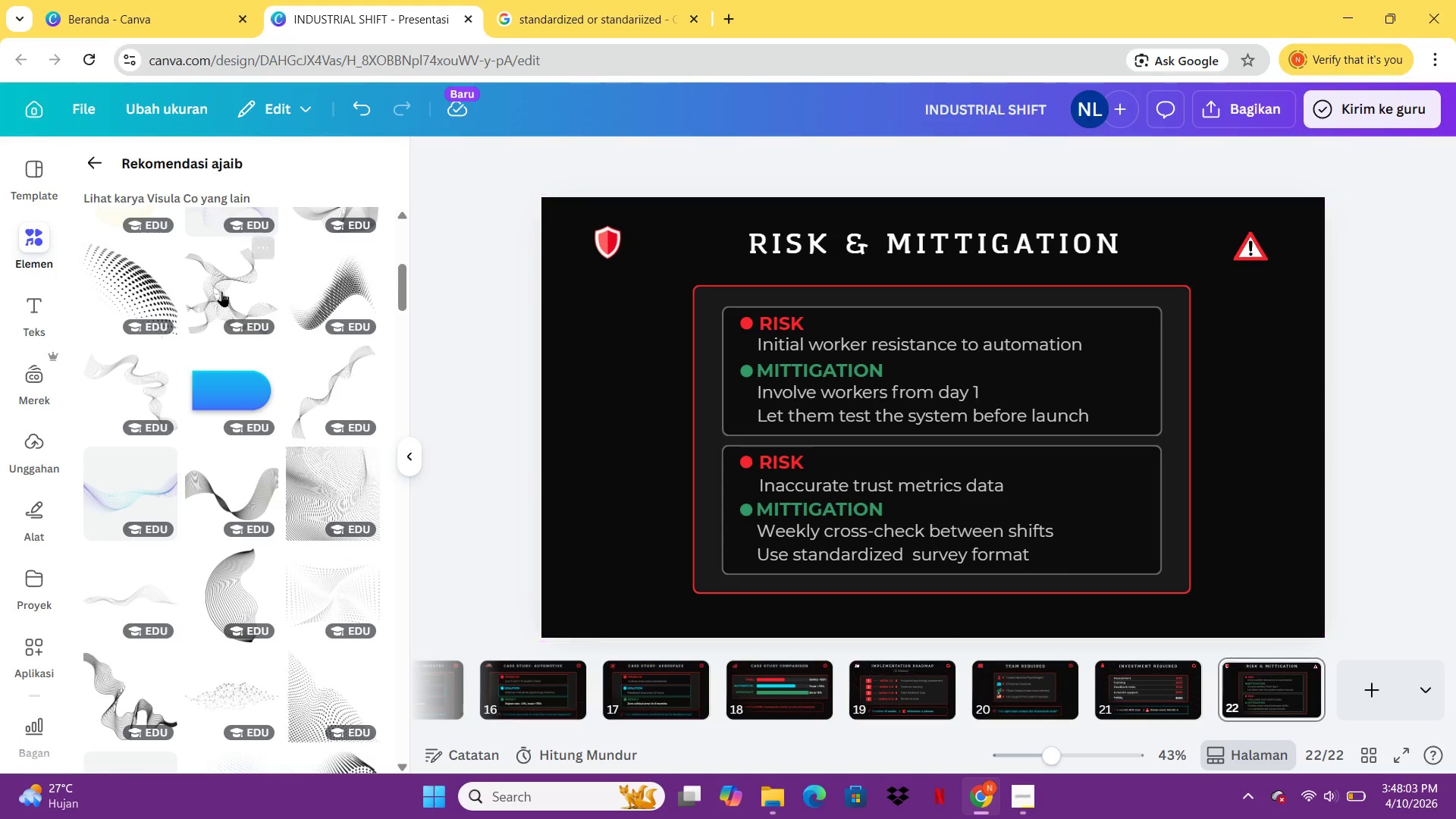 
scroll: coordinate [246, 557], scroll_direction: down, amount: 11.0
 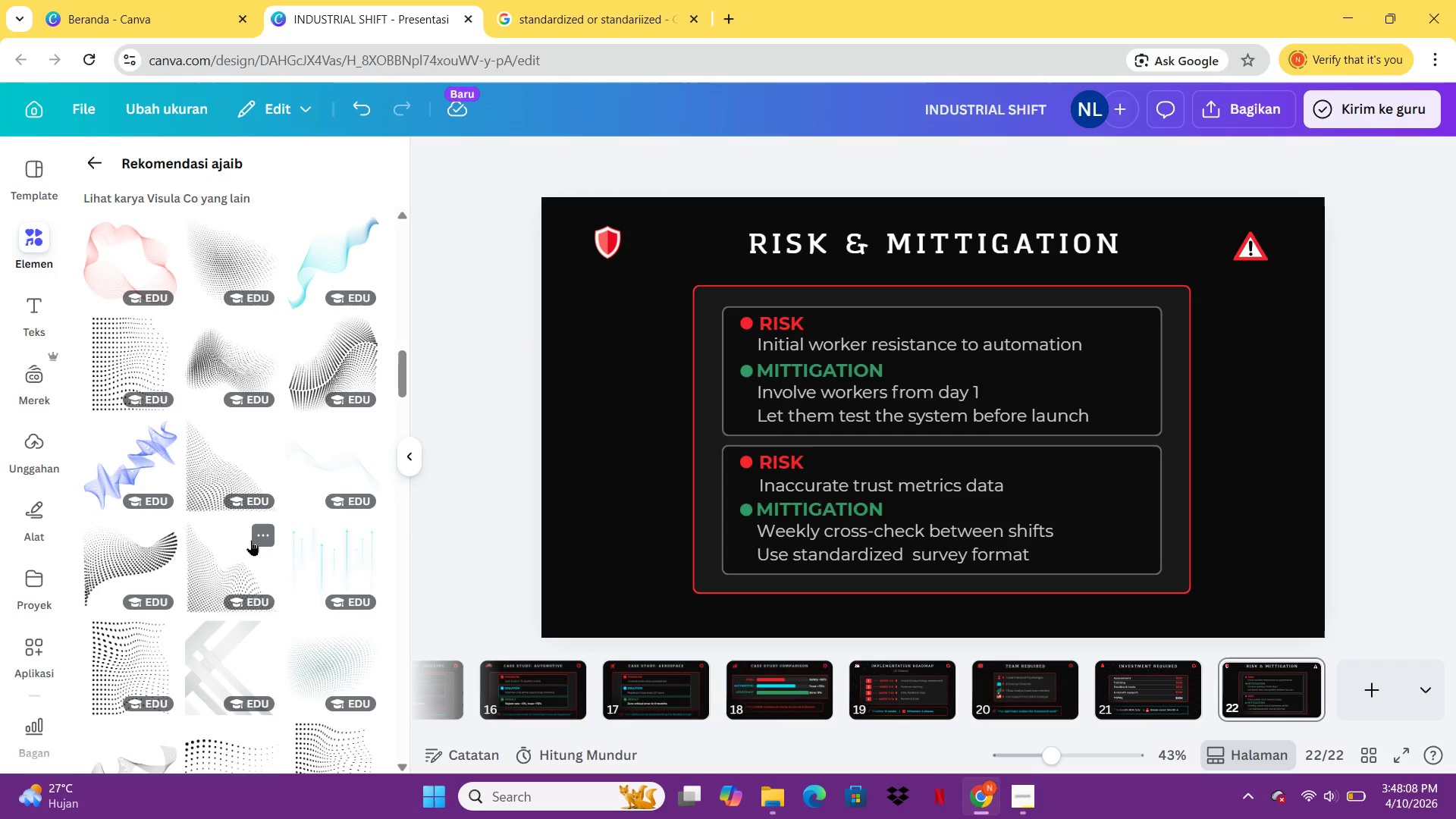 
scroll: coordinate [281, 502], scroll_direction: down, amount: 11.0
 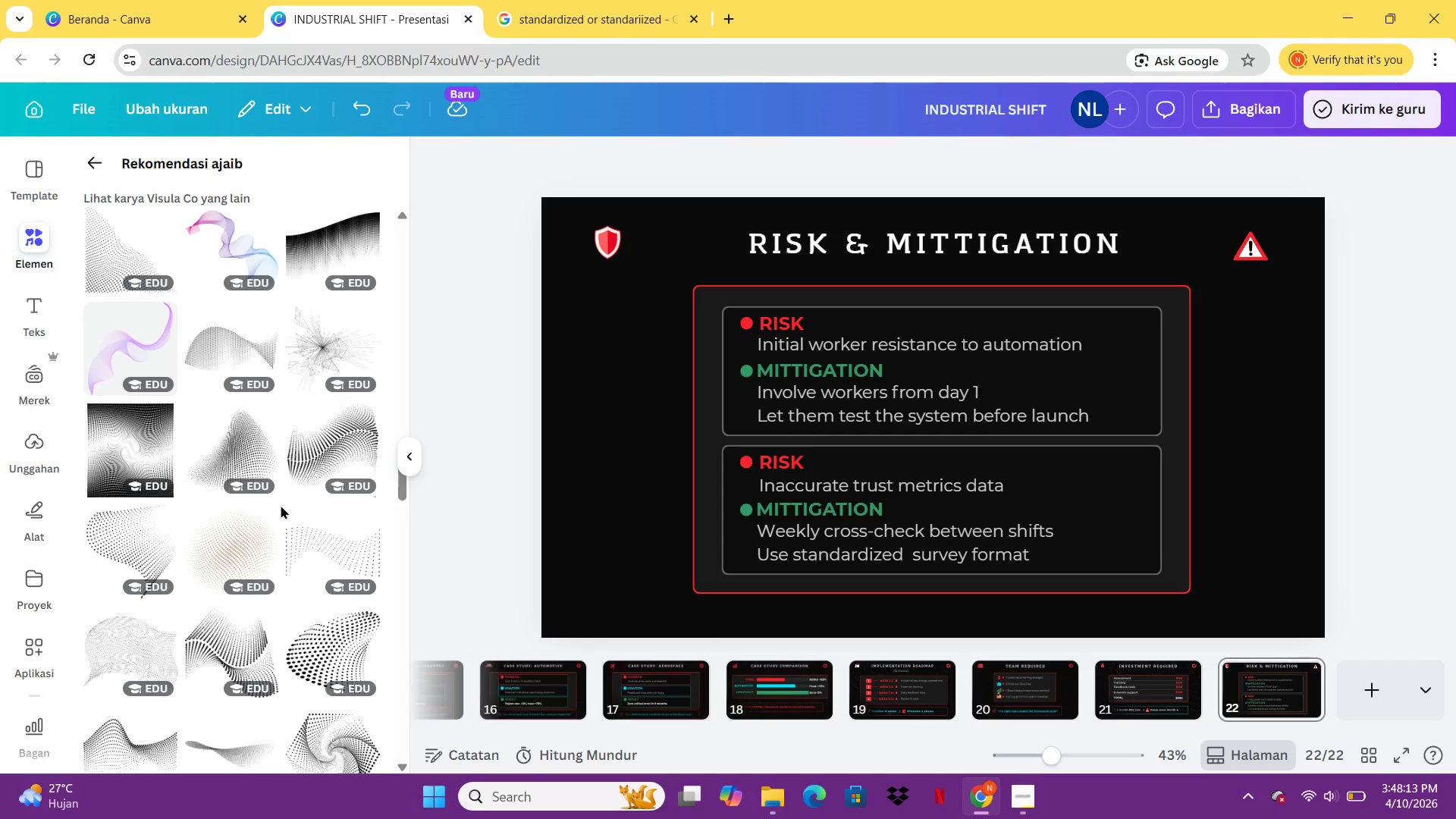 
scroll: coordinate [278, 550], scroll_direction: down, amount: 12.0
 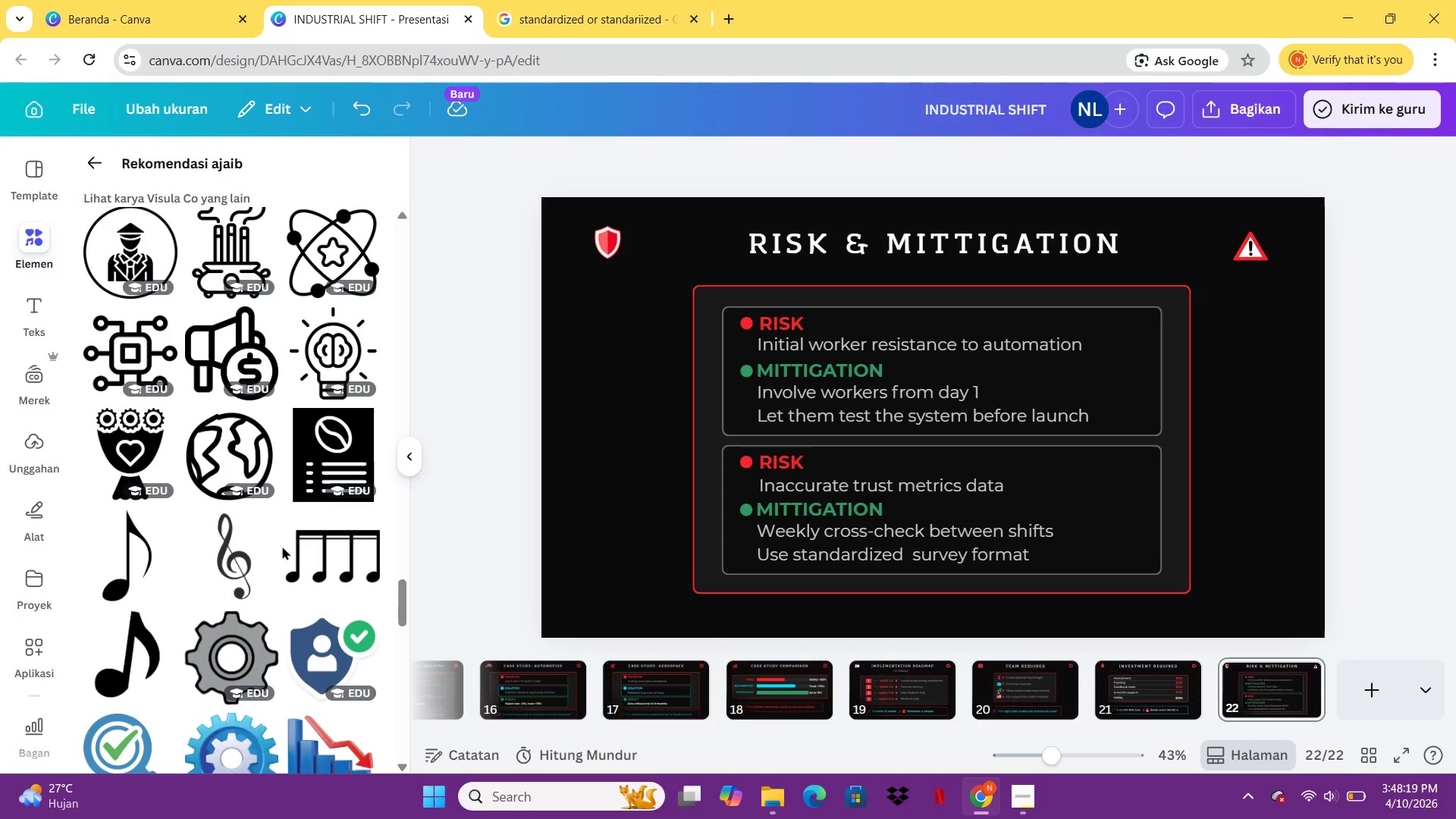 
scroll: coordinate [284, 533], scroll_direction: up, amount: 8.0
 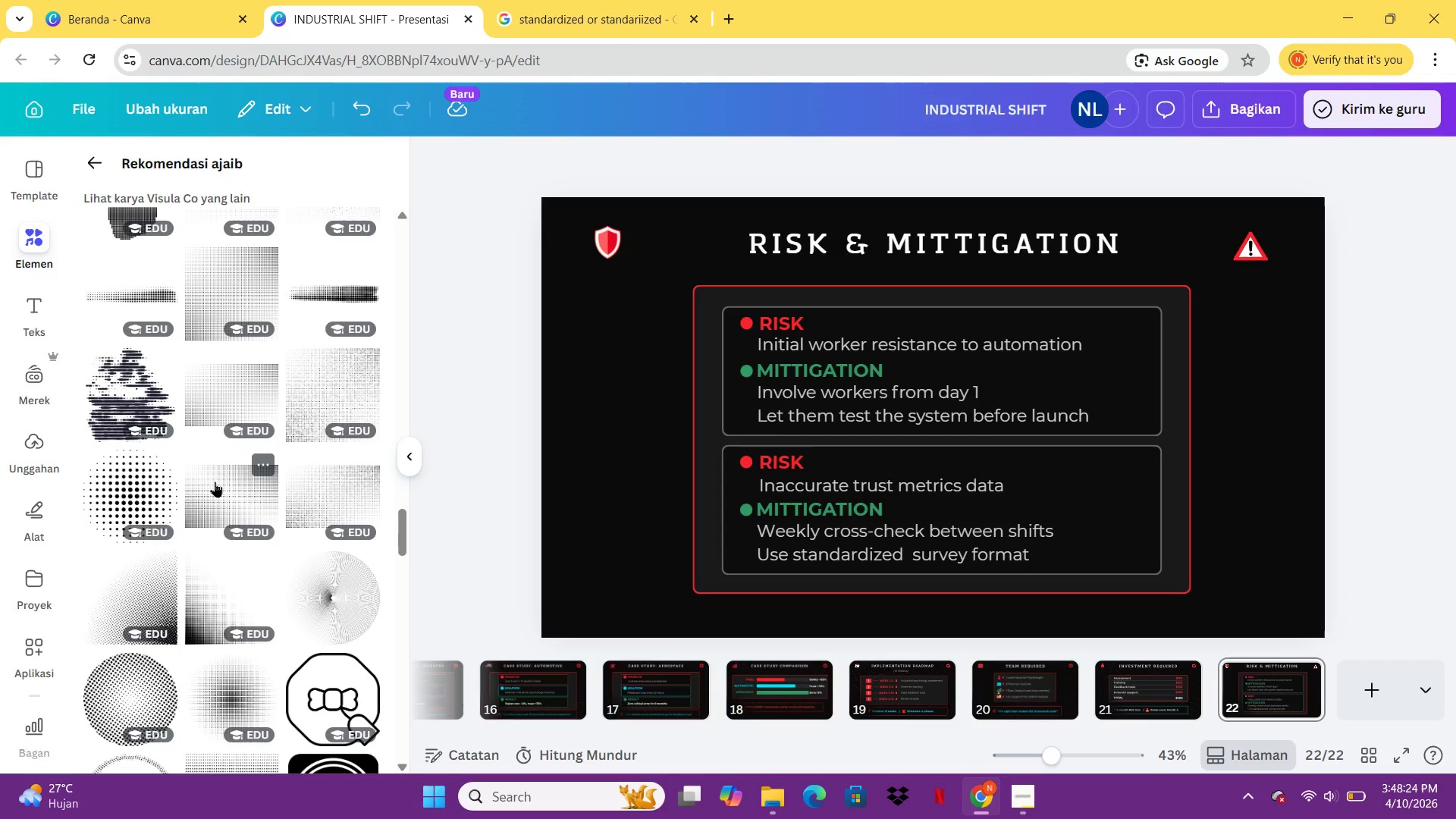 
double_click([215, 482])
 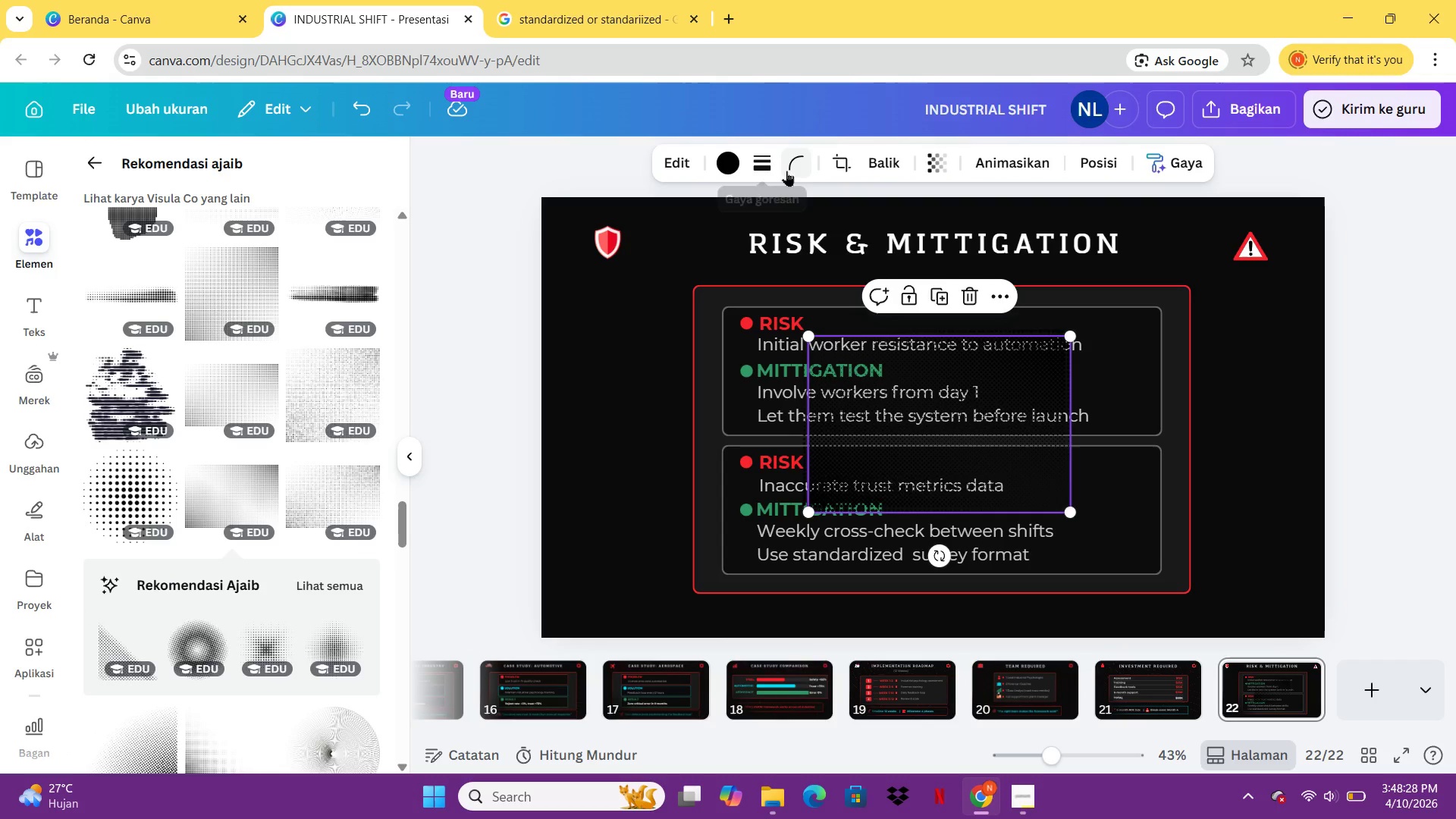 
left_click([738, 167])
 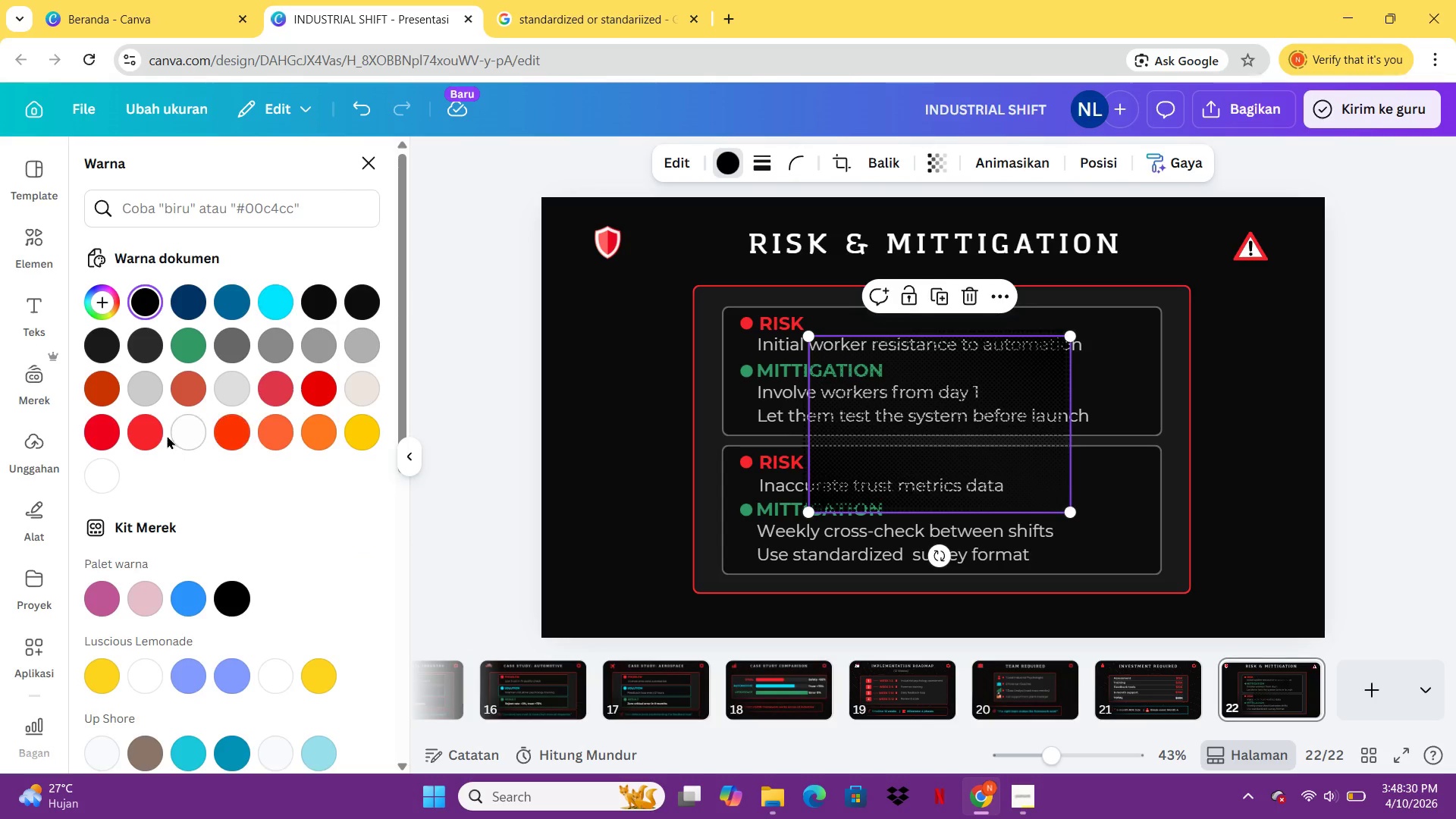 
left_click([155, 431])
 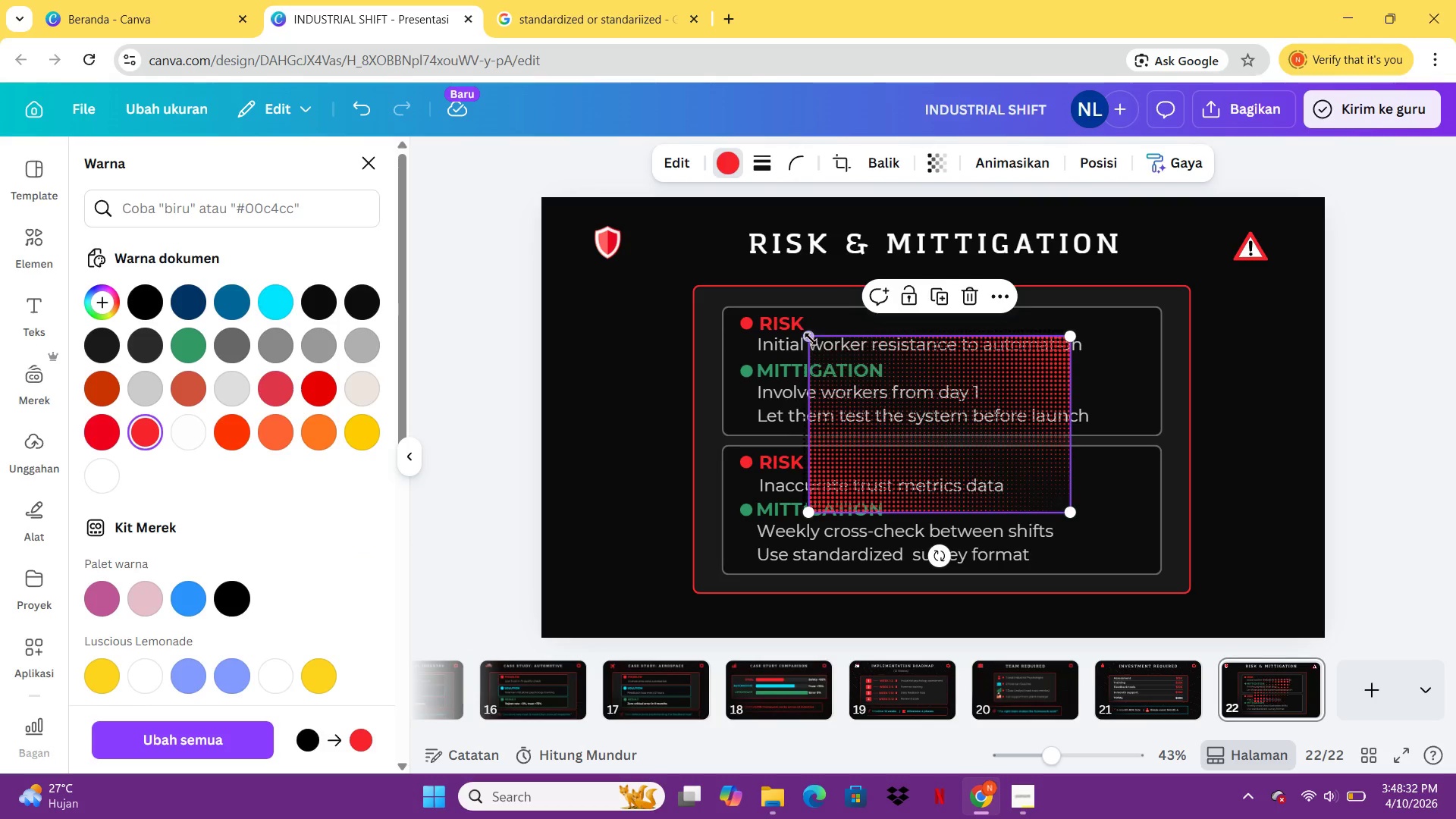 
left_click_drag(start_coordinate=[811, 337], to_coordinate=[584, 237])
 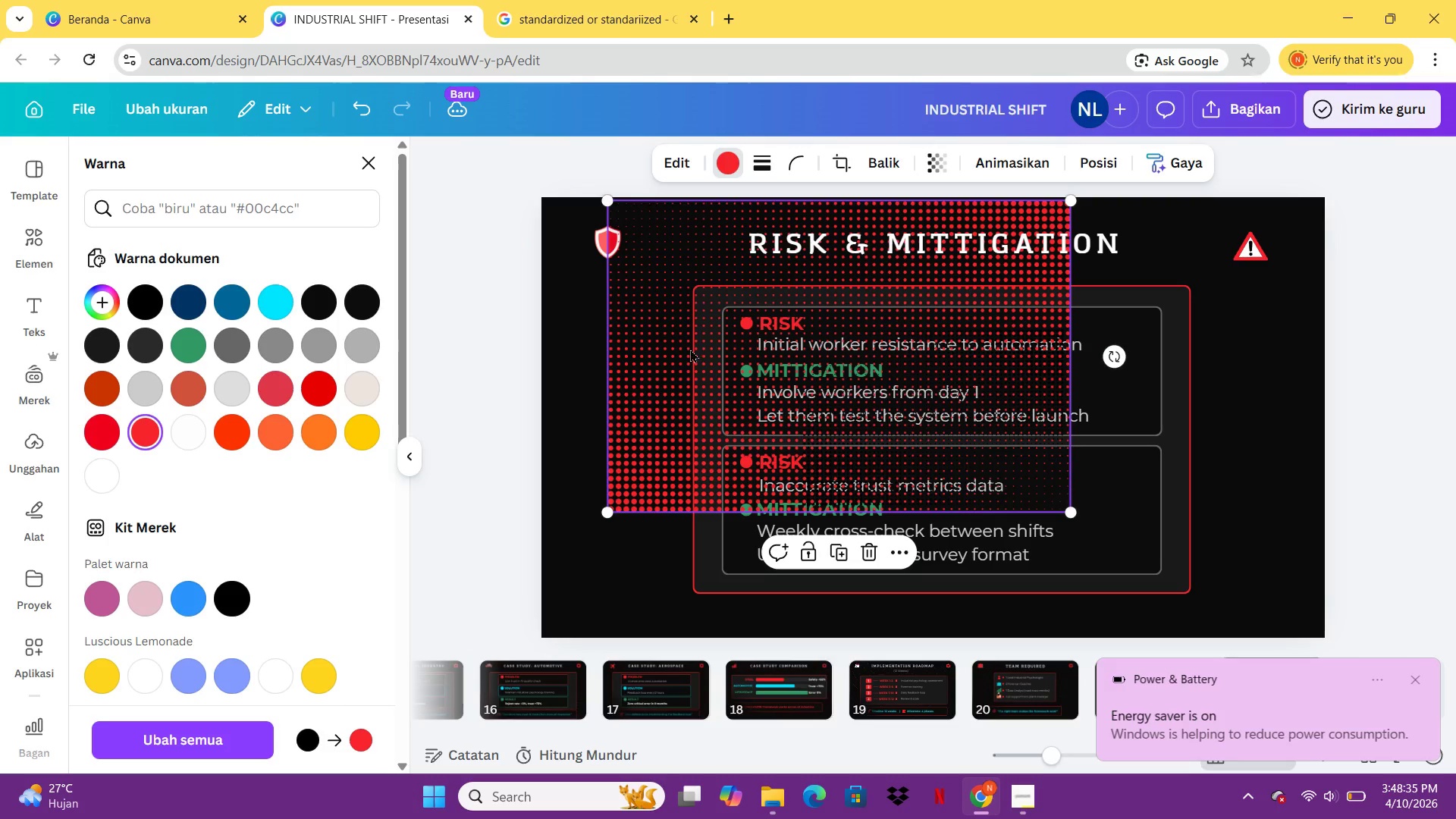 
left_click_drag(start_coordinate=[682, 350], to_coordinate=[613, 350])
 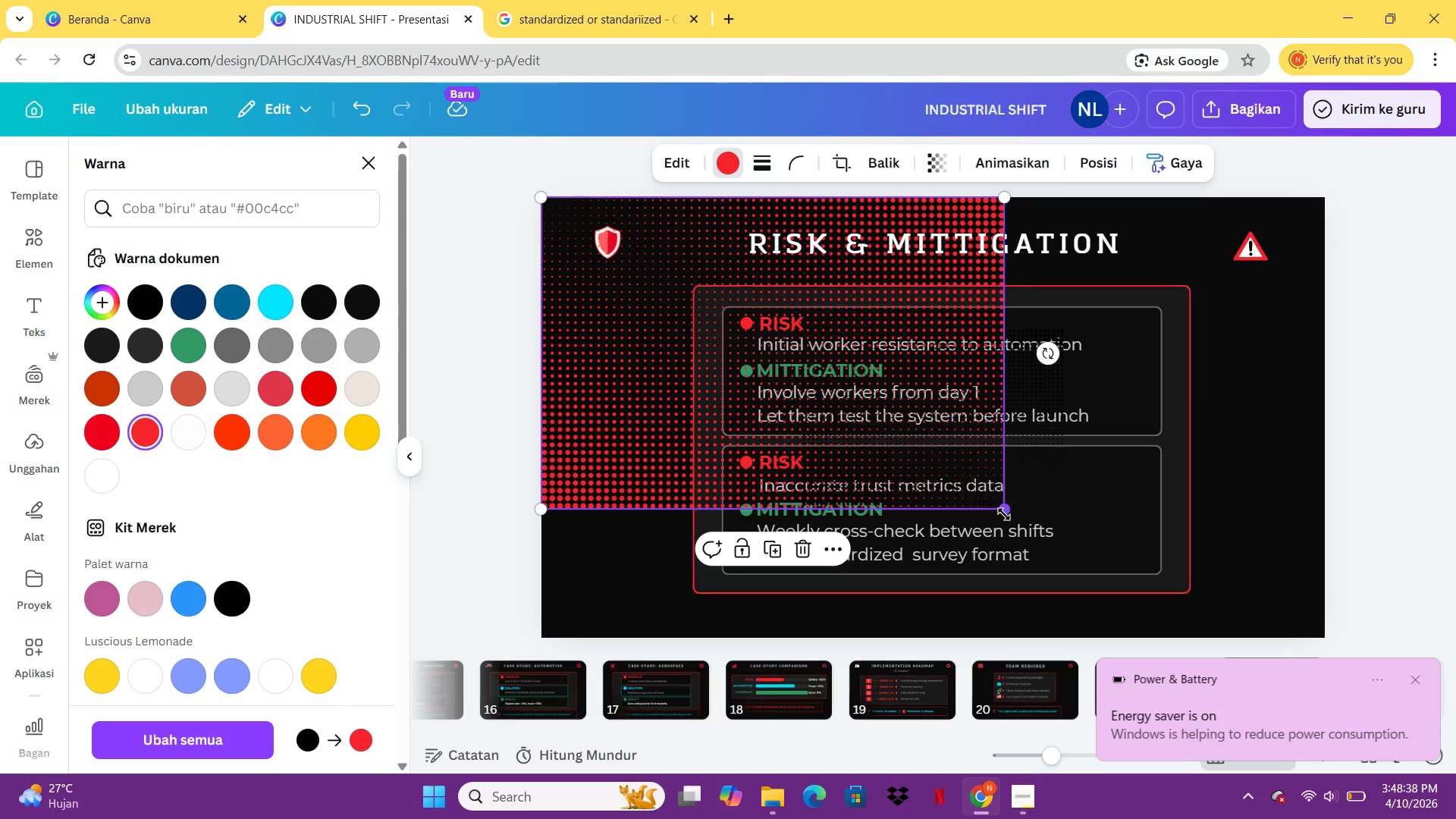 
left_click_drag(start_coordinate=[1004, 514], to_coordinate=[1150, 697])
 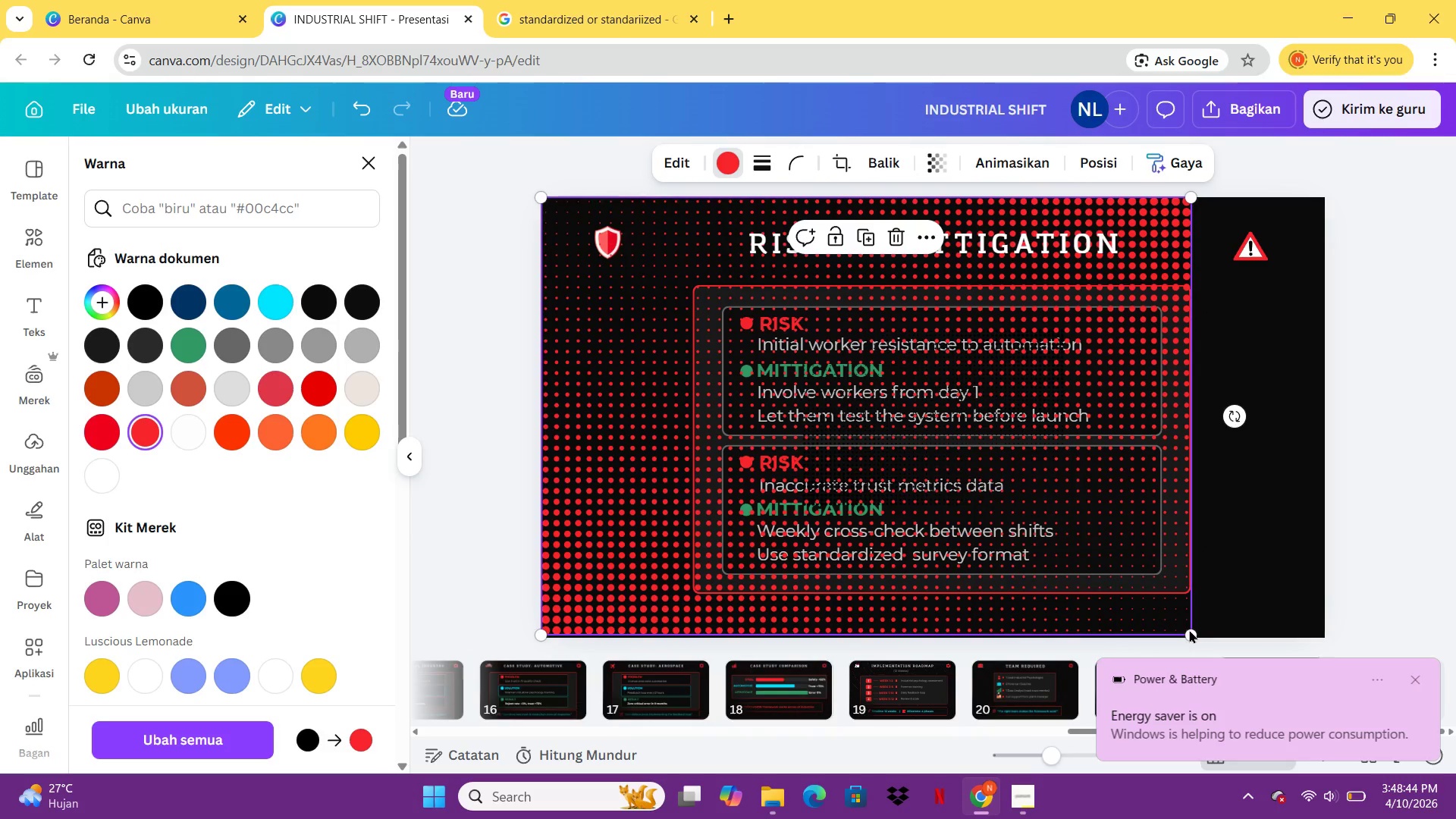 
left_click([1310, 605])
 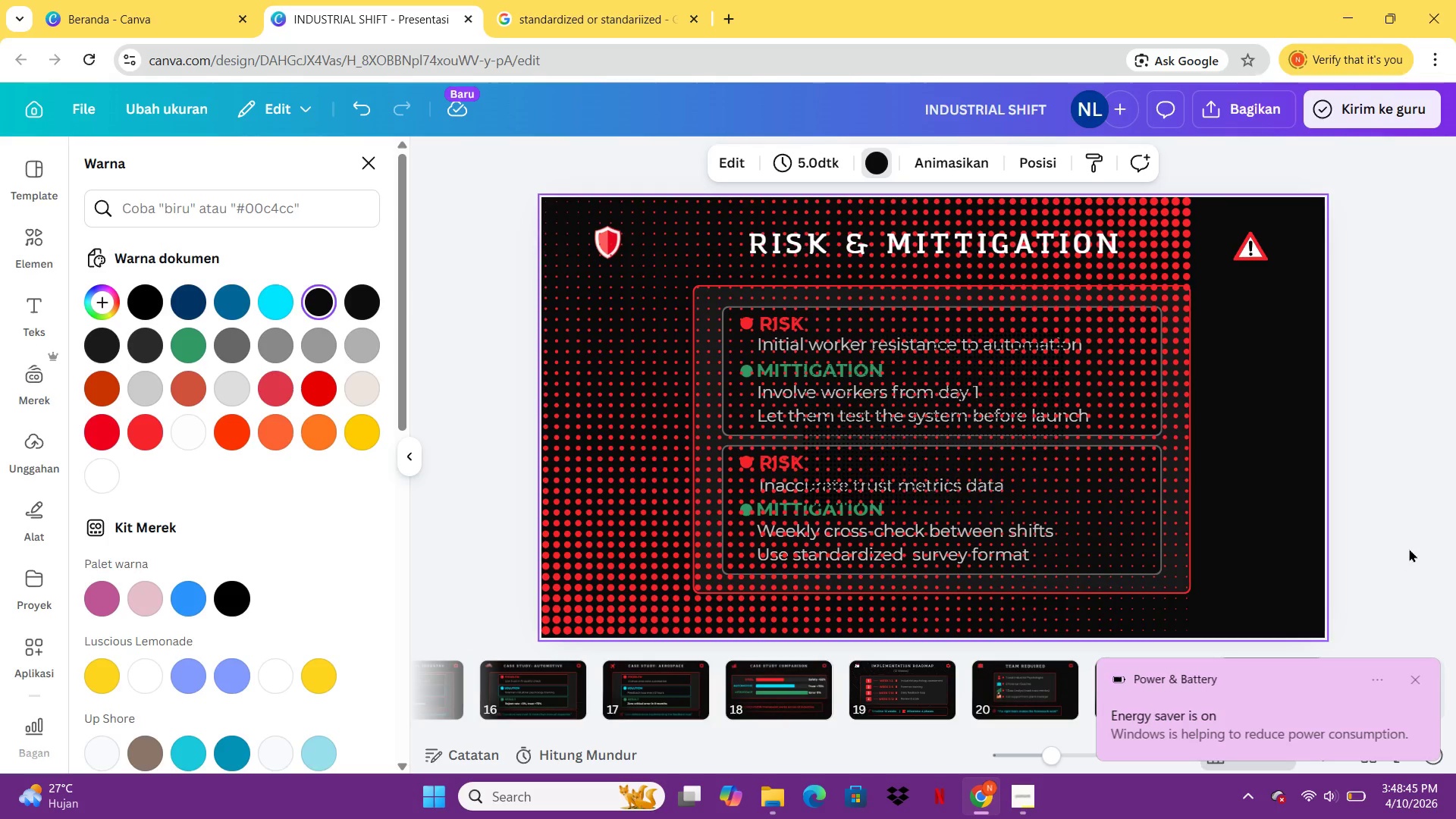 
left_click([1410, 548])
 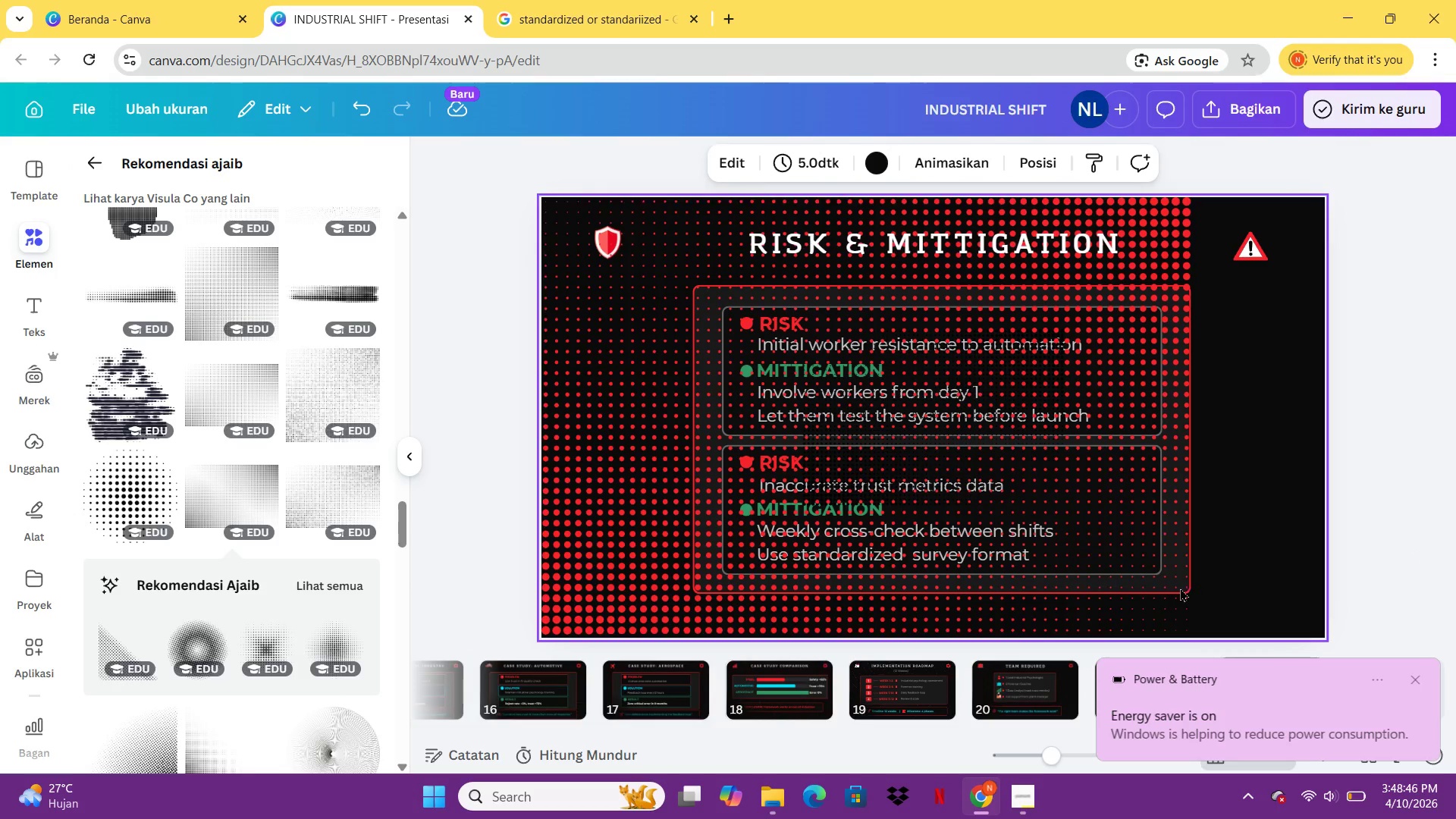 
left_click([1163, 600])
 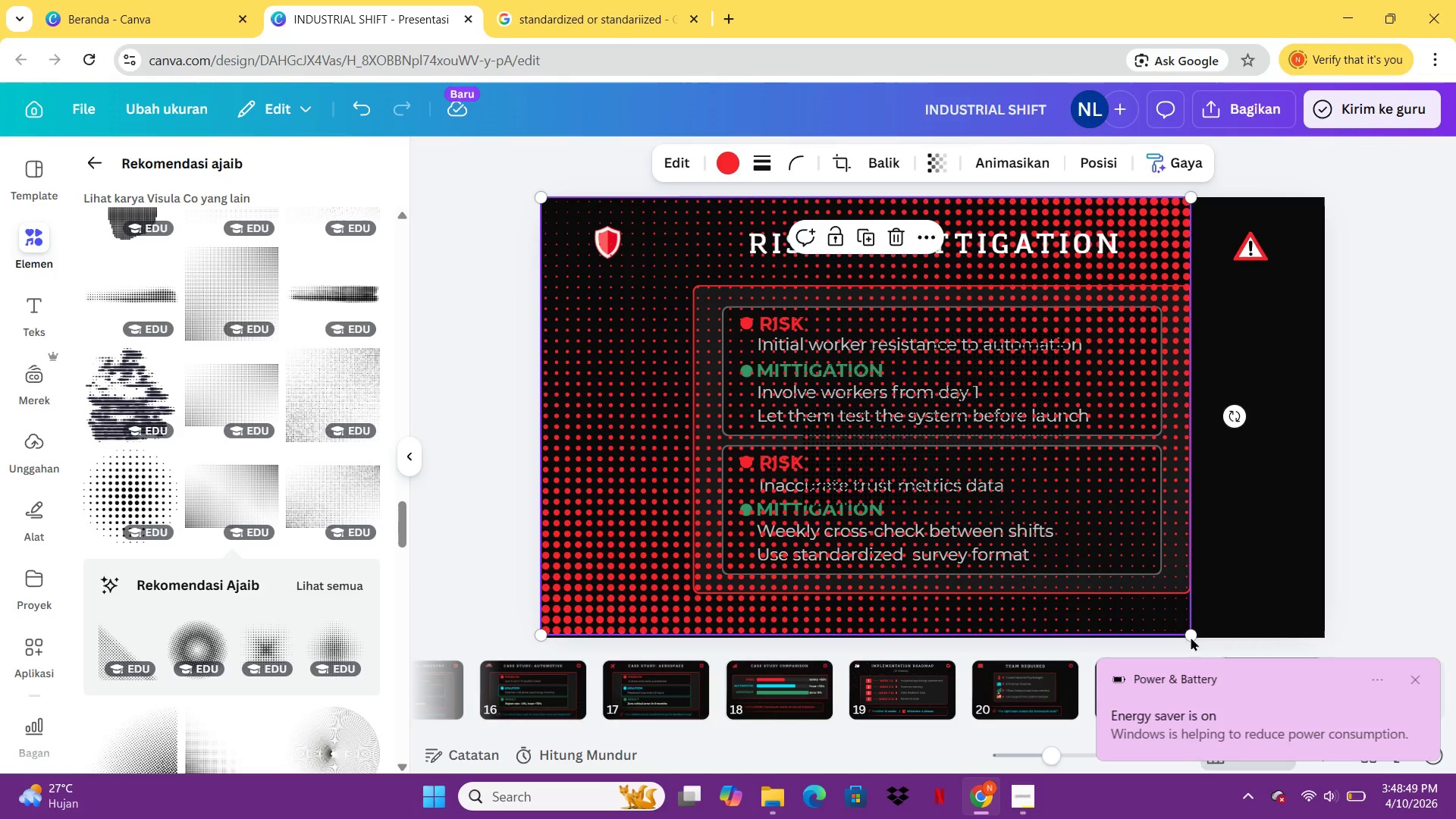 
left_click([1425, 681])
 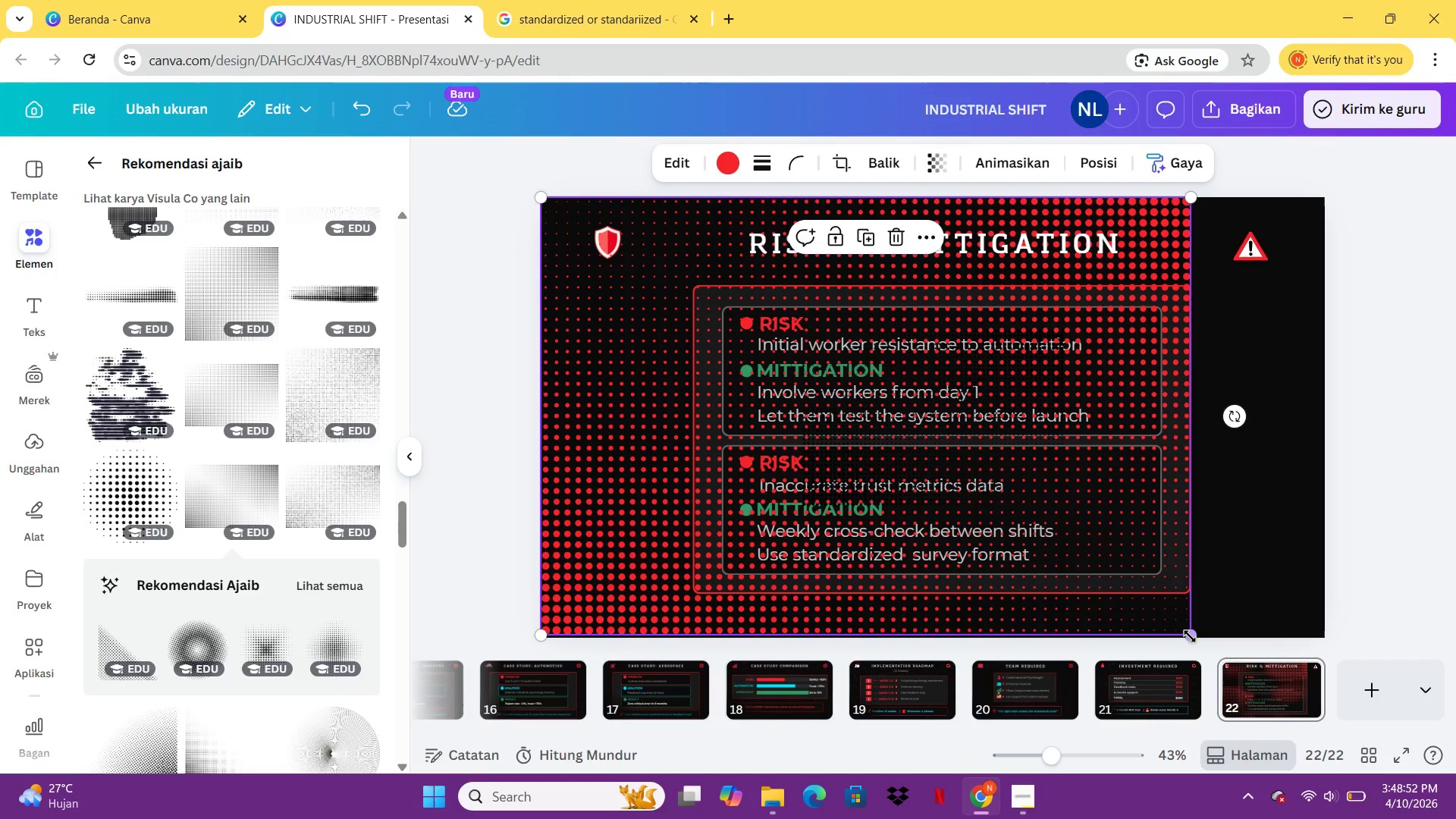 
left_click_drag(start_coordinate=[1191, 629], to_coordinate=[1200, 635])
 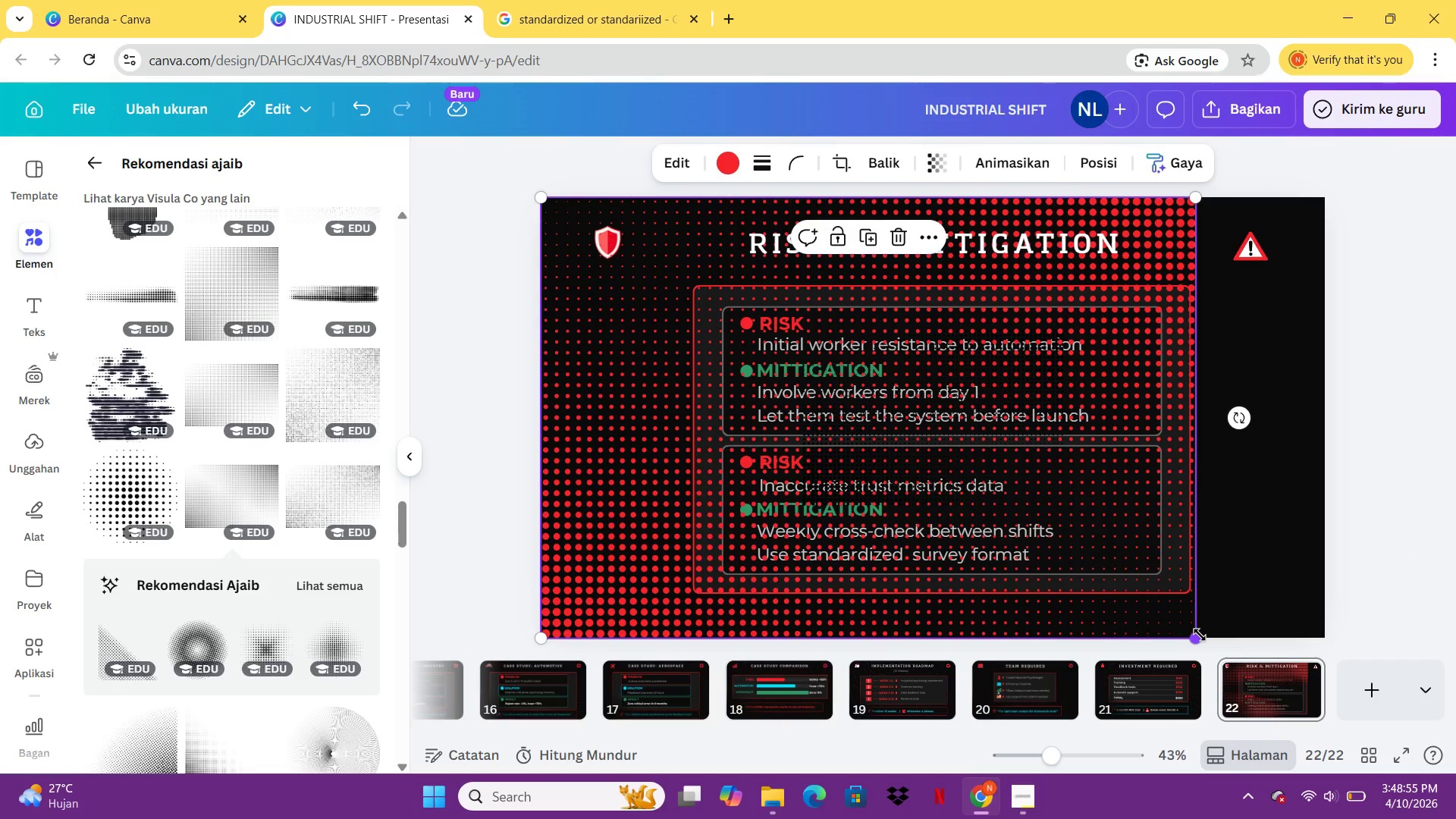 
key(Control+C)
 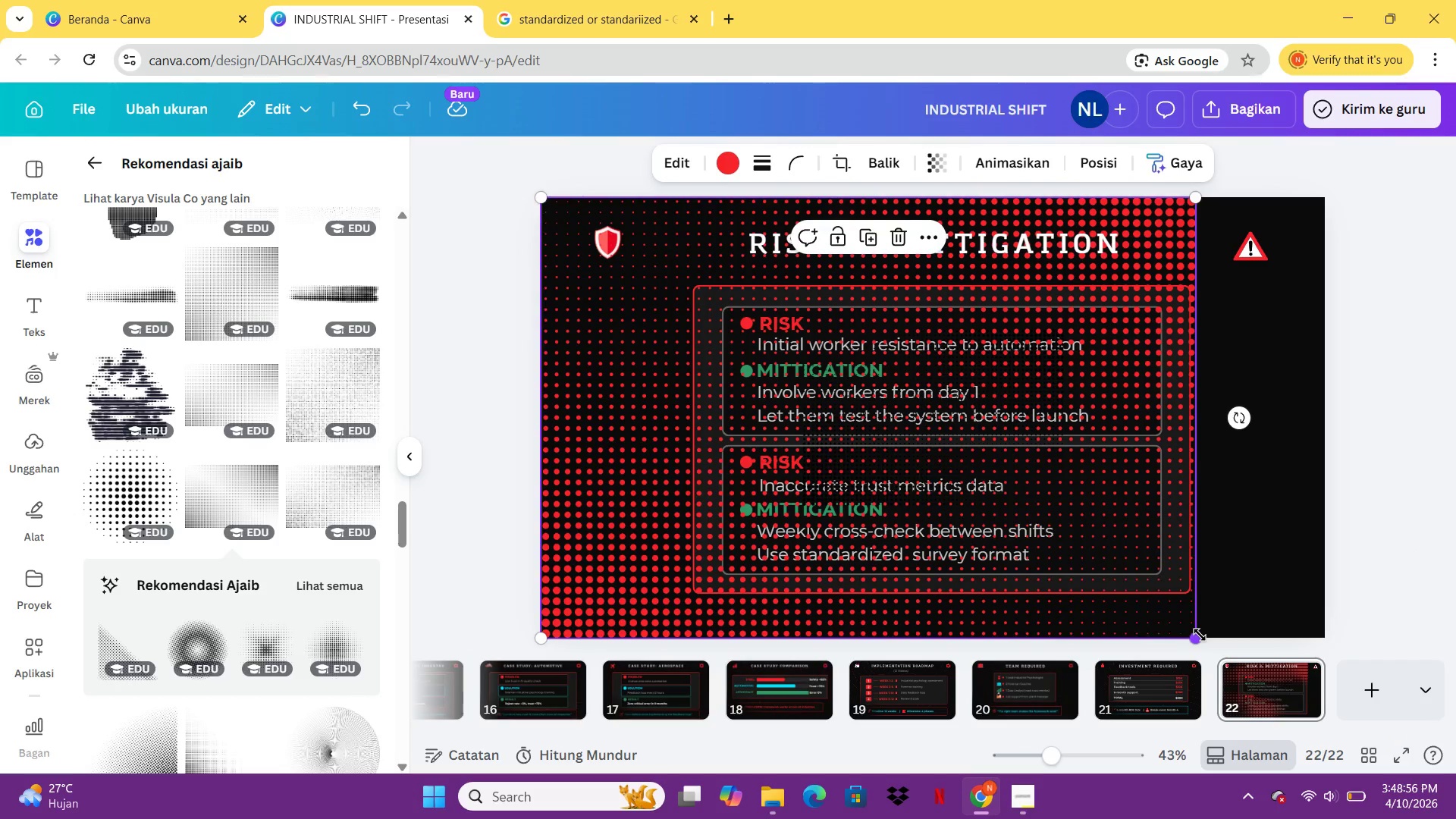 
key(Control+V)
 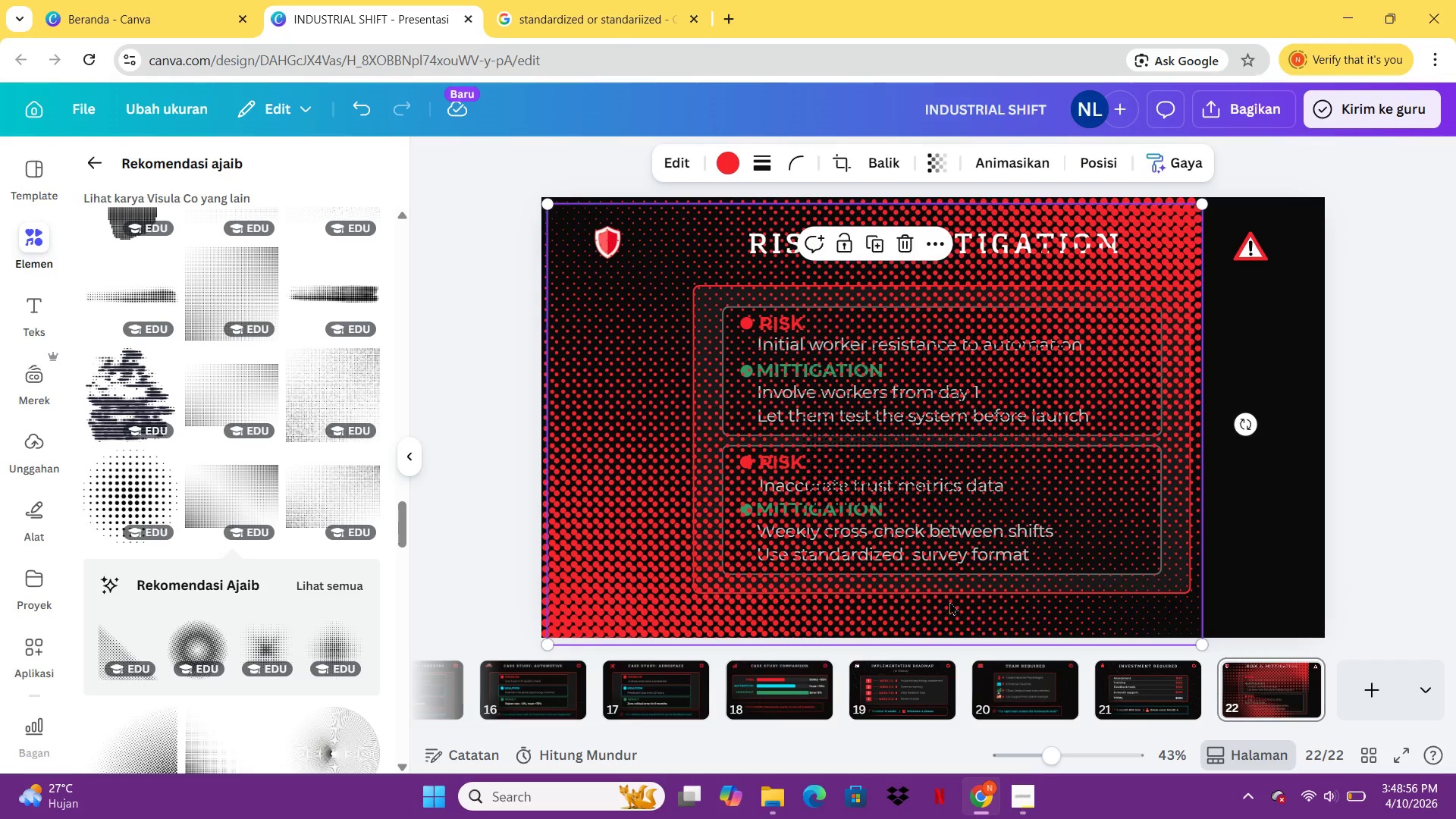 
left_click_drag(start_coordinate=[946, 566], to_coordinate=[1034, 551])
 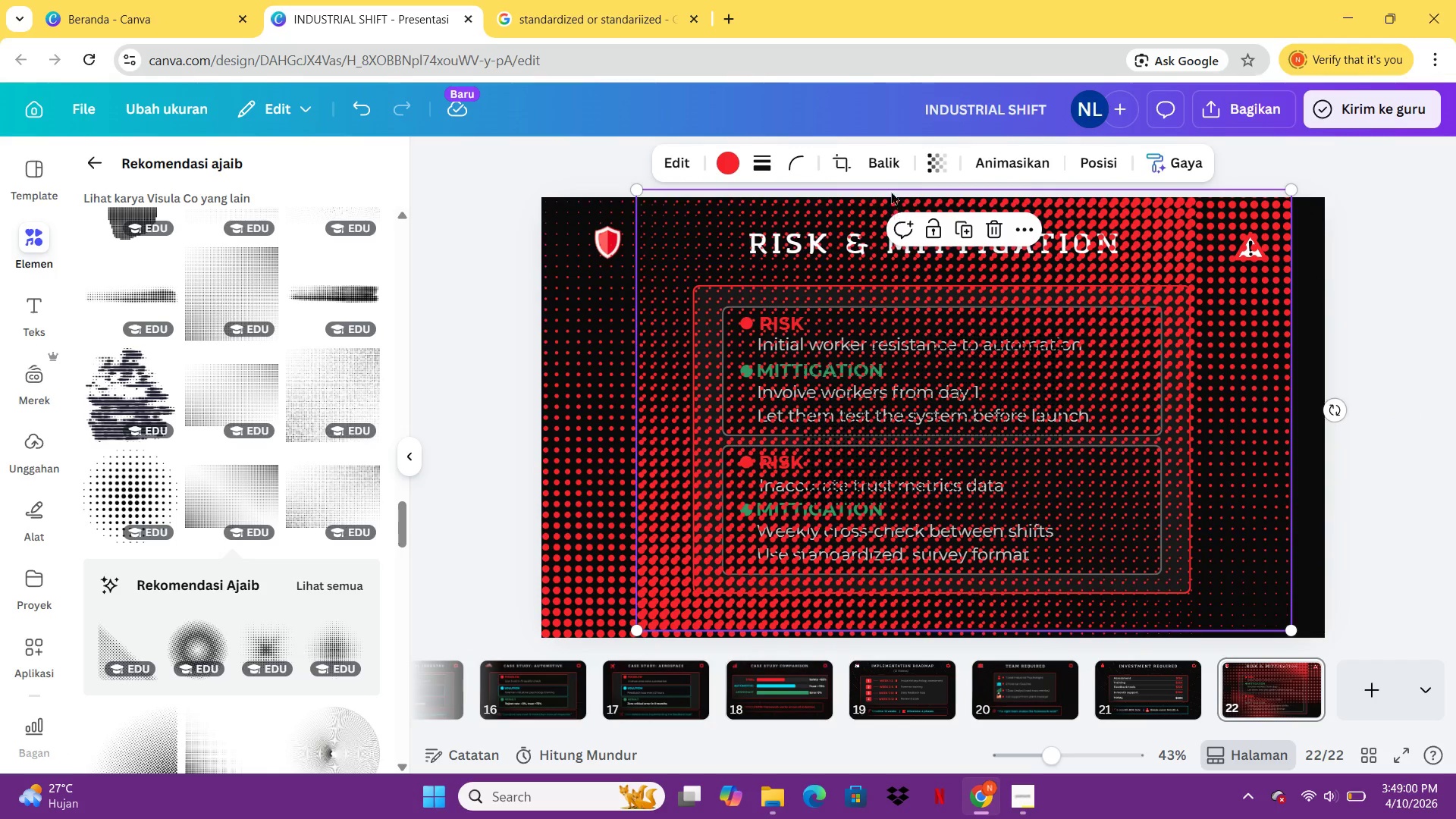 
left_click([886, 169])
 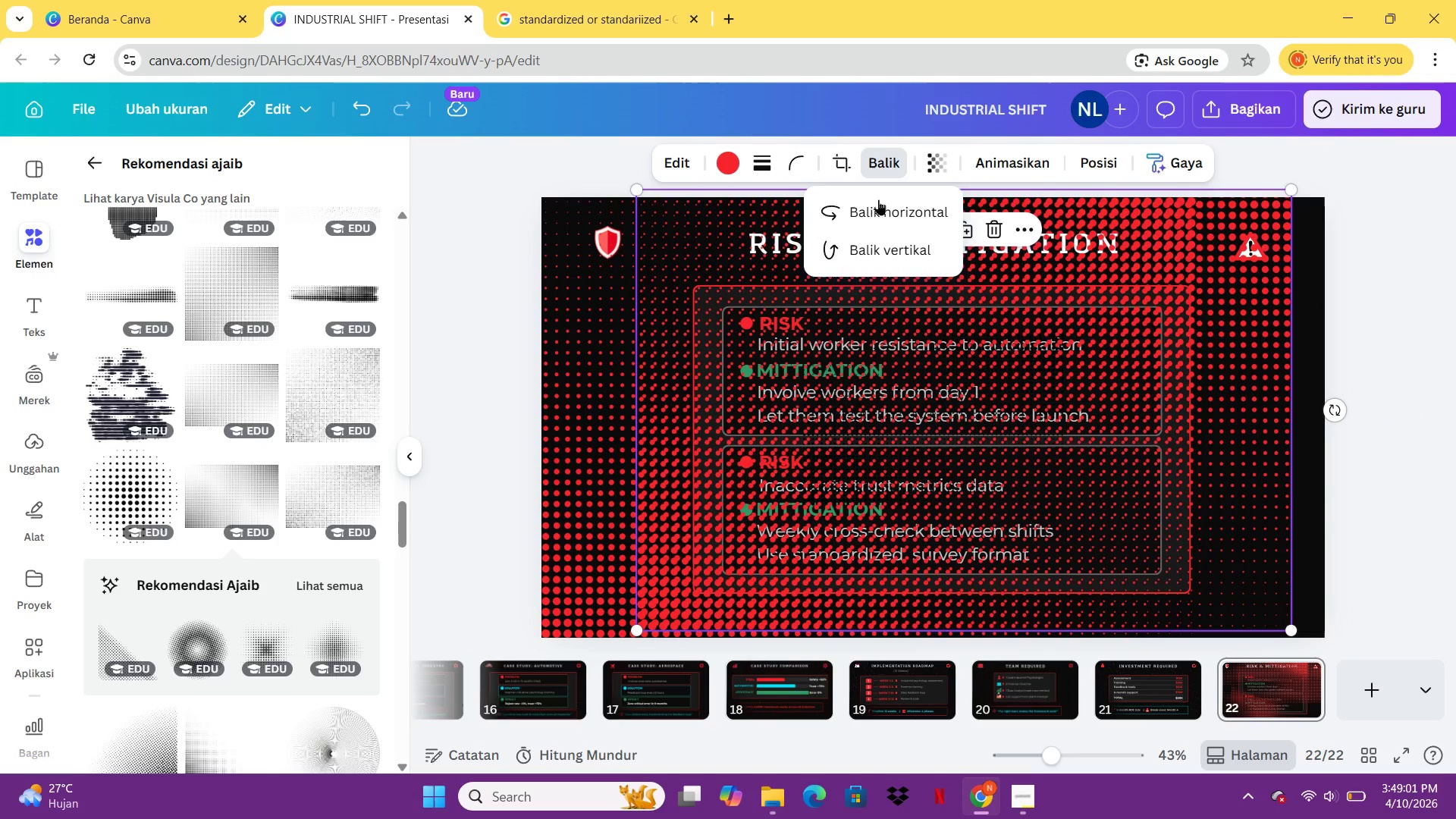 
left_click([876, 211])
 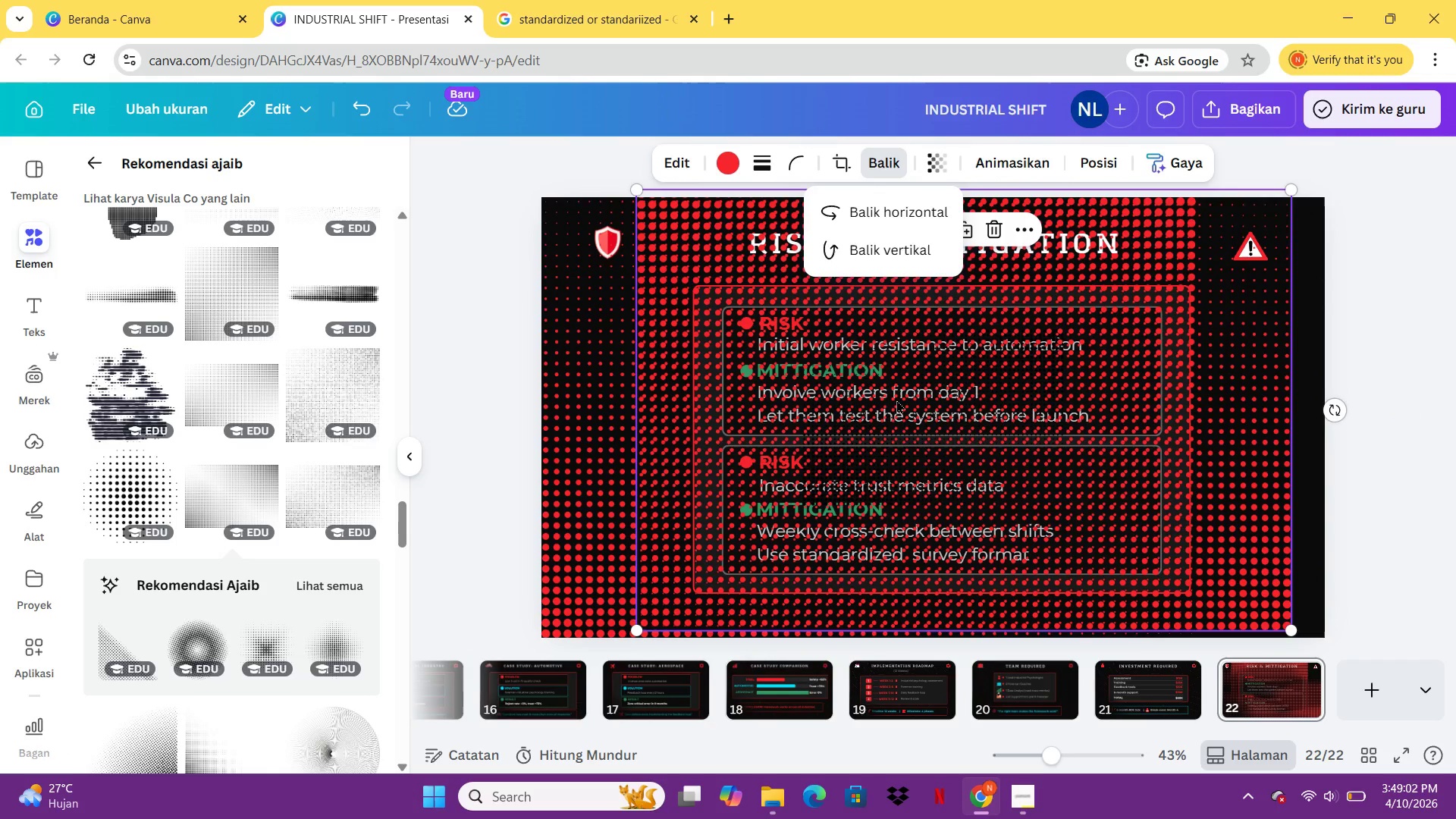 
left_click_drag(start_coordinate=[890, 408], to_coordinate=[1449, 417])
 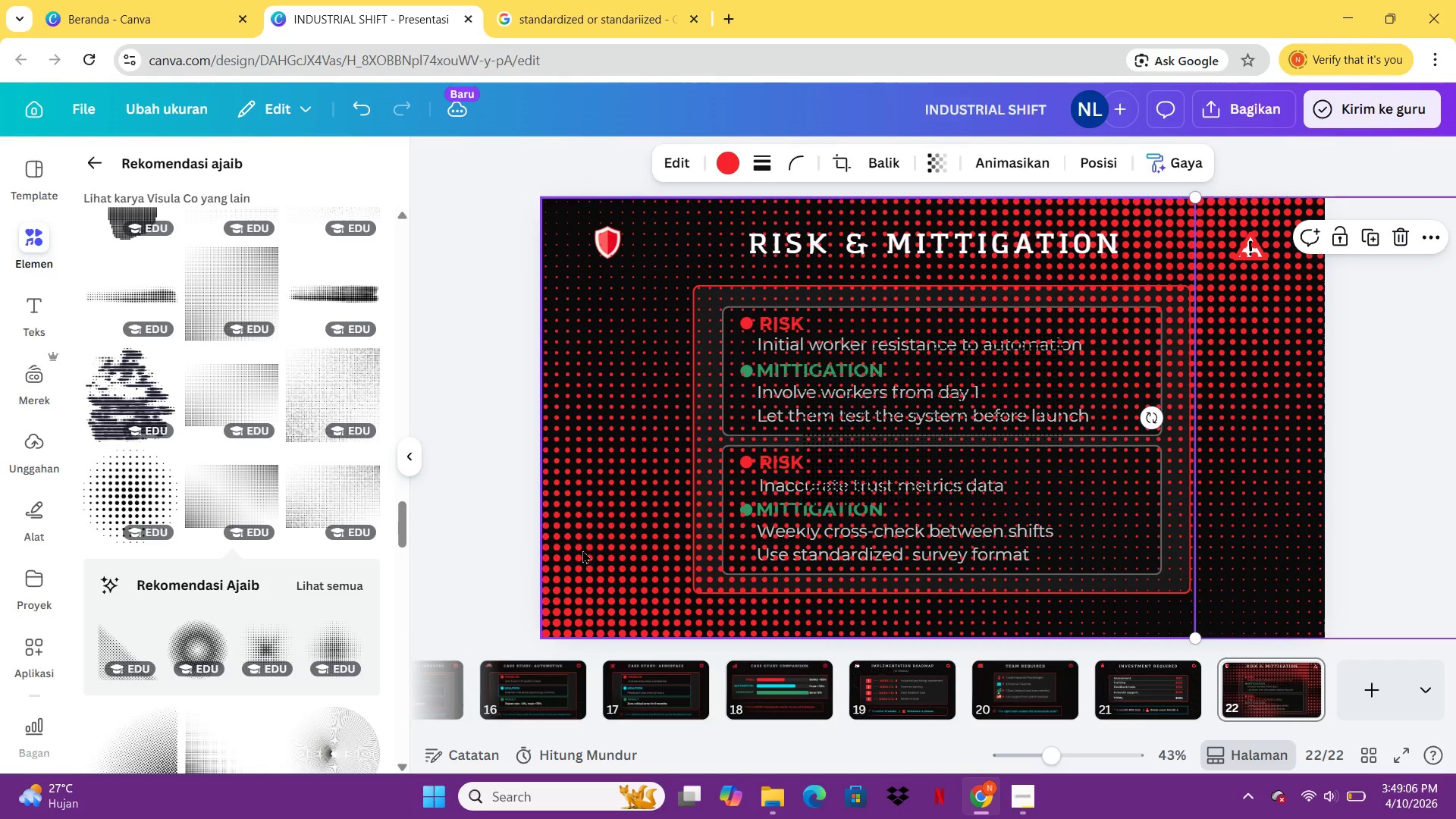 
left_click([485, 564])
 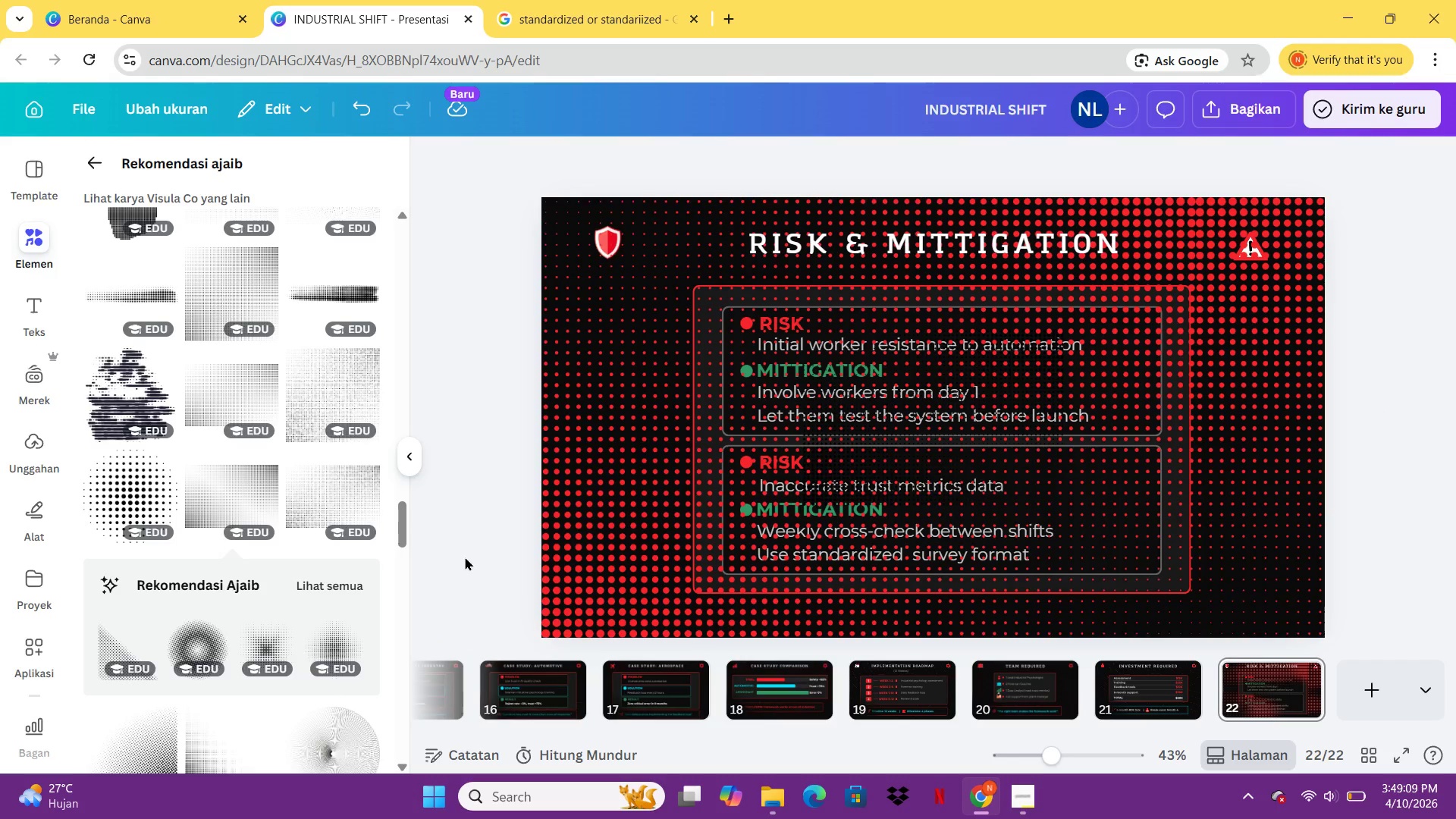 
left_click([695, 441])
 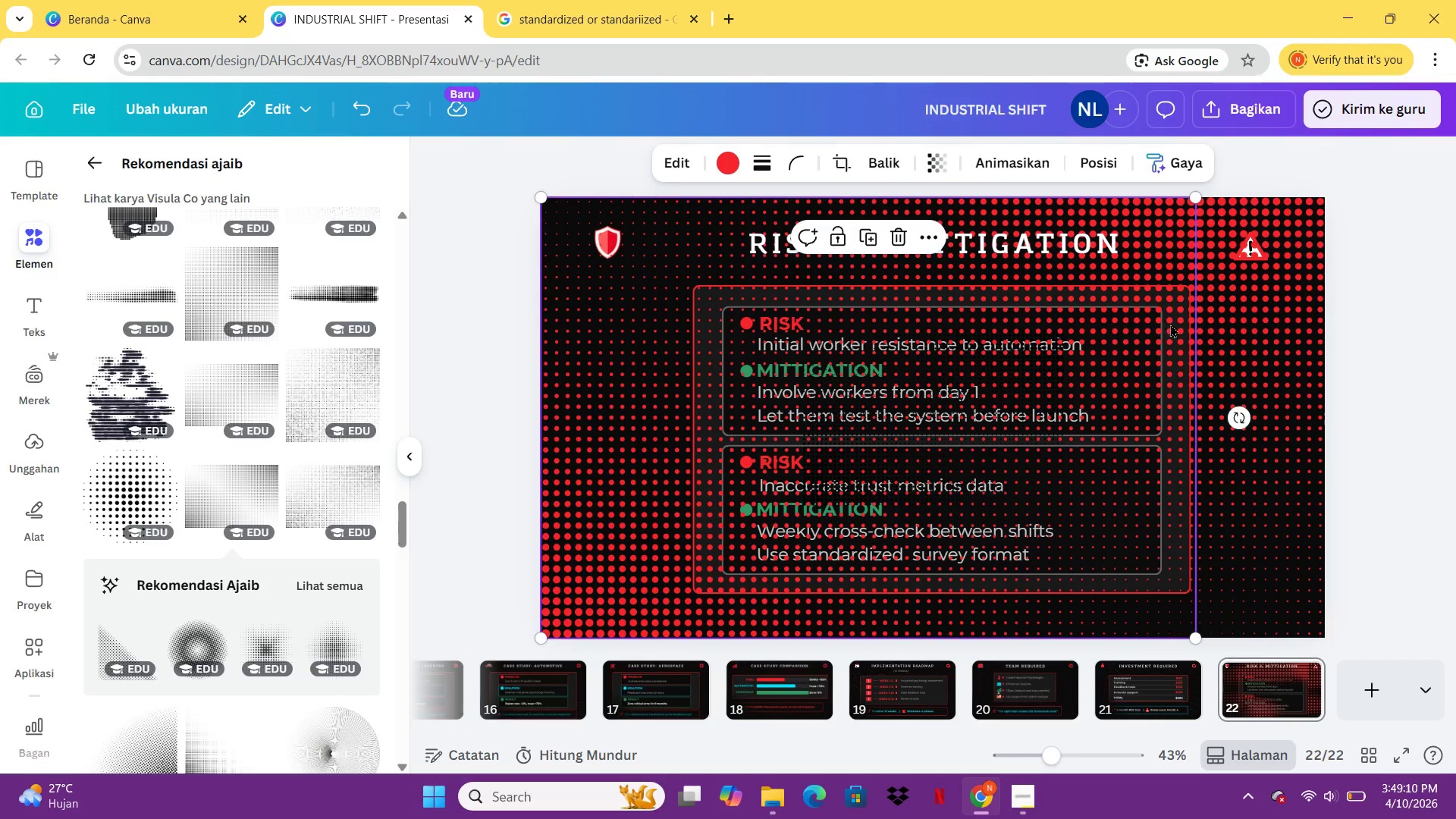 
hold_key(key=ShiftLeft, duration=0.69)
left_click([1241, 330])
 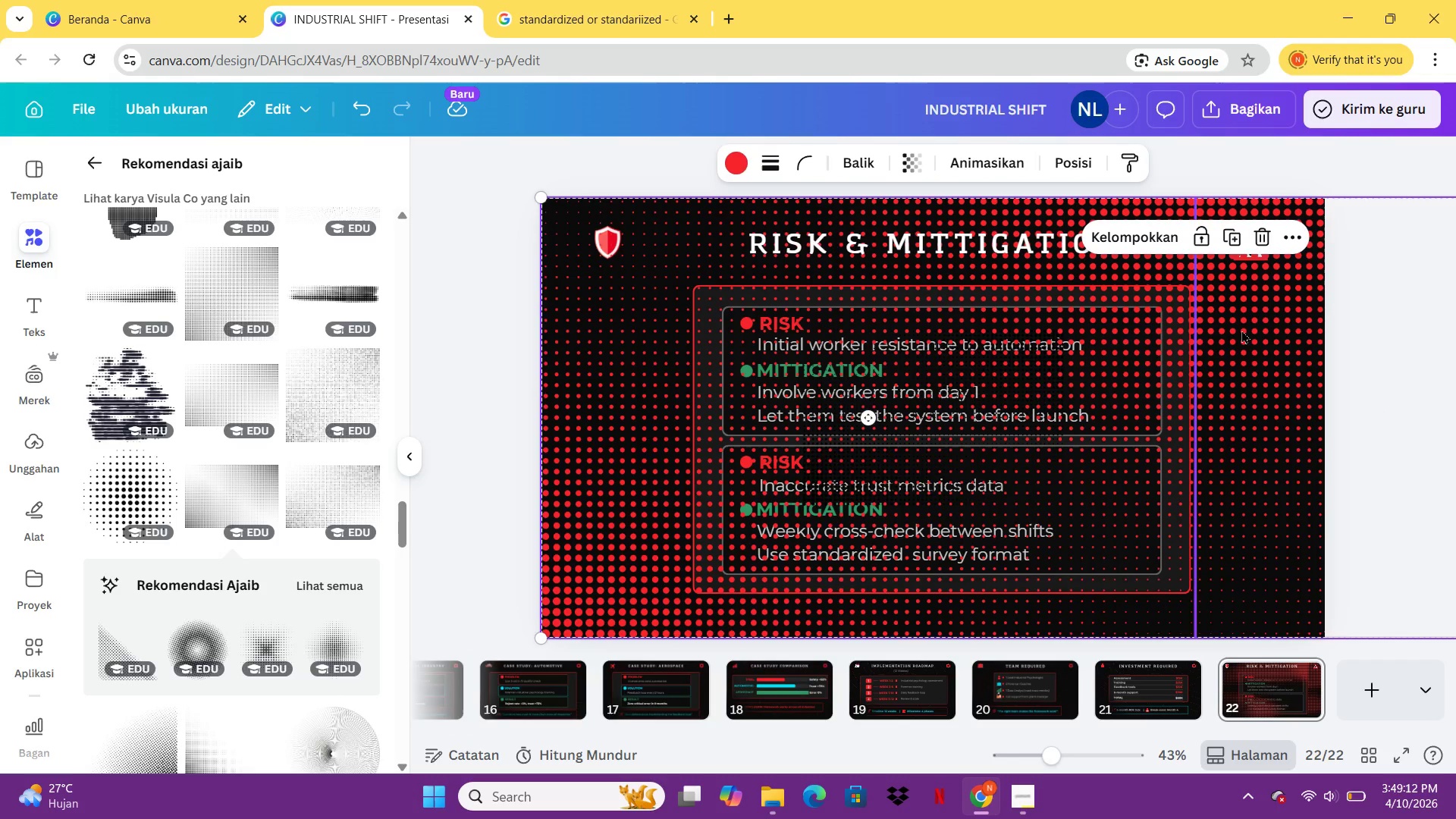 
key(Control+G)
 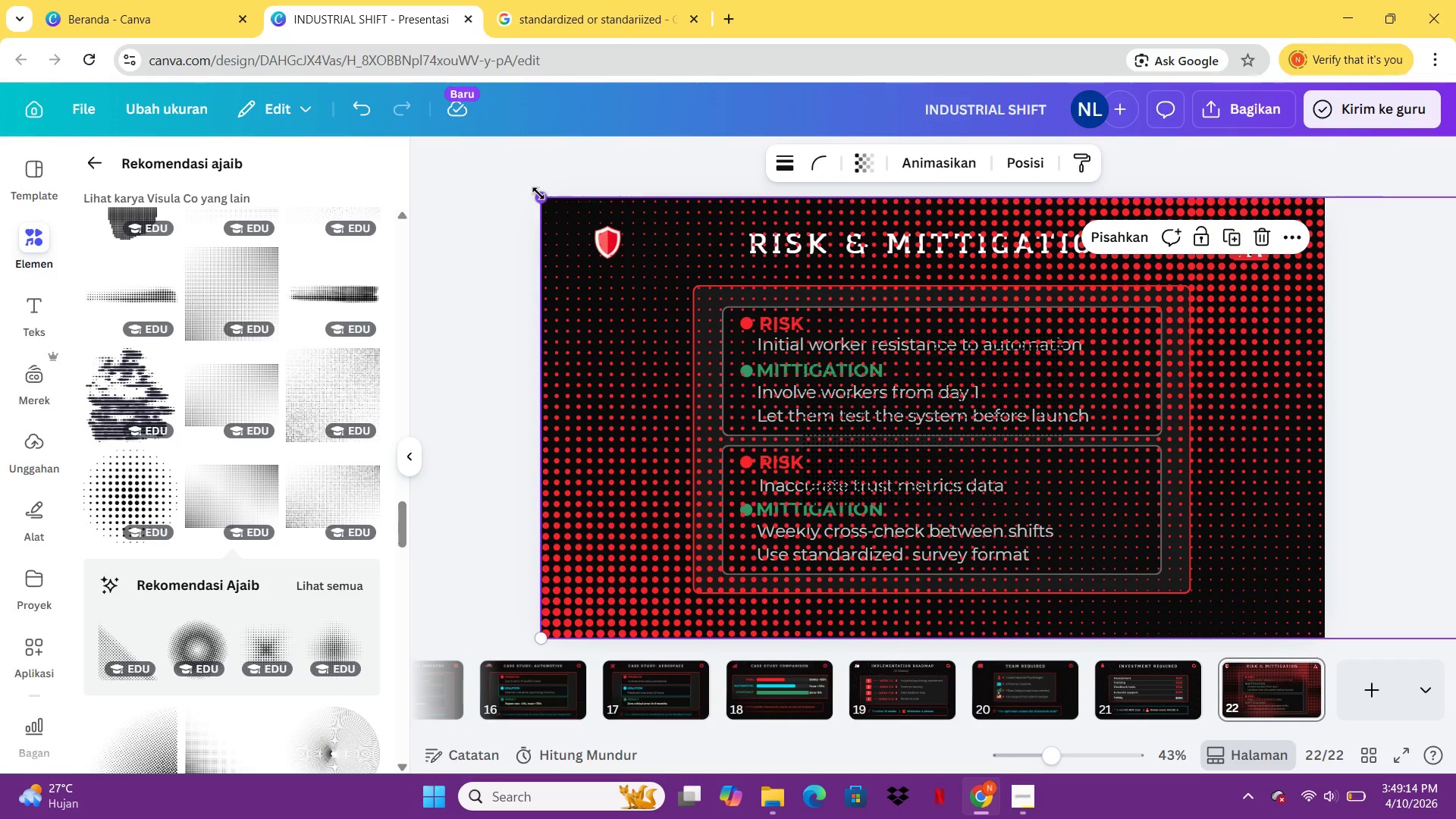 
left_click_drag(start_coordinate=[538, 193], to_coordinate=[748, 321])
 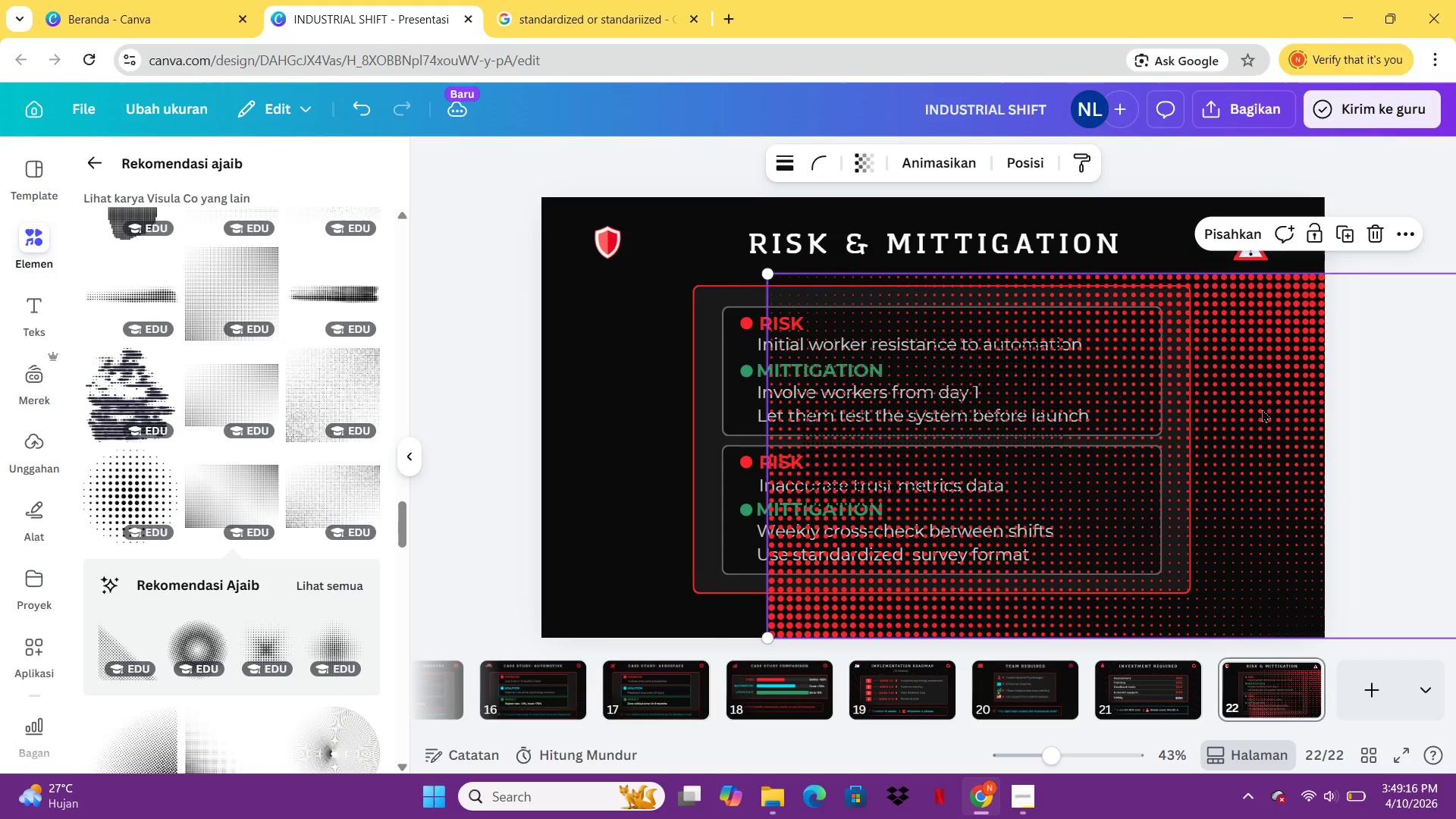 
left_click_drag(start_coordinate=[1269, 412], to_coordinate=[891, 329])
 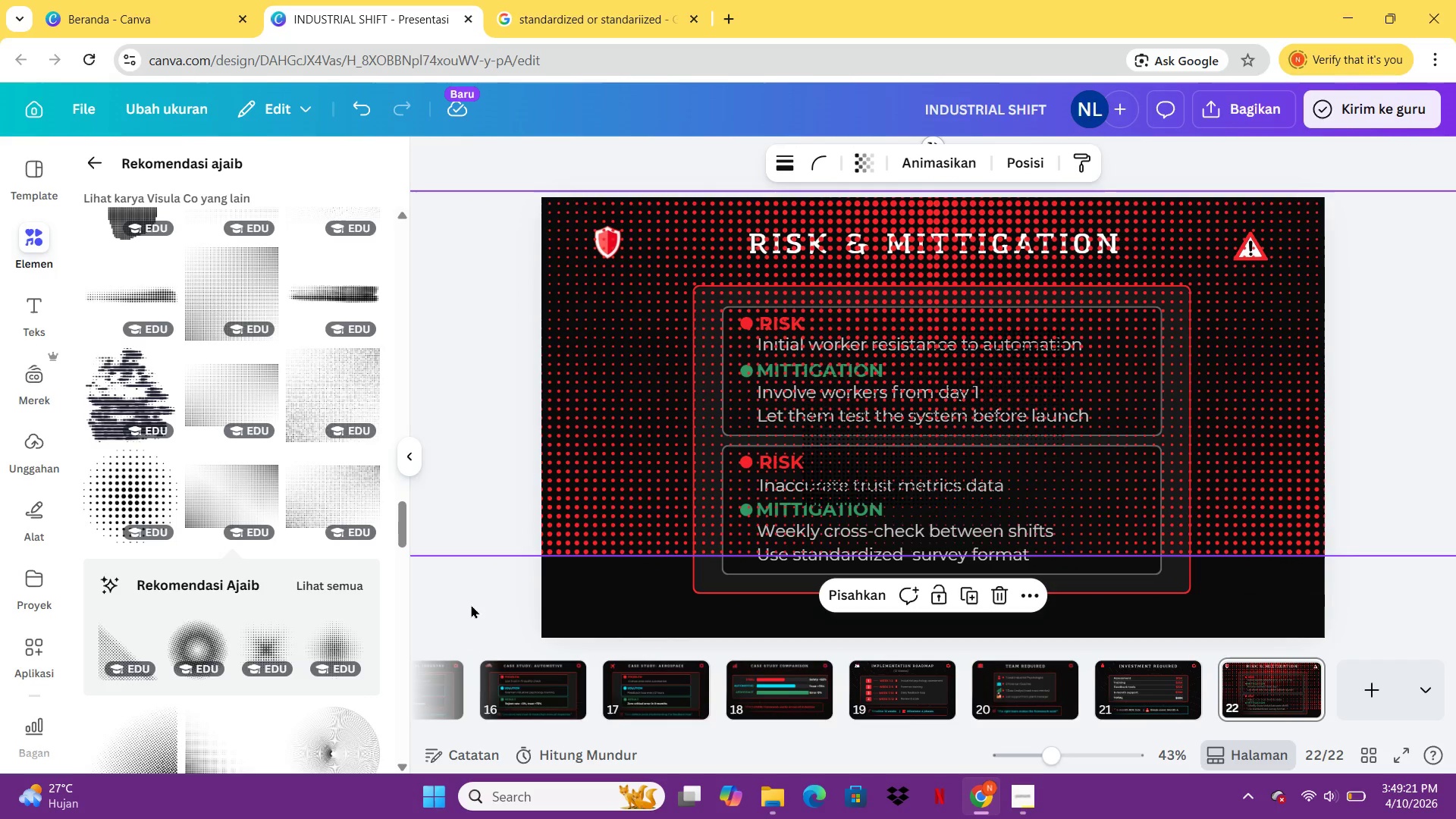 
left_click_drag(start_coordinate=[541, 528], to_coordinate=[773, 542])
 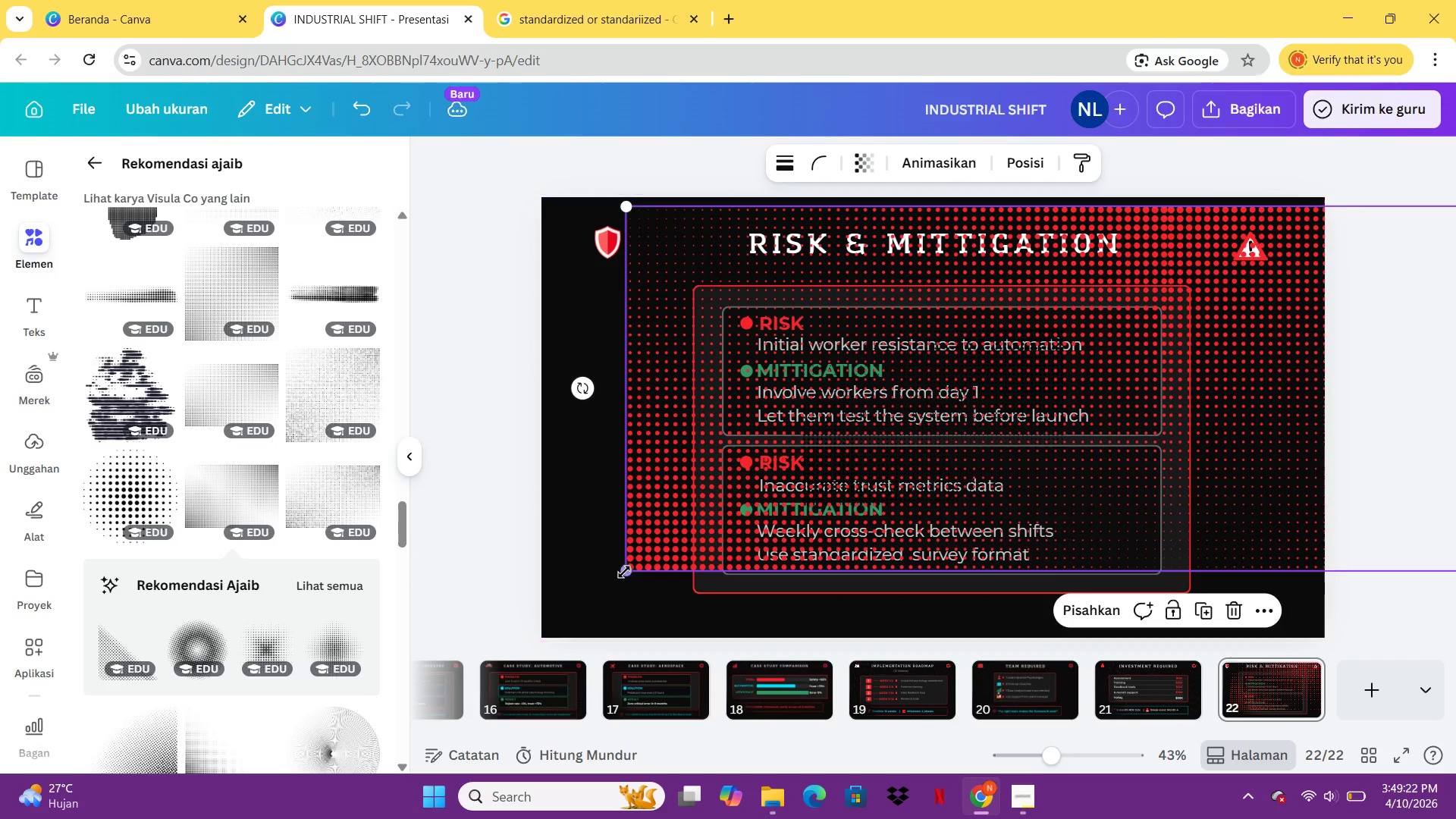 
left_click_drag(start_coordinate=[626, 572], to_coordinate=[419, 676])
 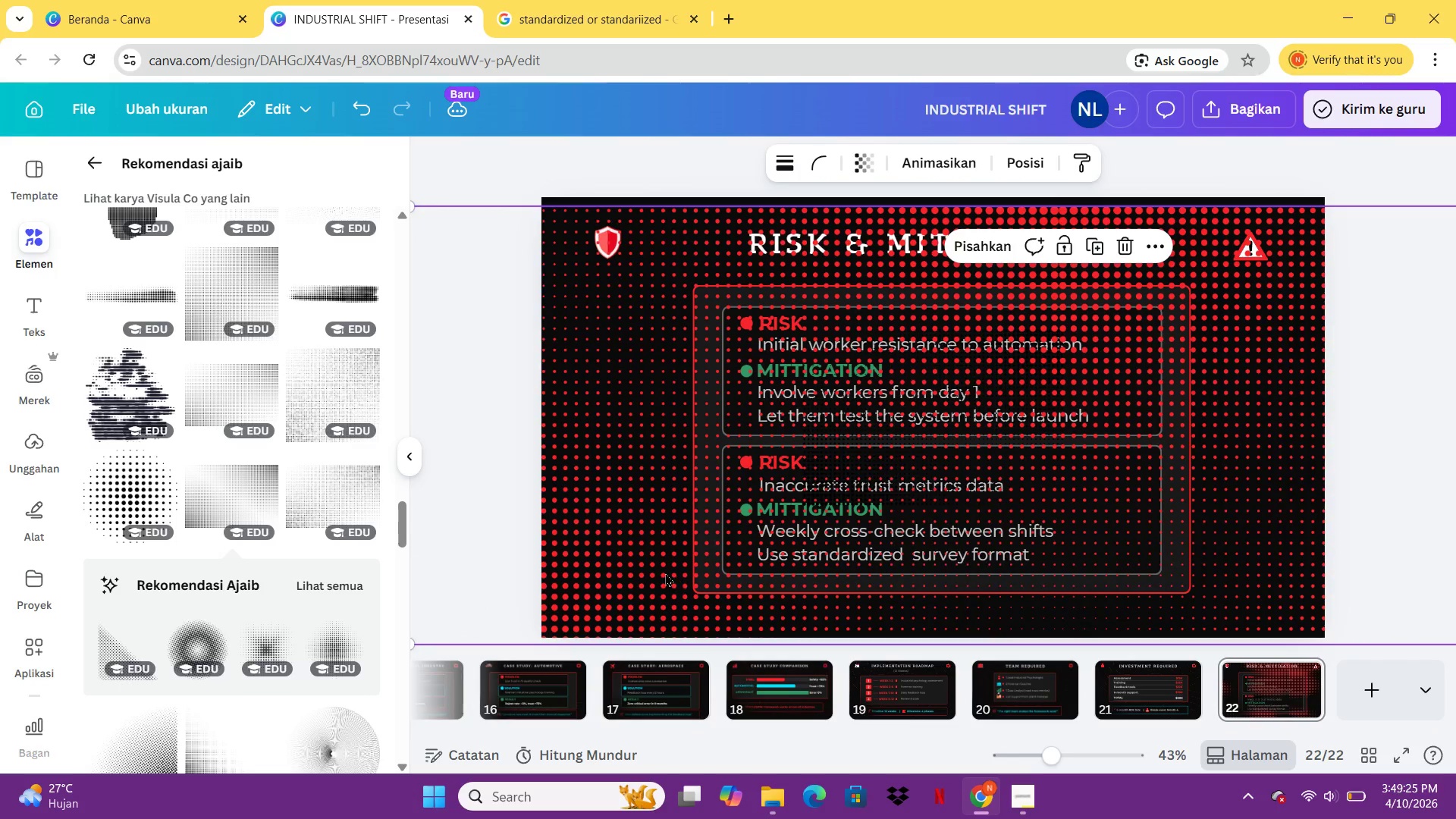 
left_click_drag(start_coordinate=[666, 573], to_coordinate=[501, 566])
 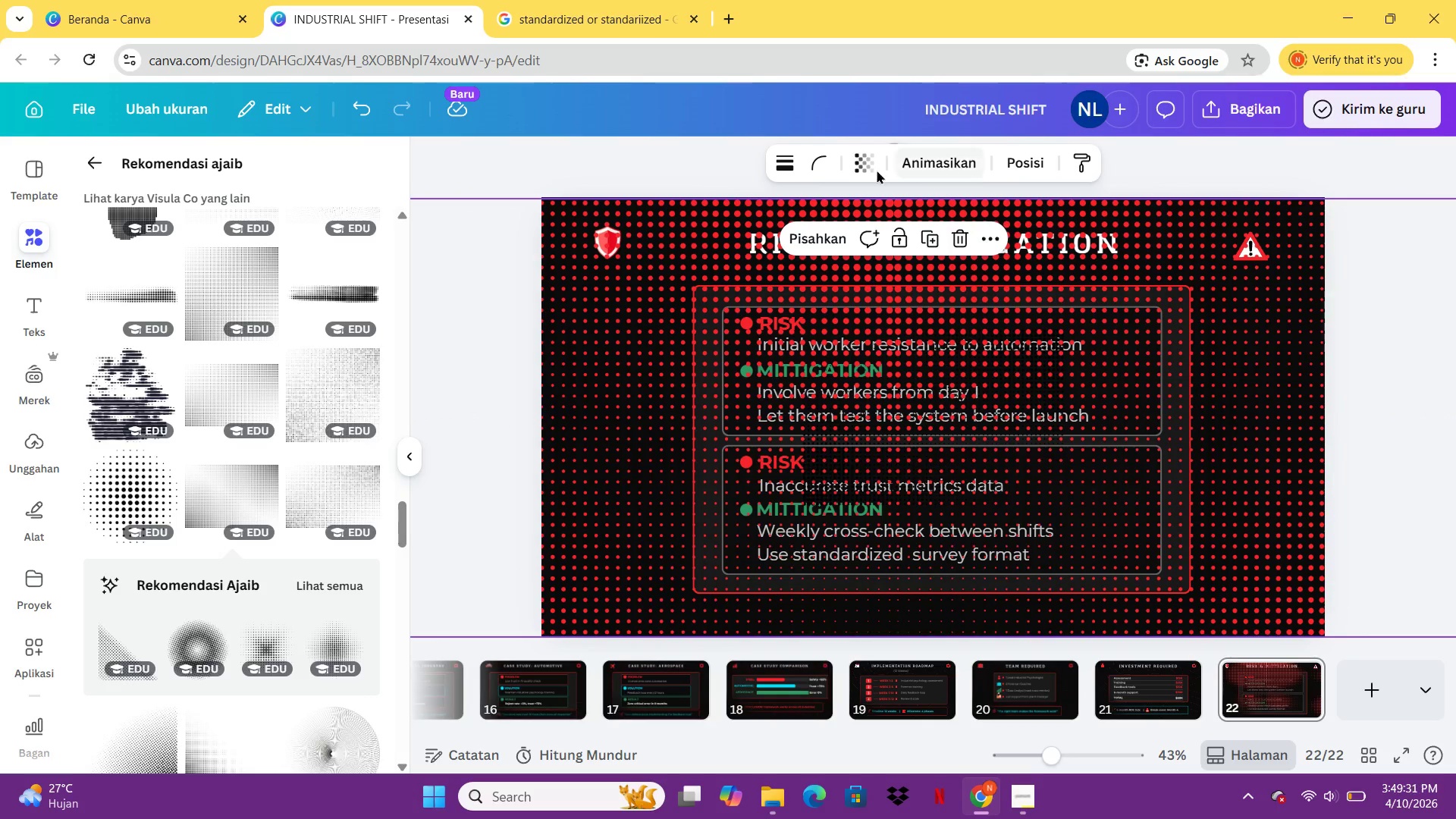 
left_click([858, 170])
 